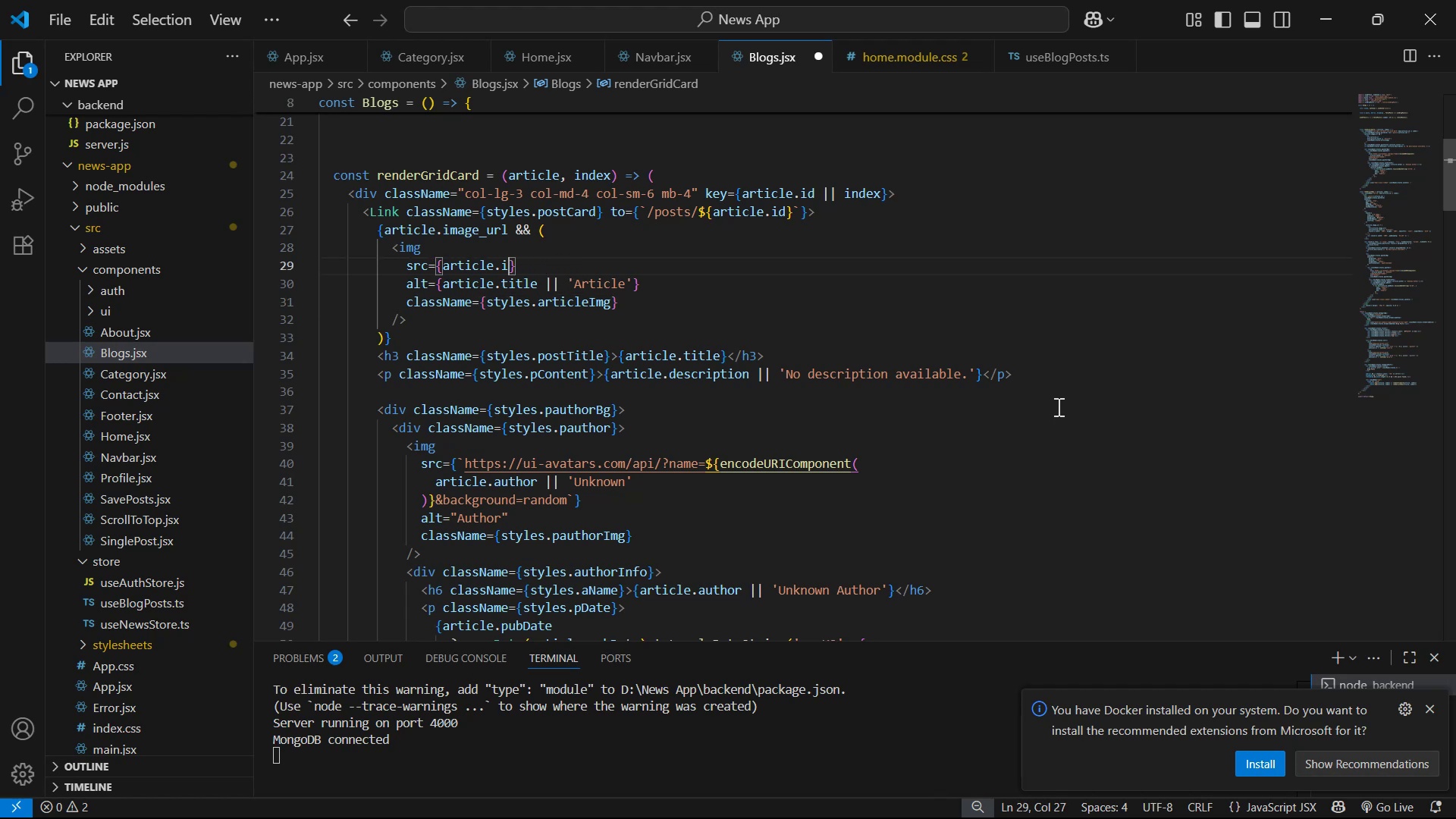 
key(Backspace)
 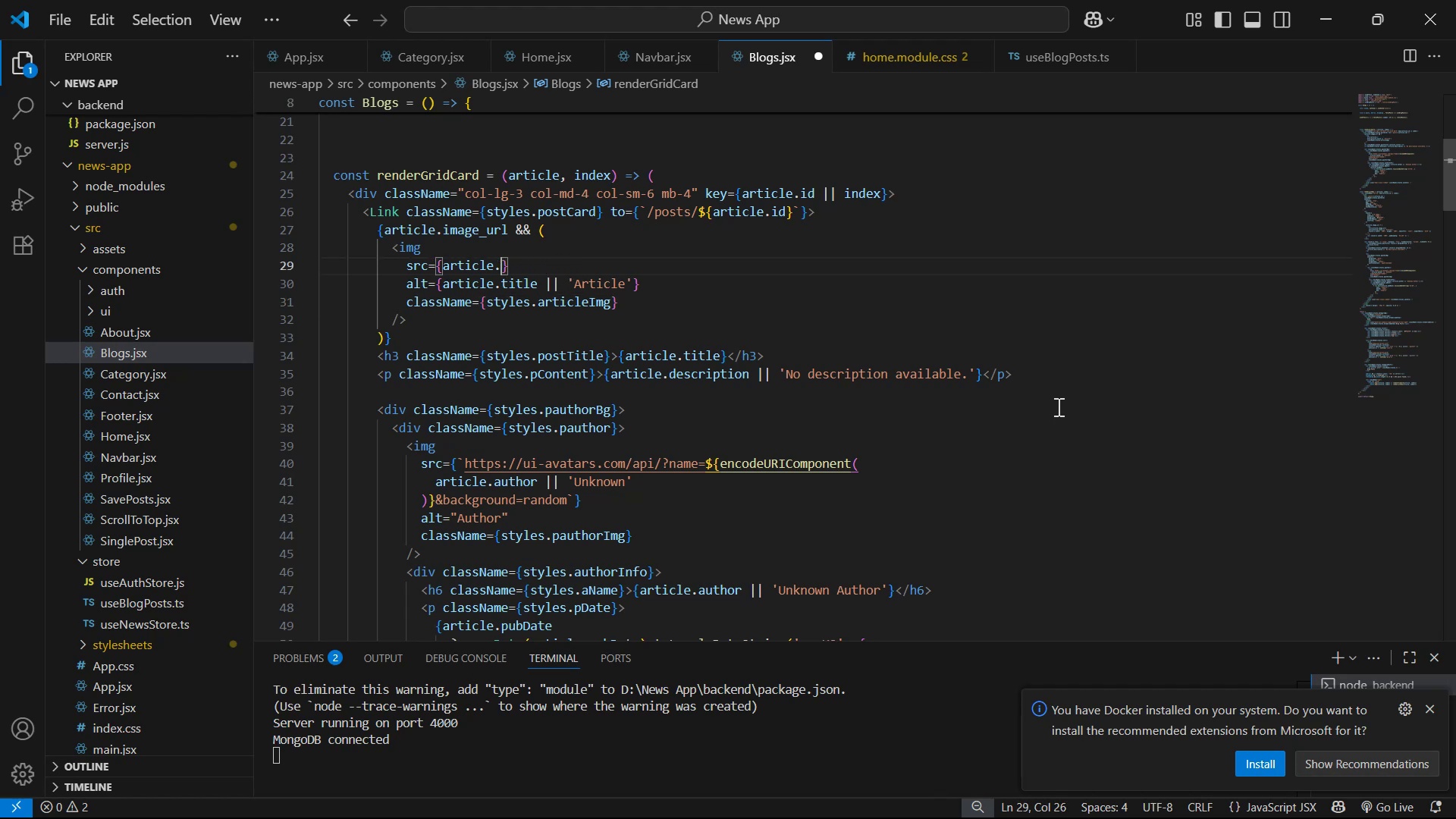 
key(Control+V)
 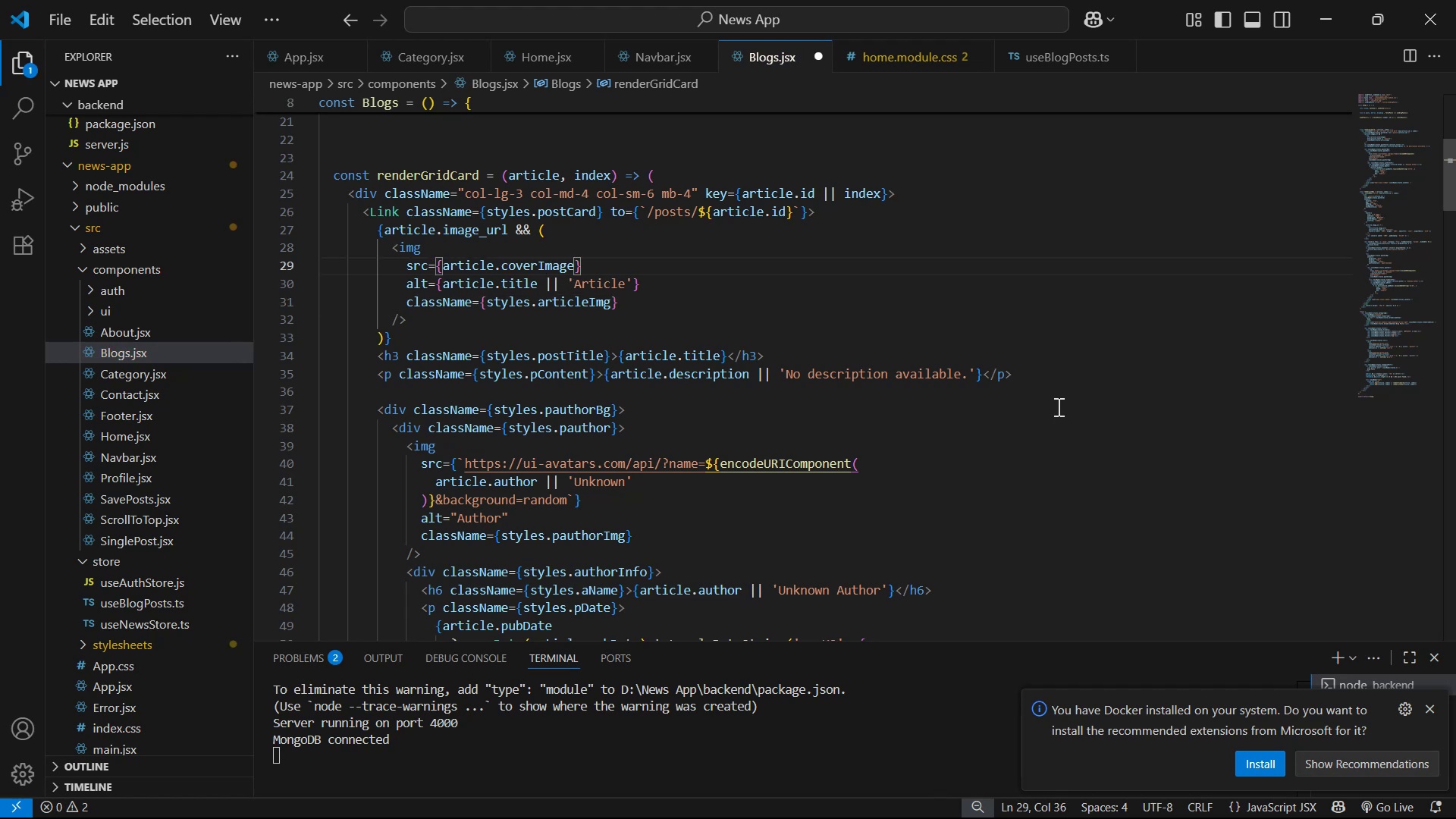 
key(Control+S)
 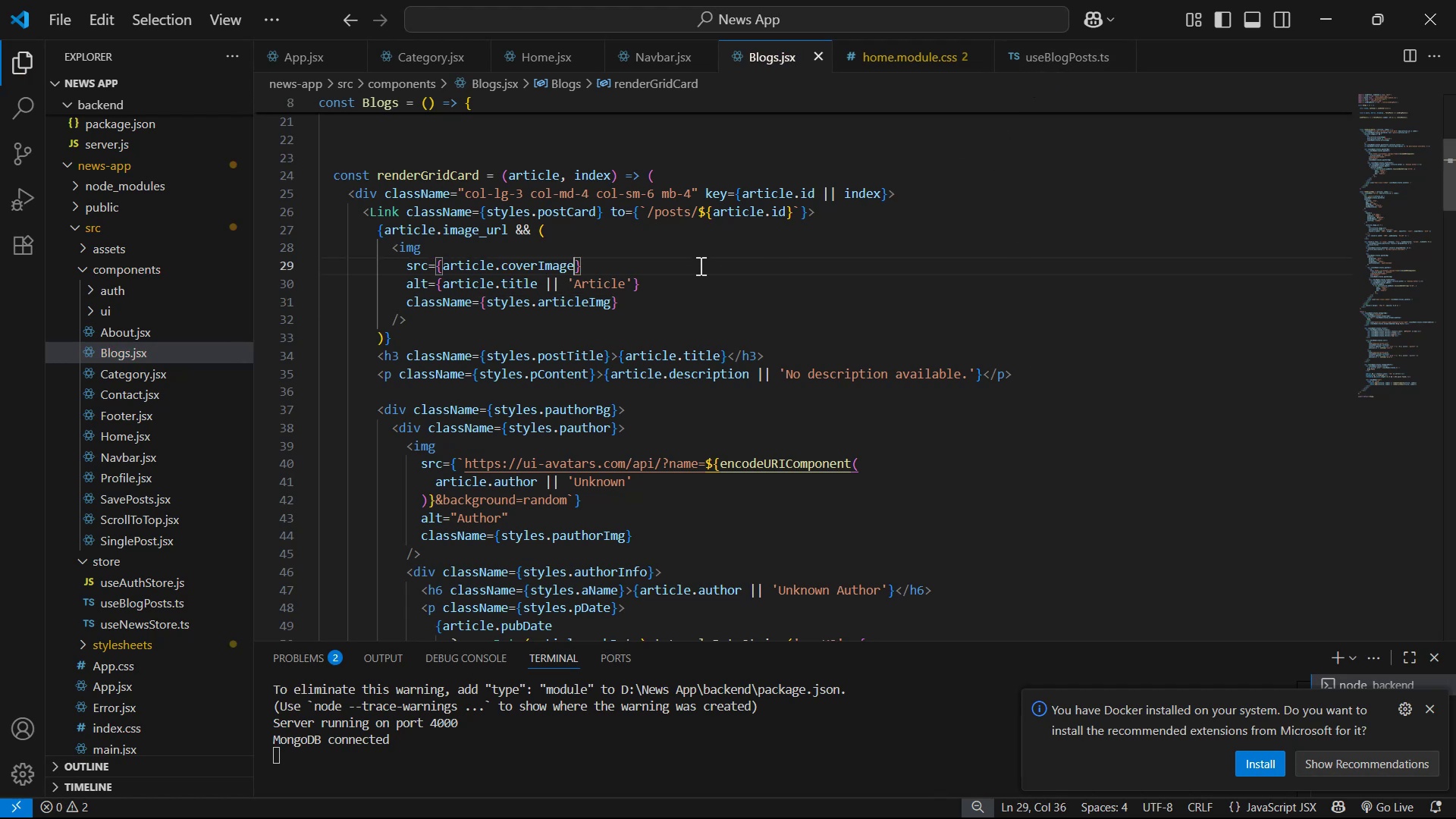 
left_click([1074, 49])
 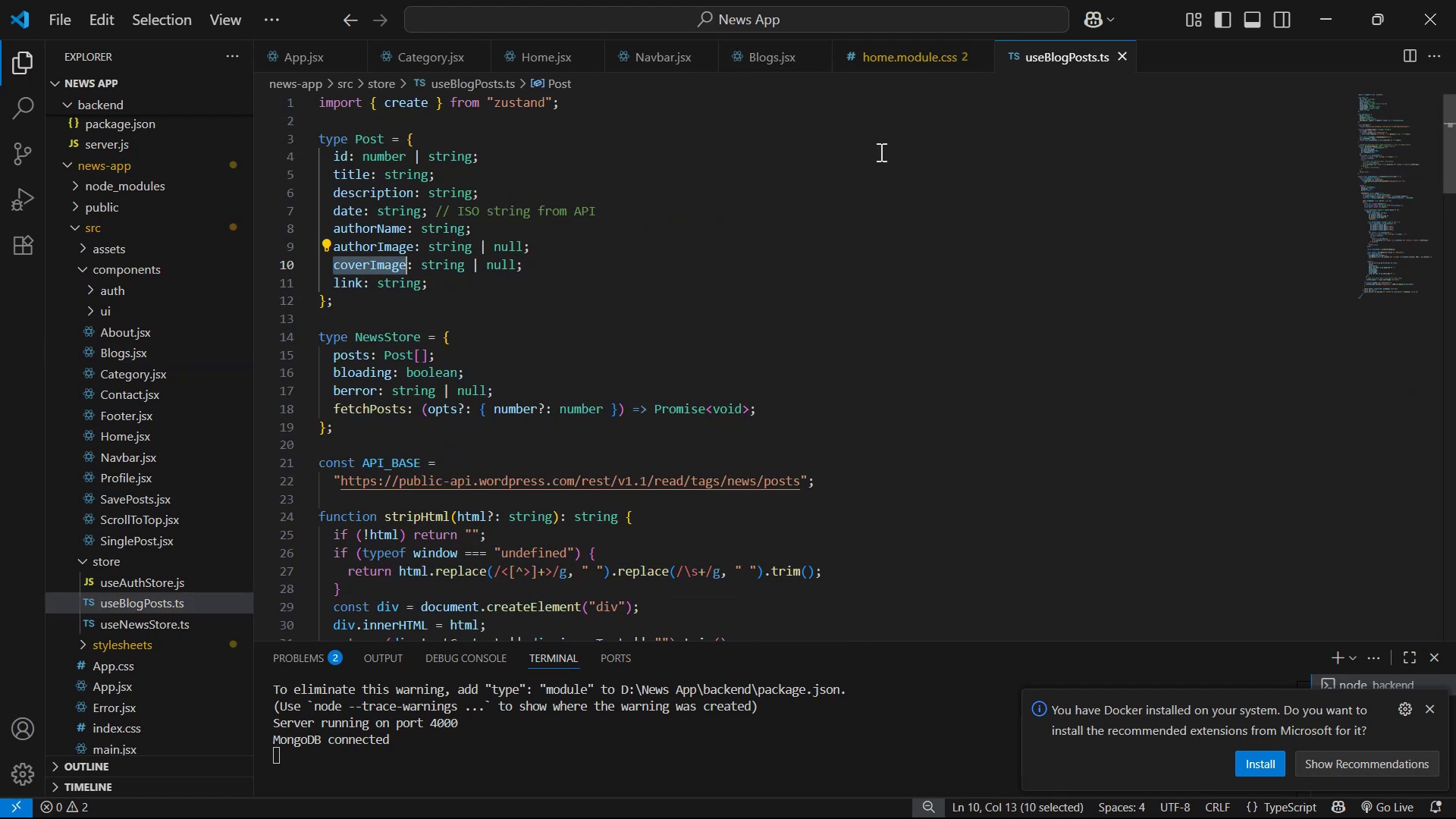 
left_click([926, 53])
 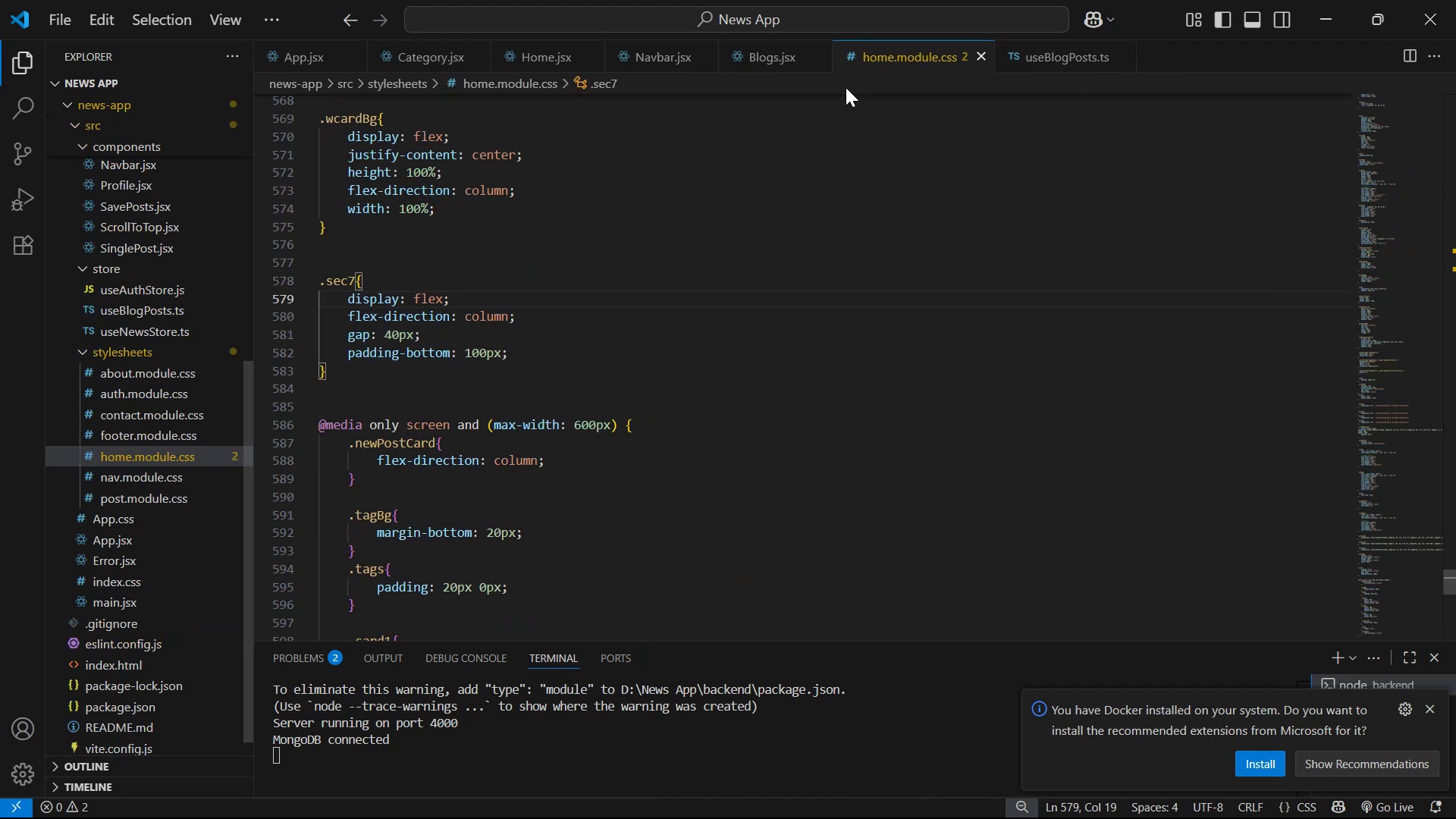 
left_click([733, 55])
 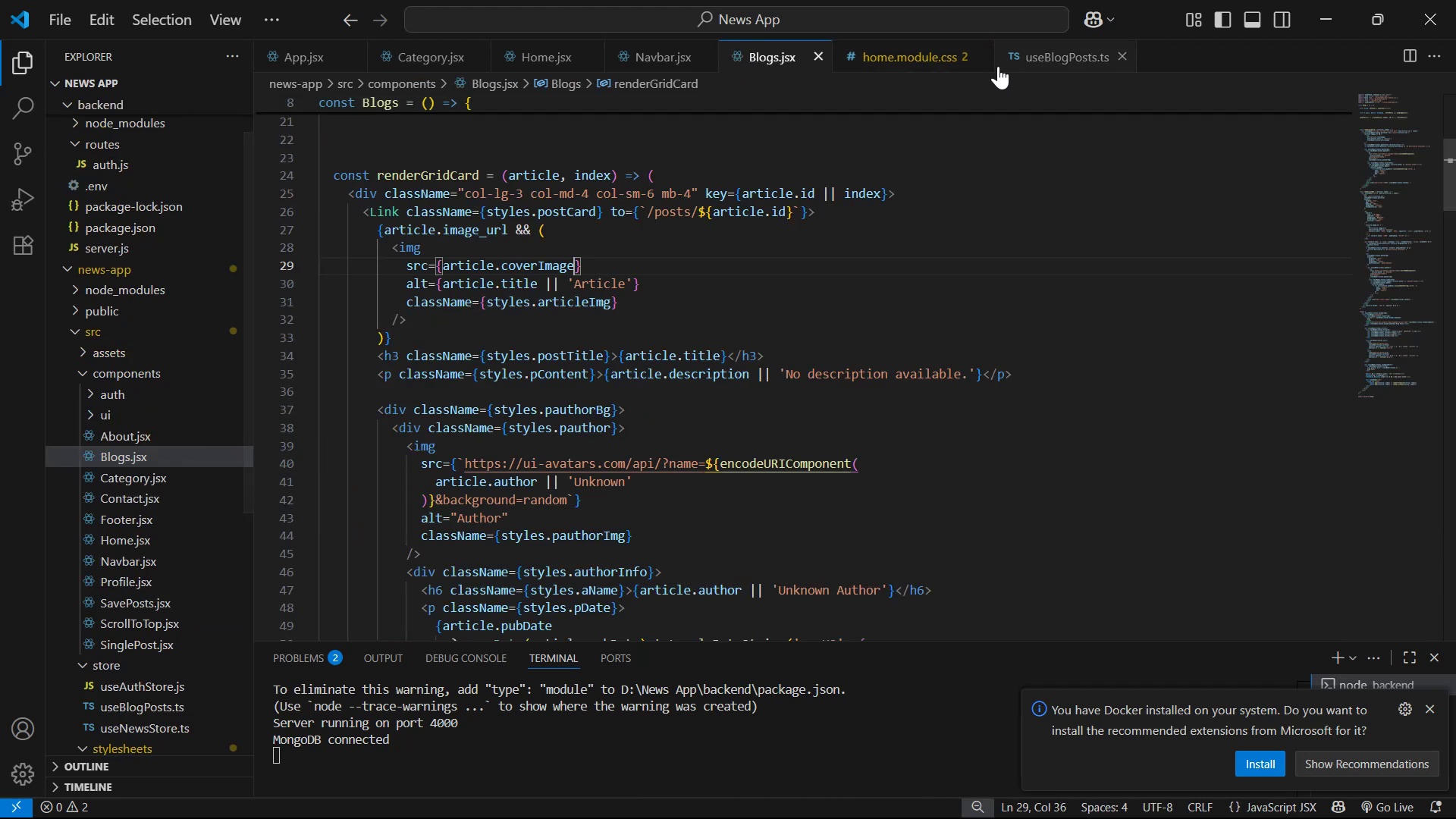 
left_click([981, 64])
 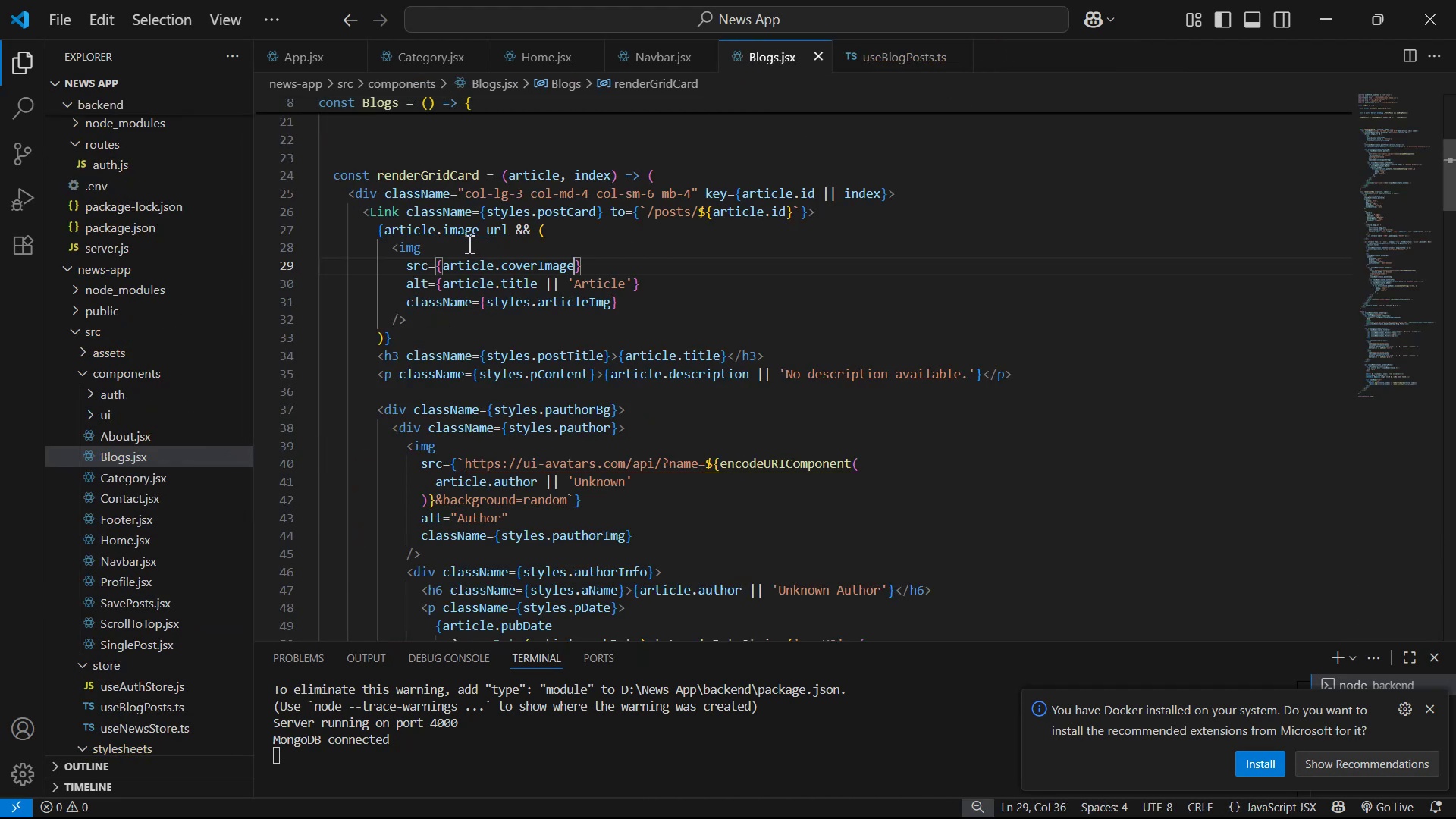 
left_click([506, 227])
 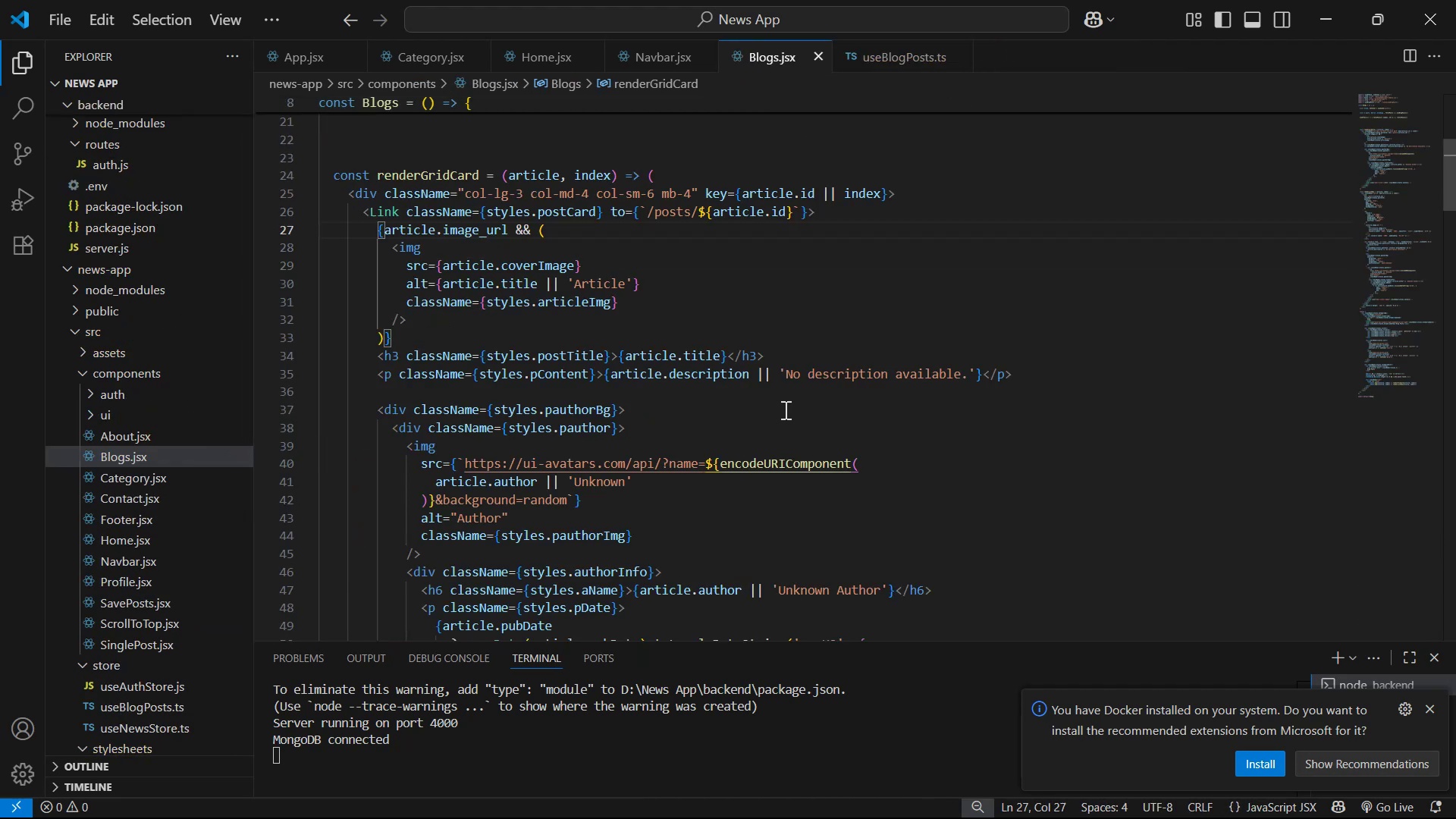 
key(Backspace)
 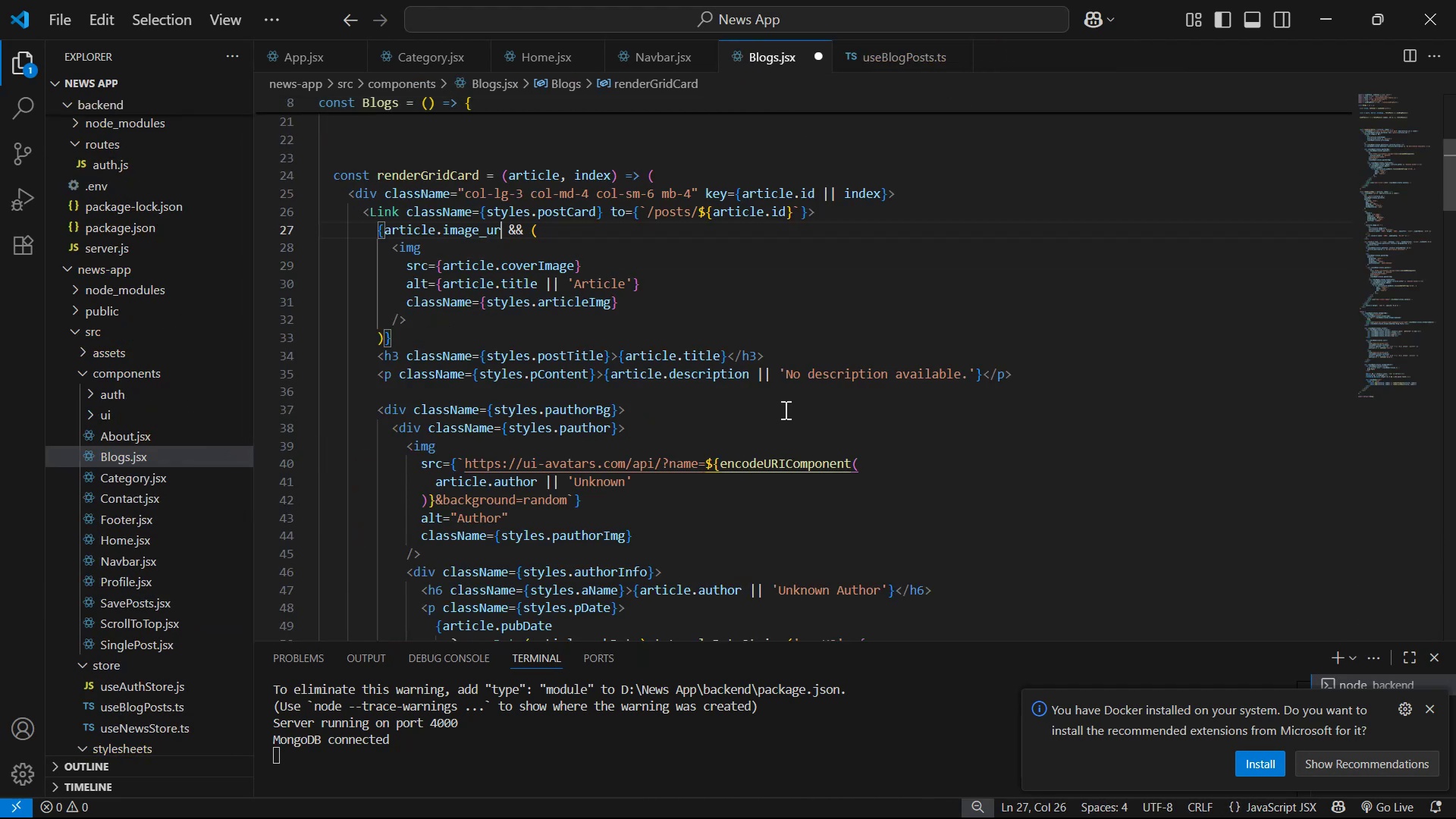 
key(Backspace)
 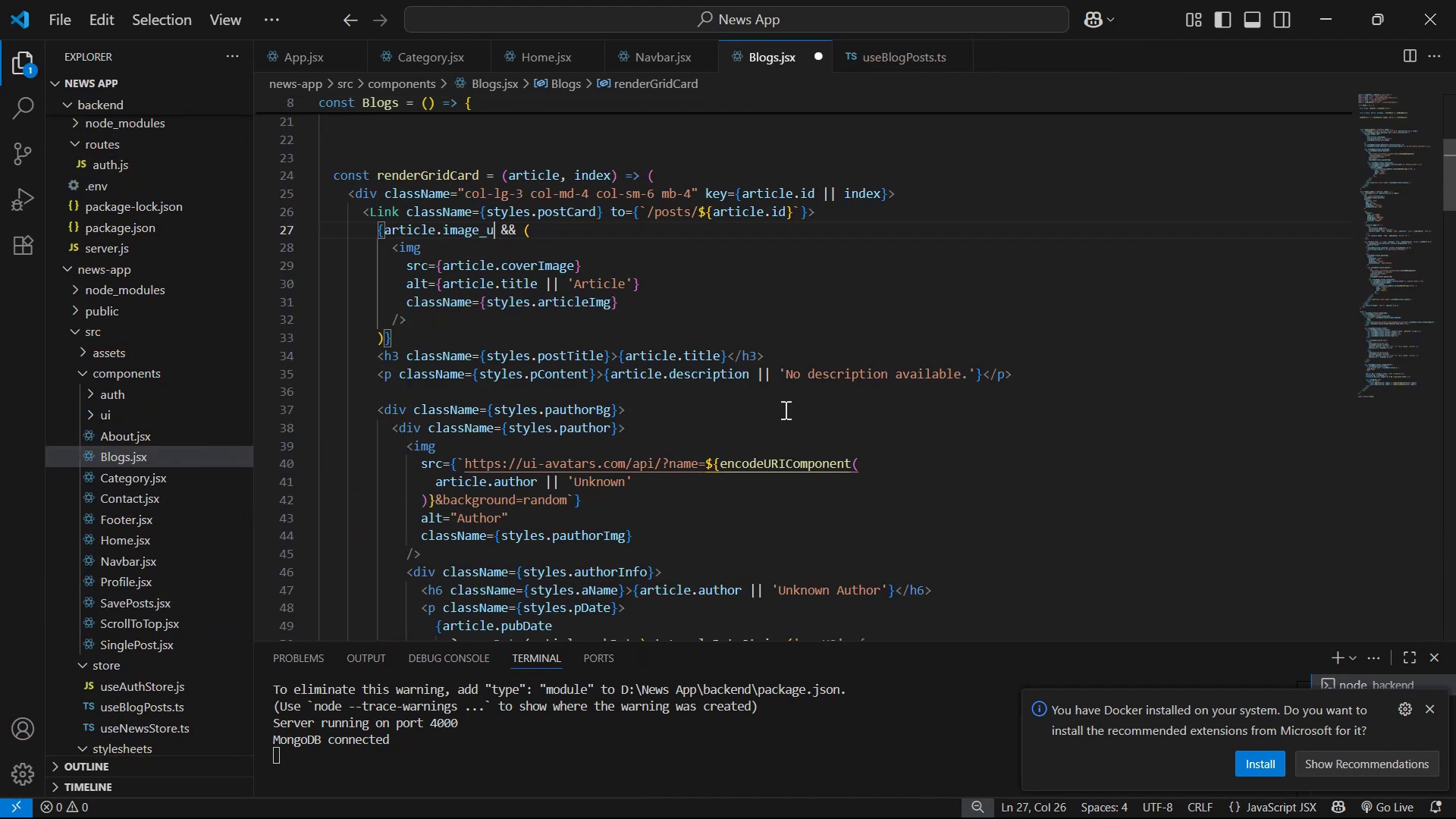 
key(Backspace)
 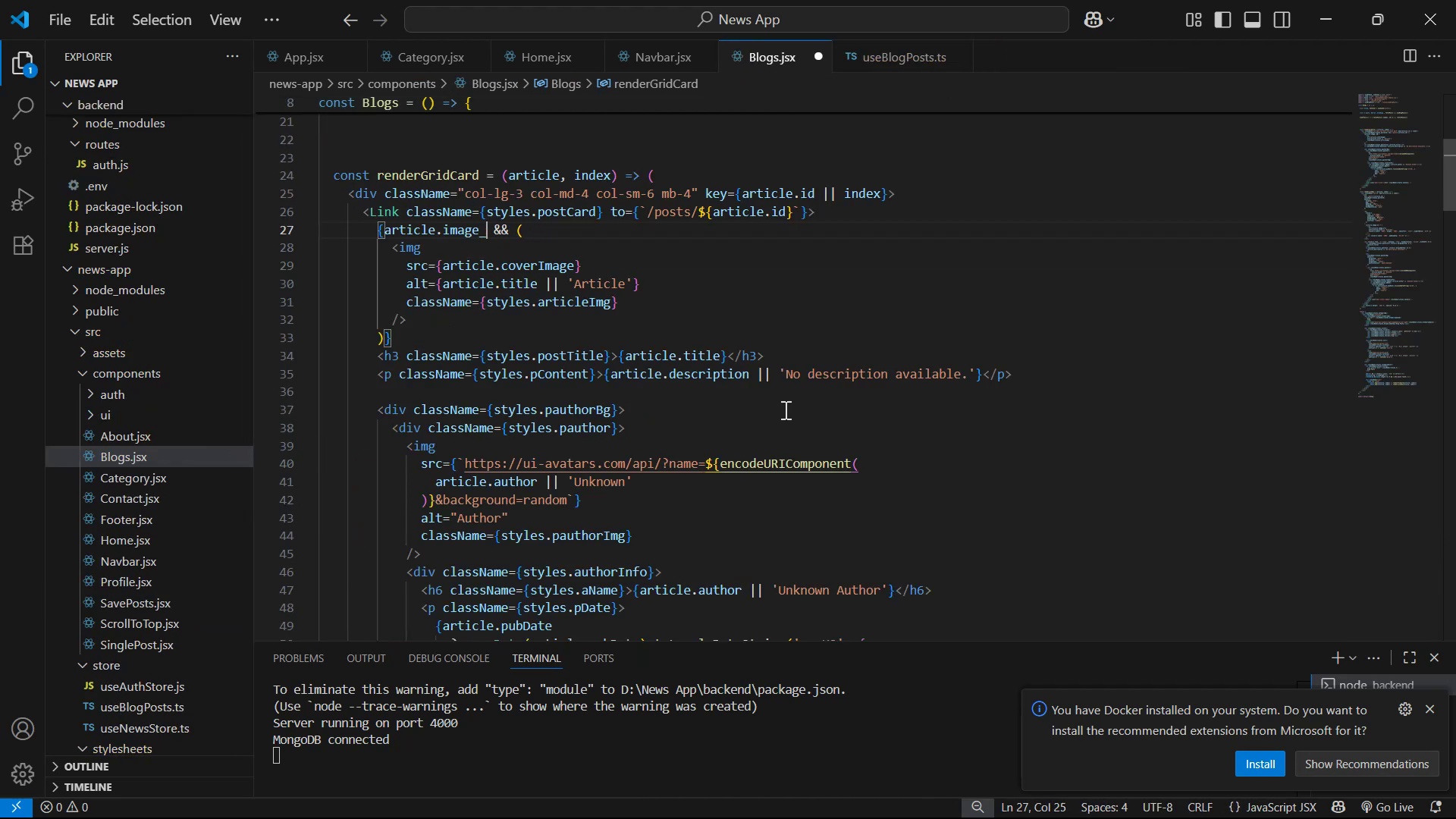 
key(Backspace)
 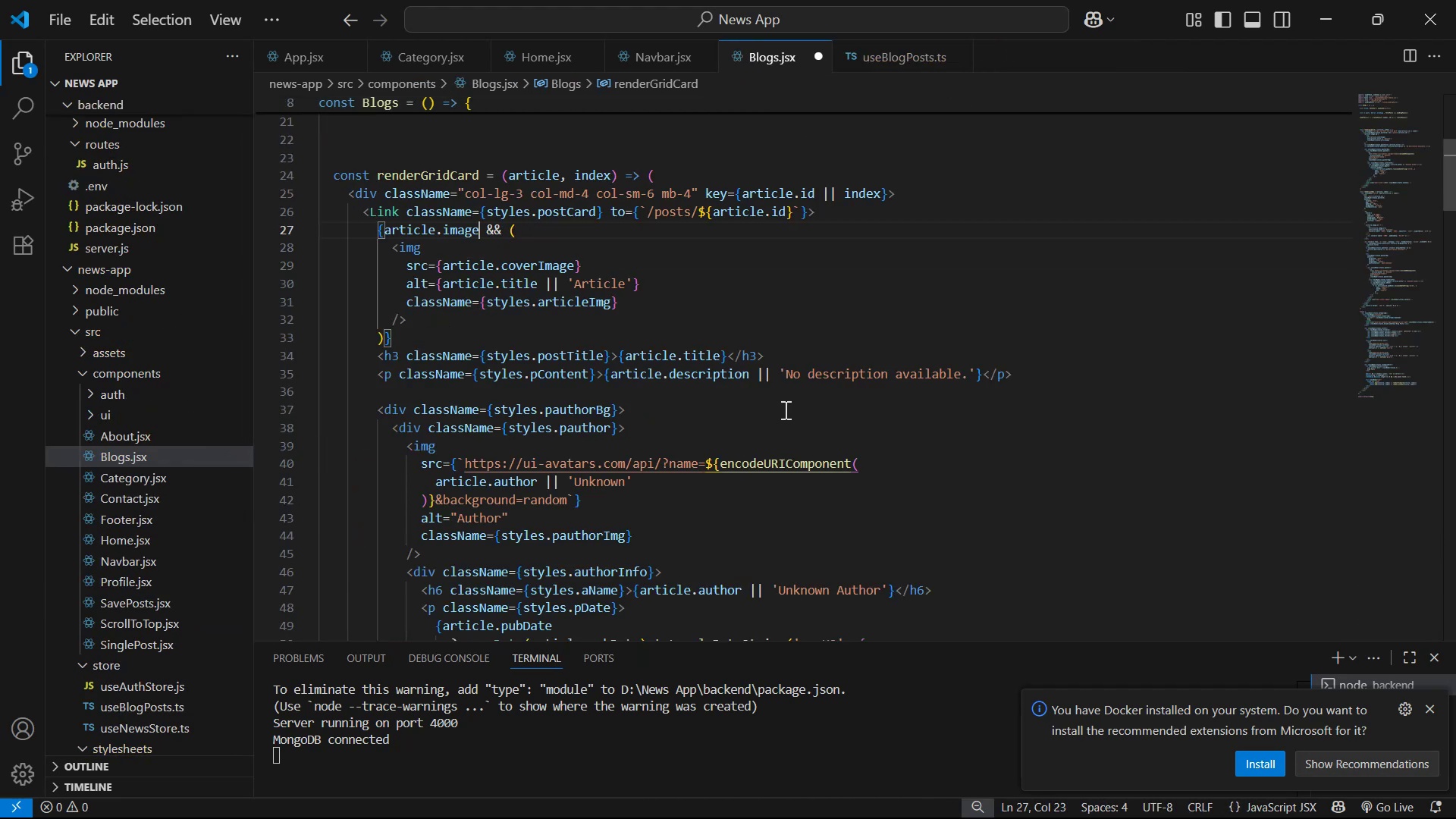 
key(Backspace)
 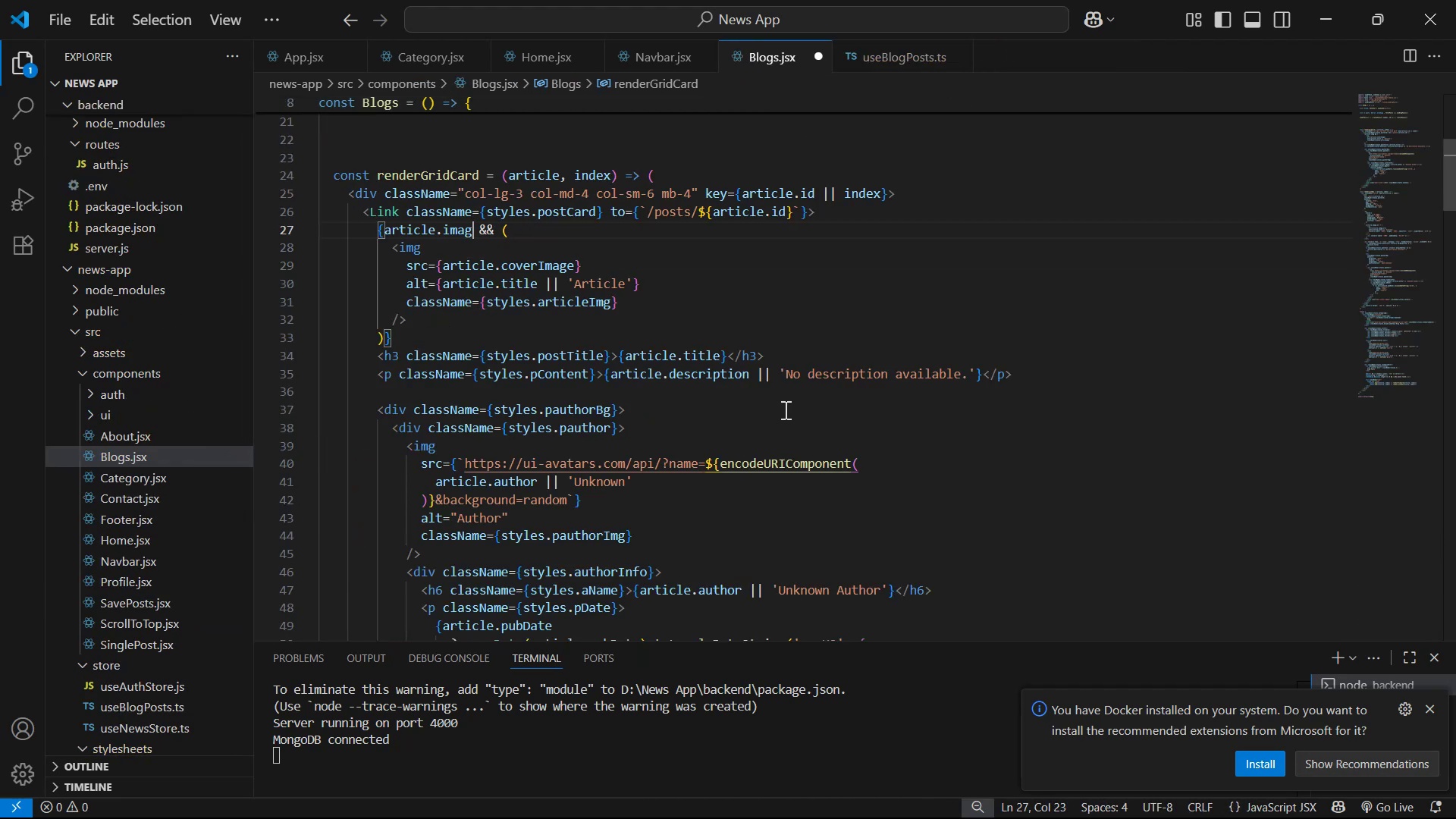 
key(Backspace)
 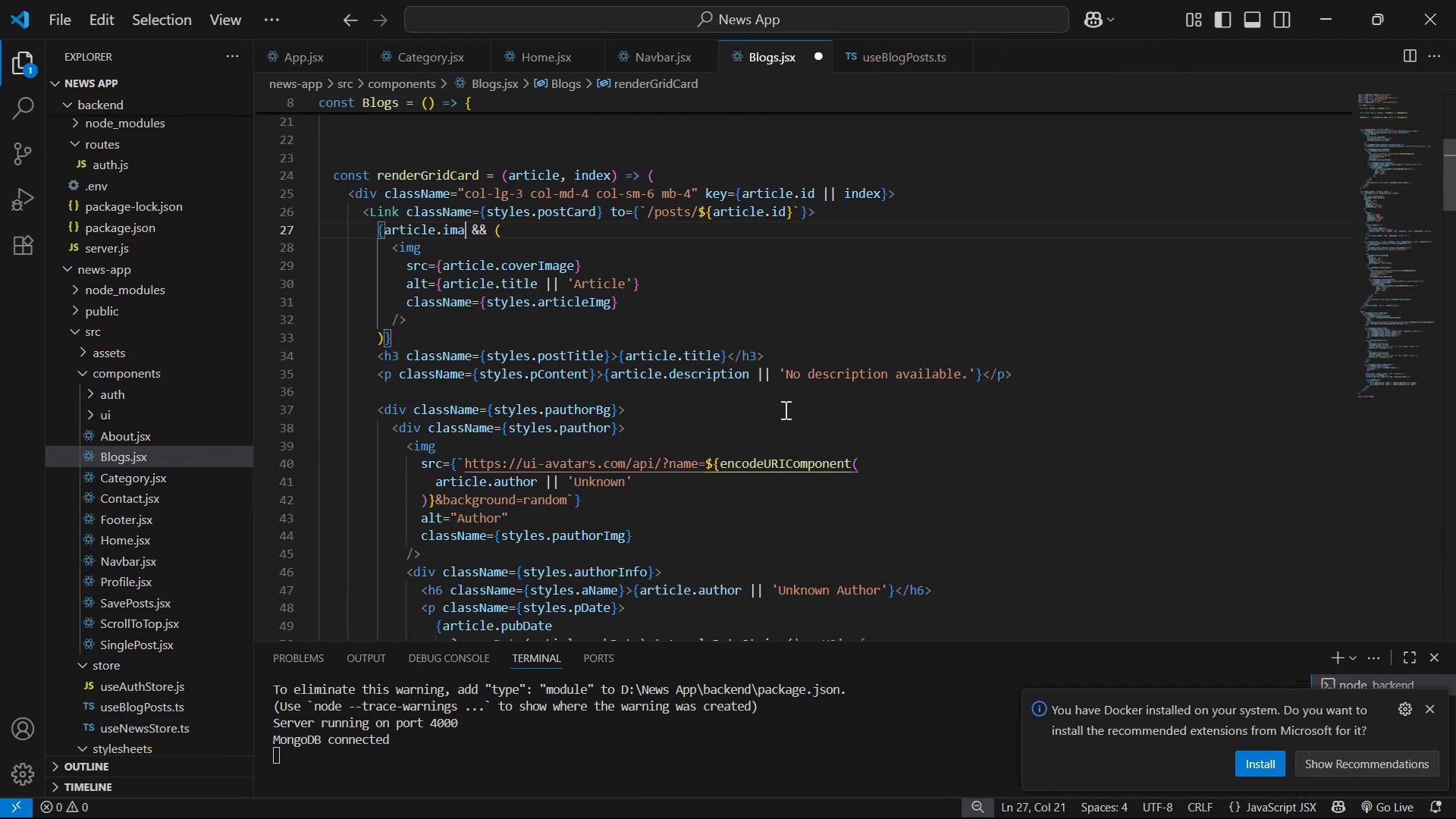 
key(Backspace)
 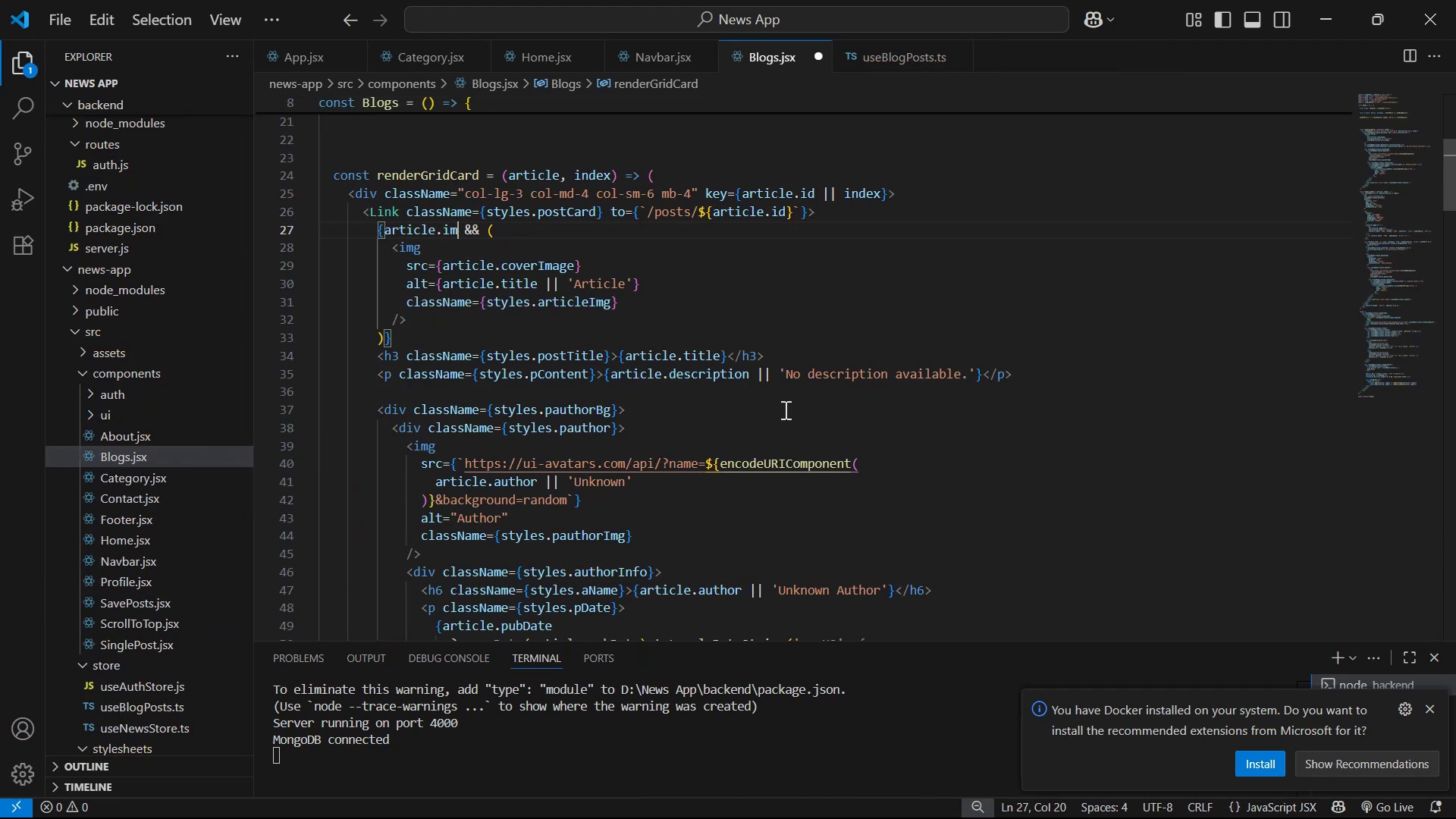 
key(Backspace)
 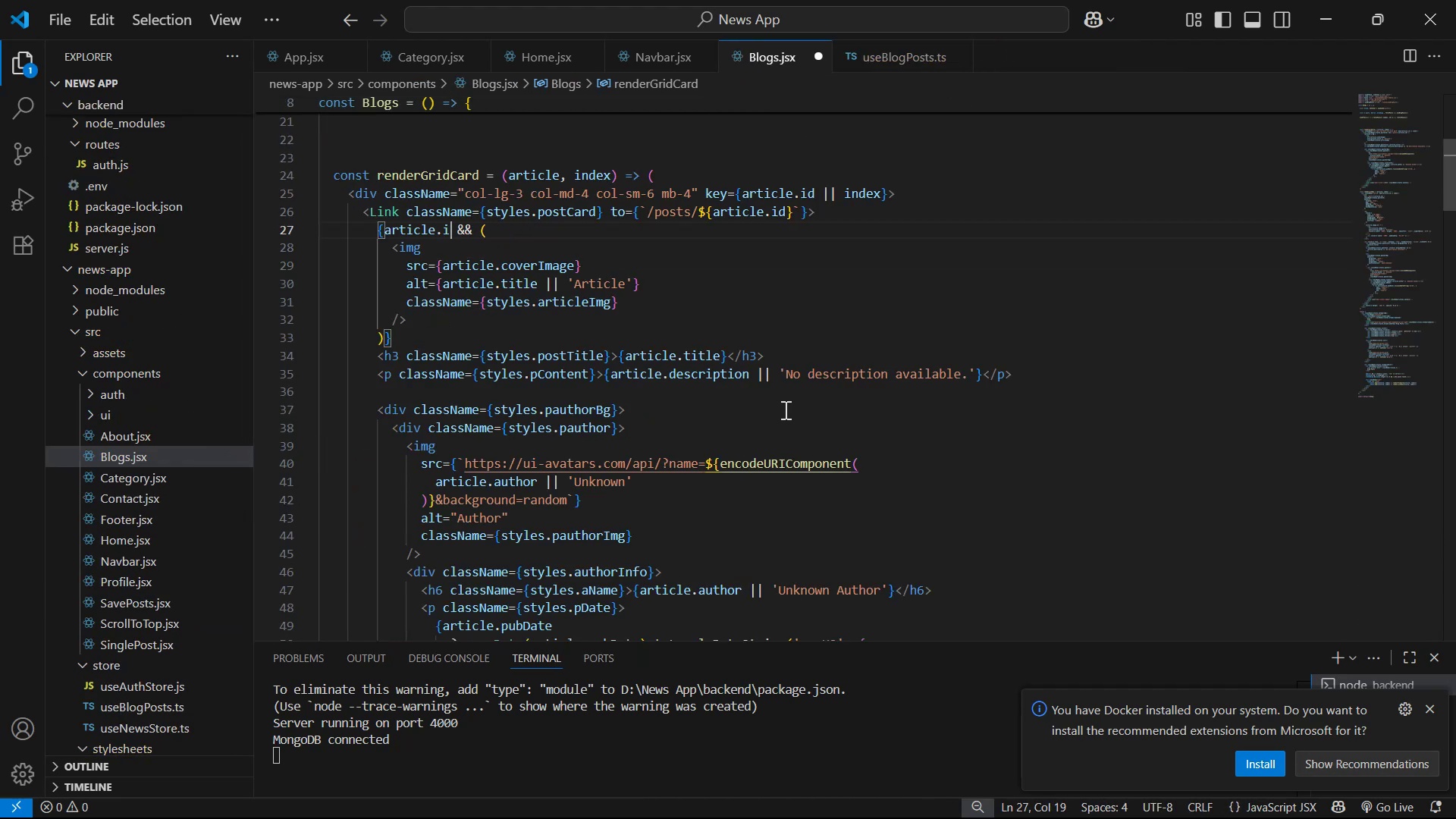 
key(Backspace)
 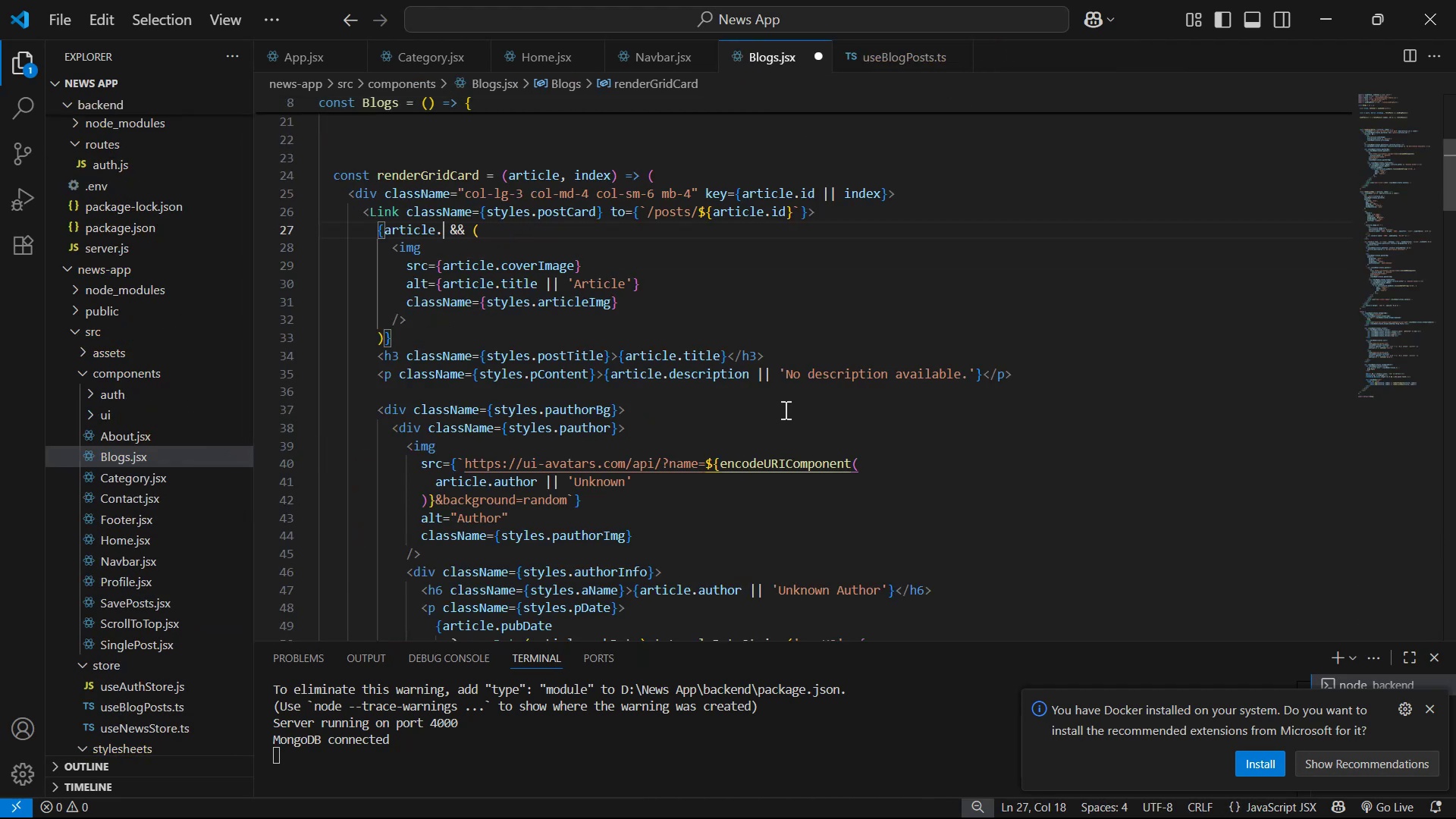 
key(Control+V)
 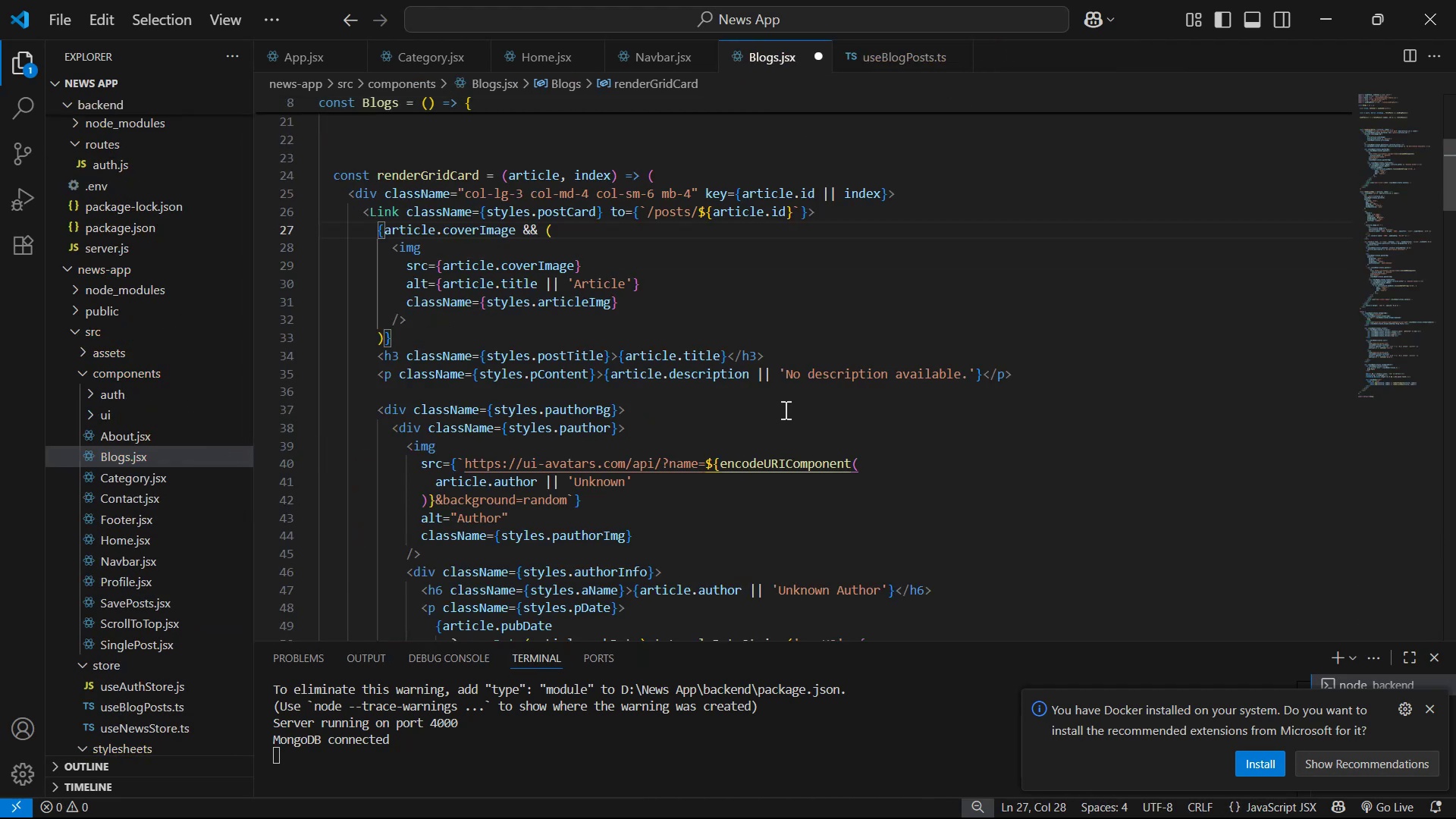 
key(Control+S)
 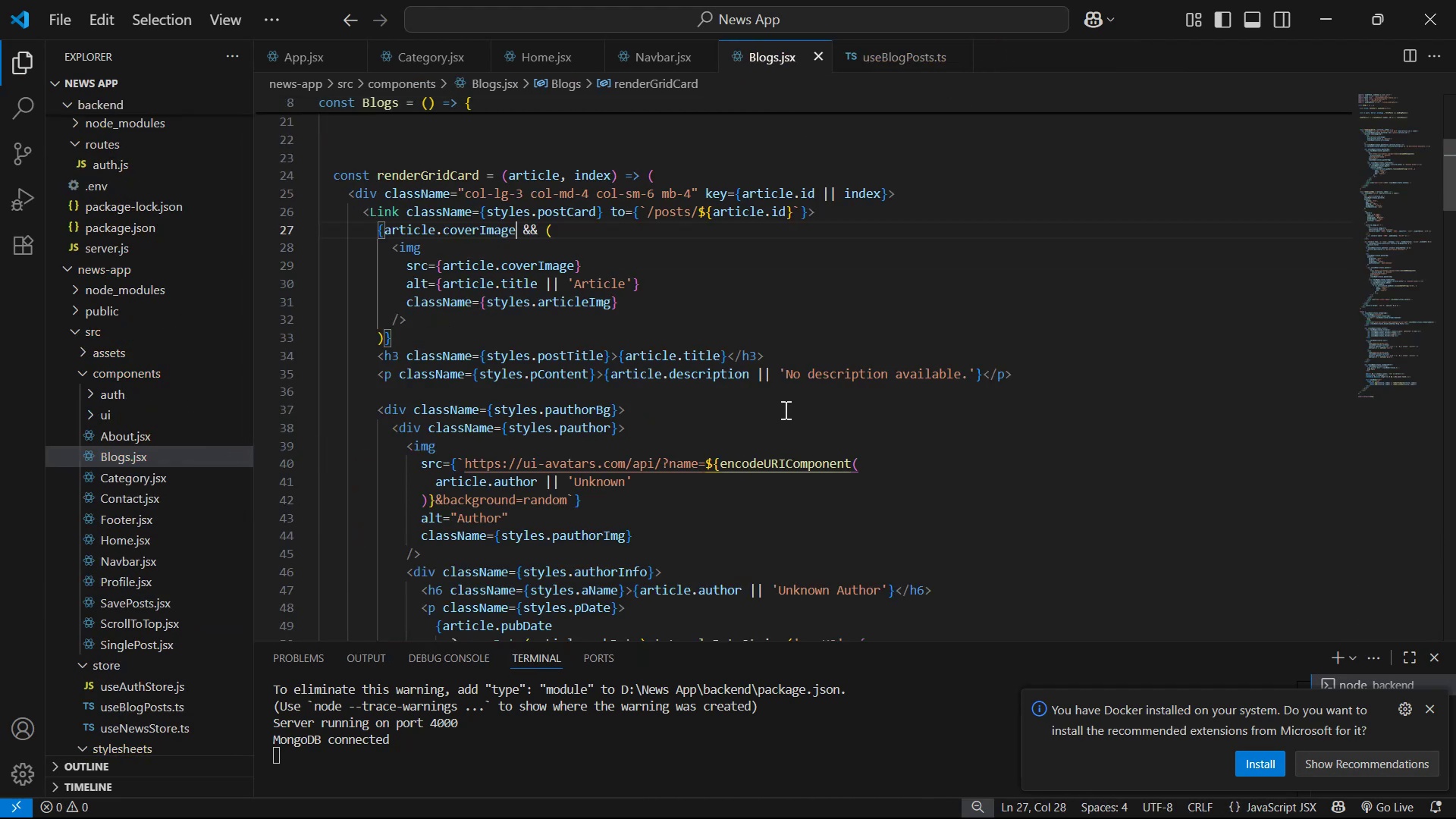 
key(Alt+AltLeft)
 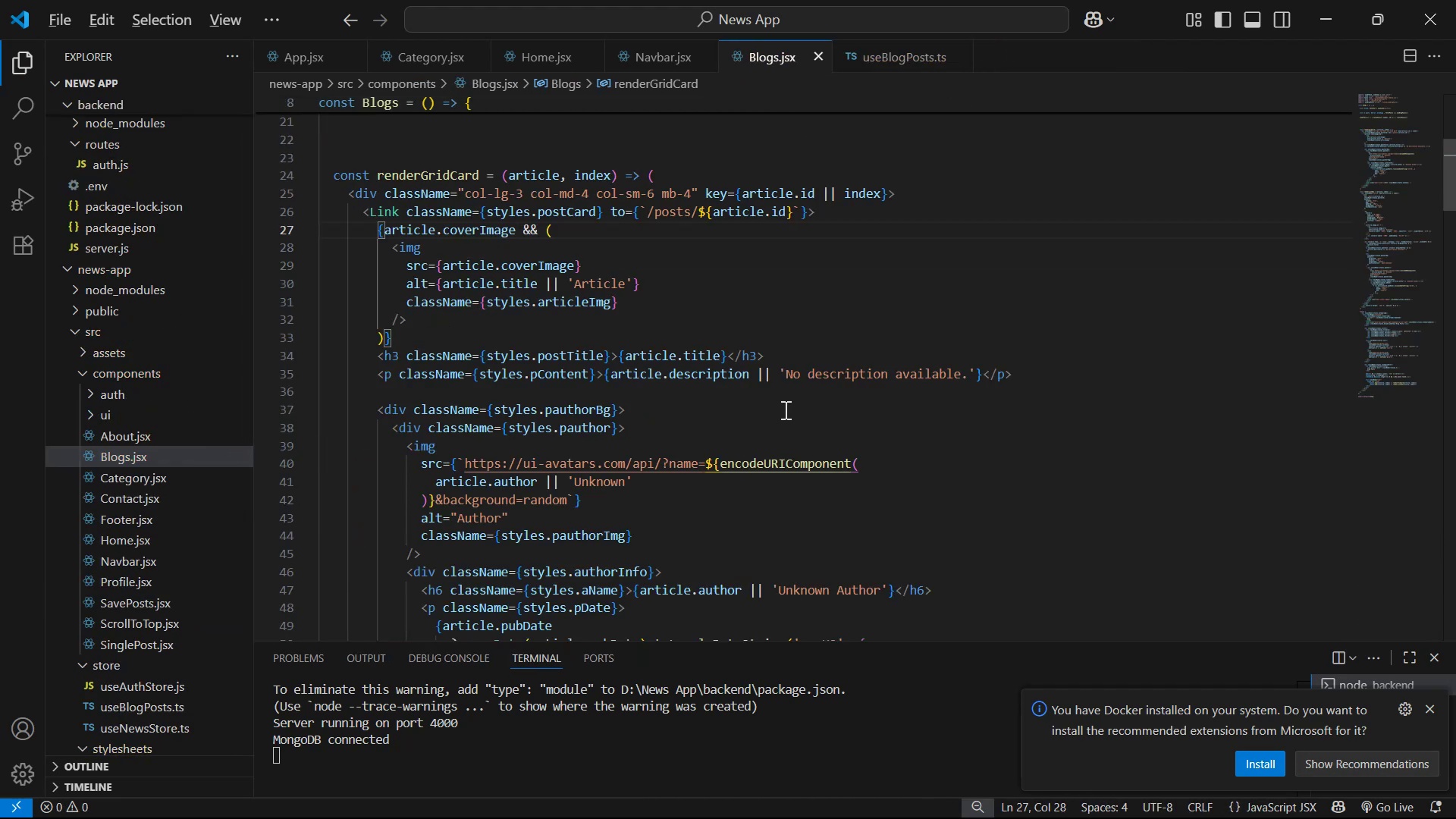 
key(Alt+Tab)
 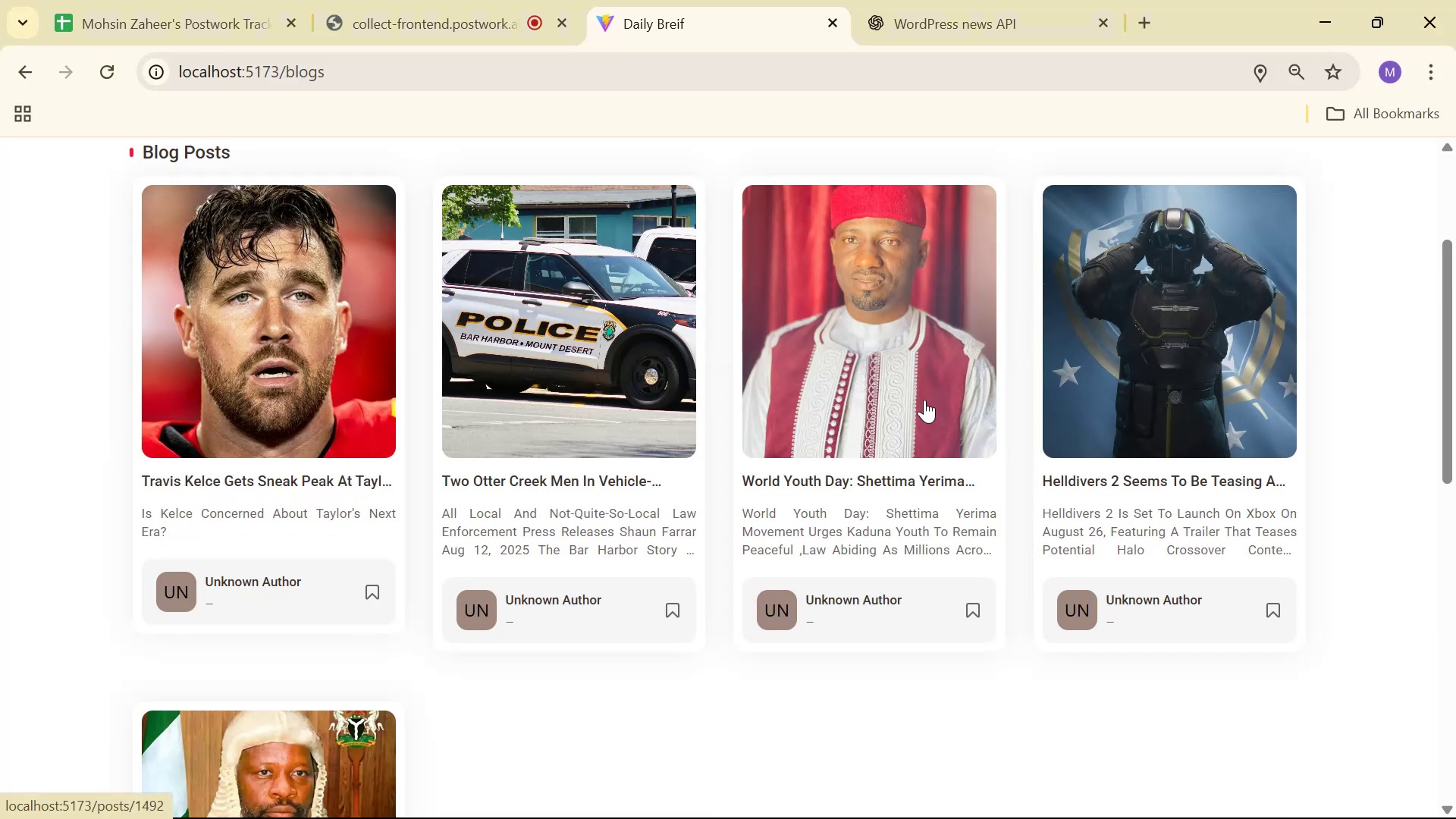 
scroll: coordinate [1017, 356], scroll_direction: down, amount: 3.0
 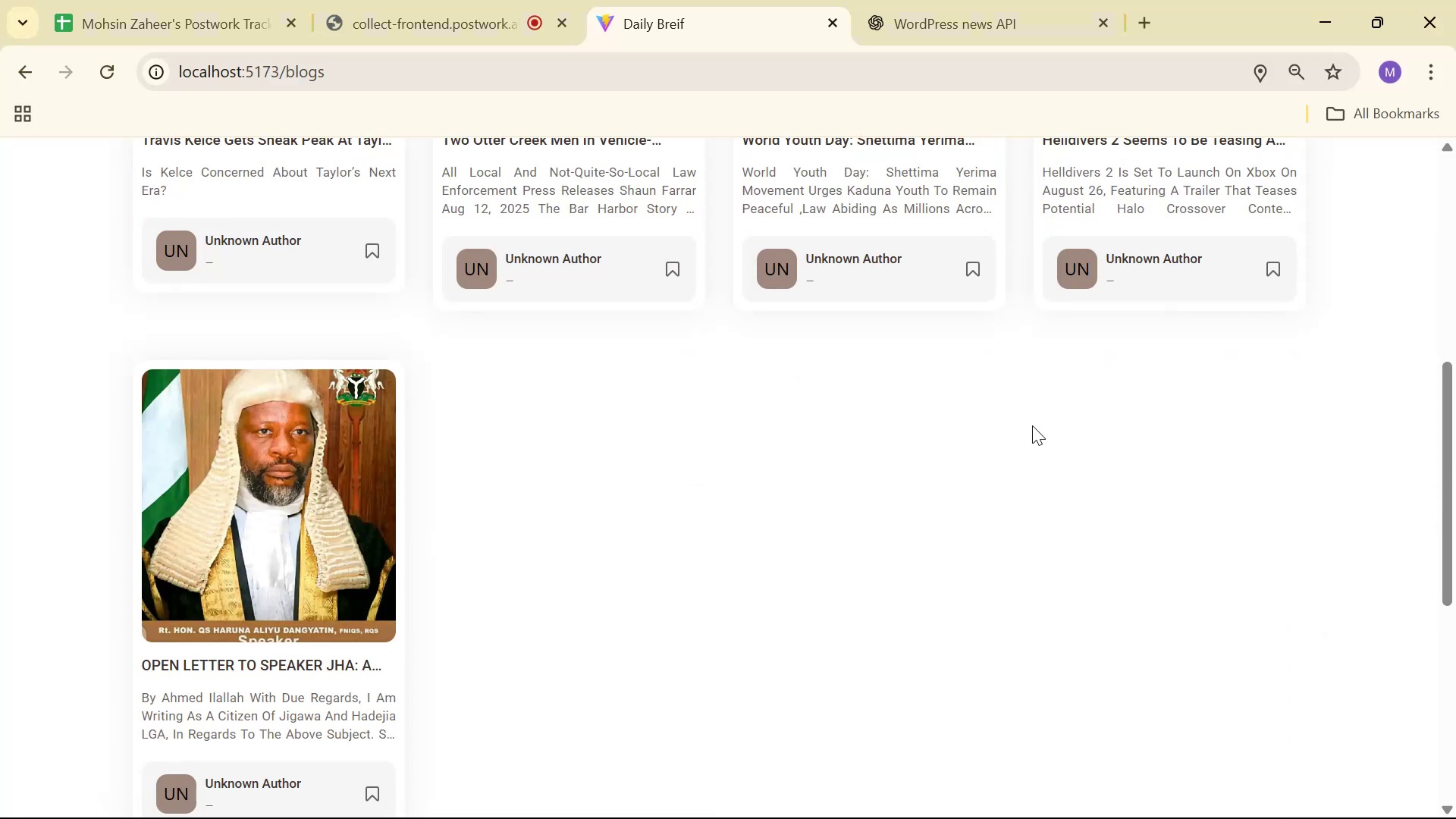 
key(Alt+AltLeft)
 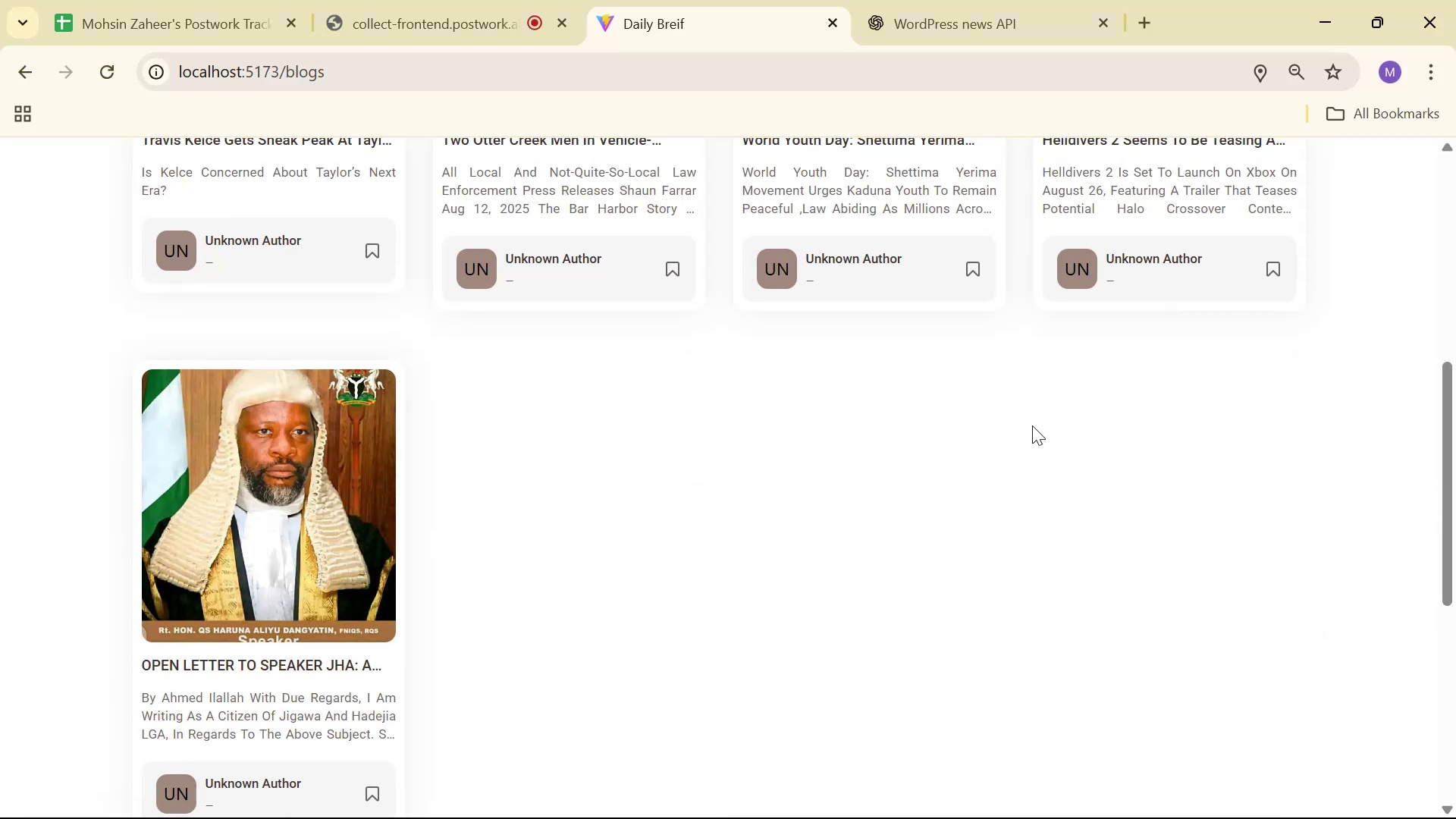 
key(Alt+Tab)
 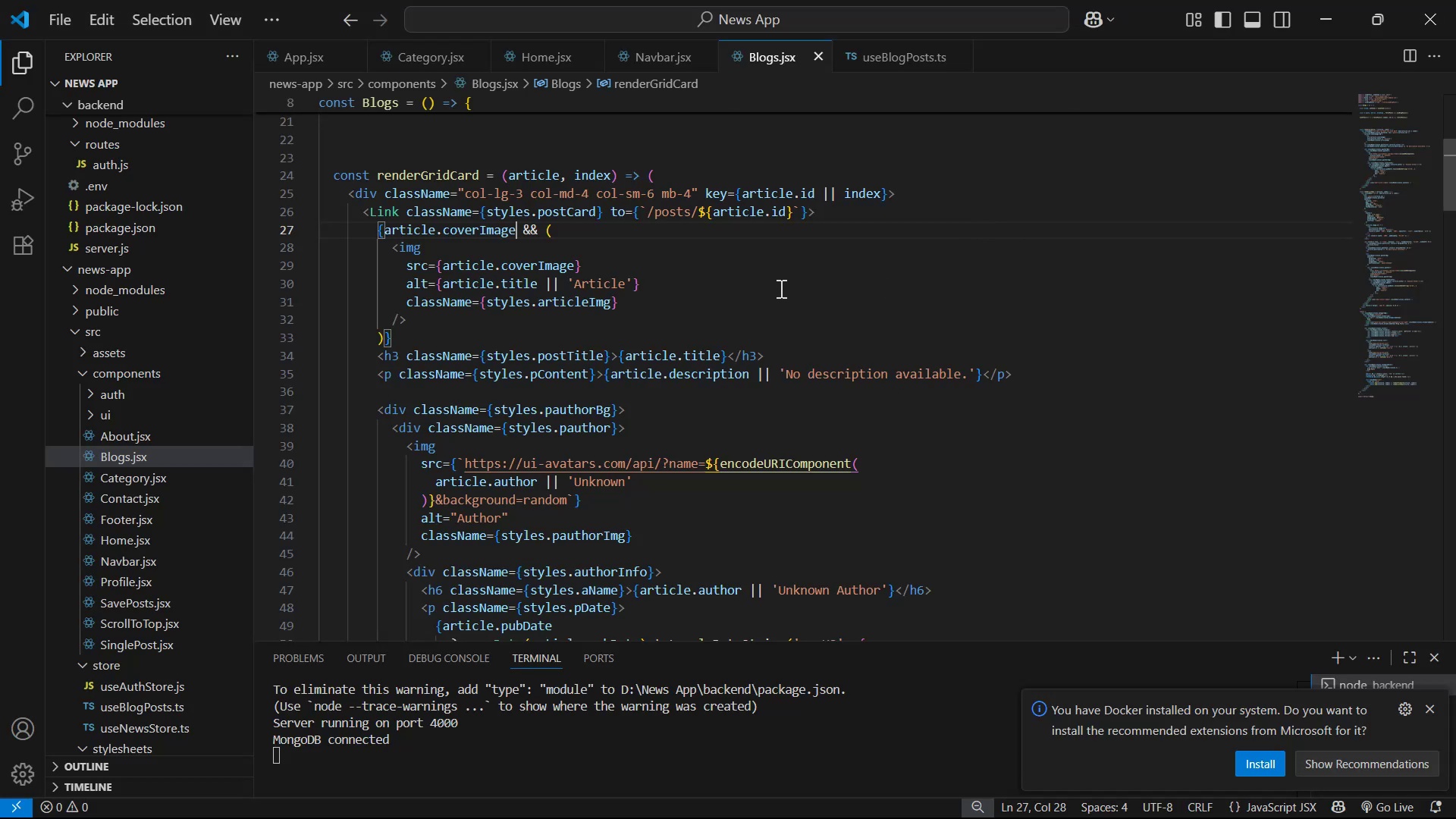 
scroll: coordinate [792, 265], scroll_direction: down, amount: 2.0
 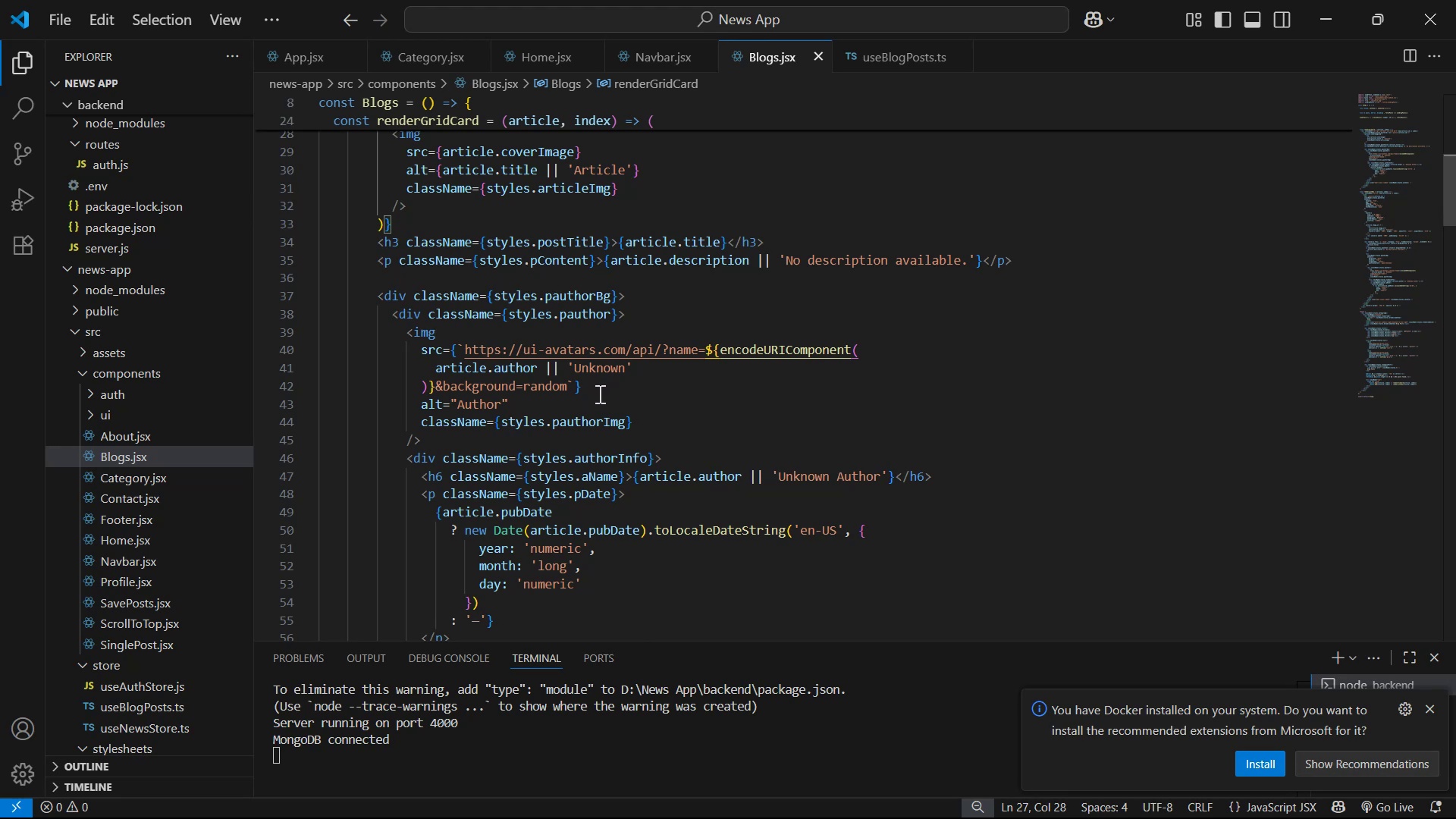 
left_click_drag(start_coordinate=[601, 384], to_coordinate=[457, 345])
 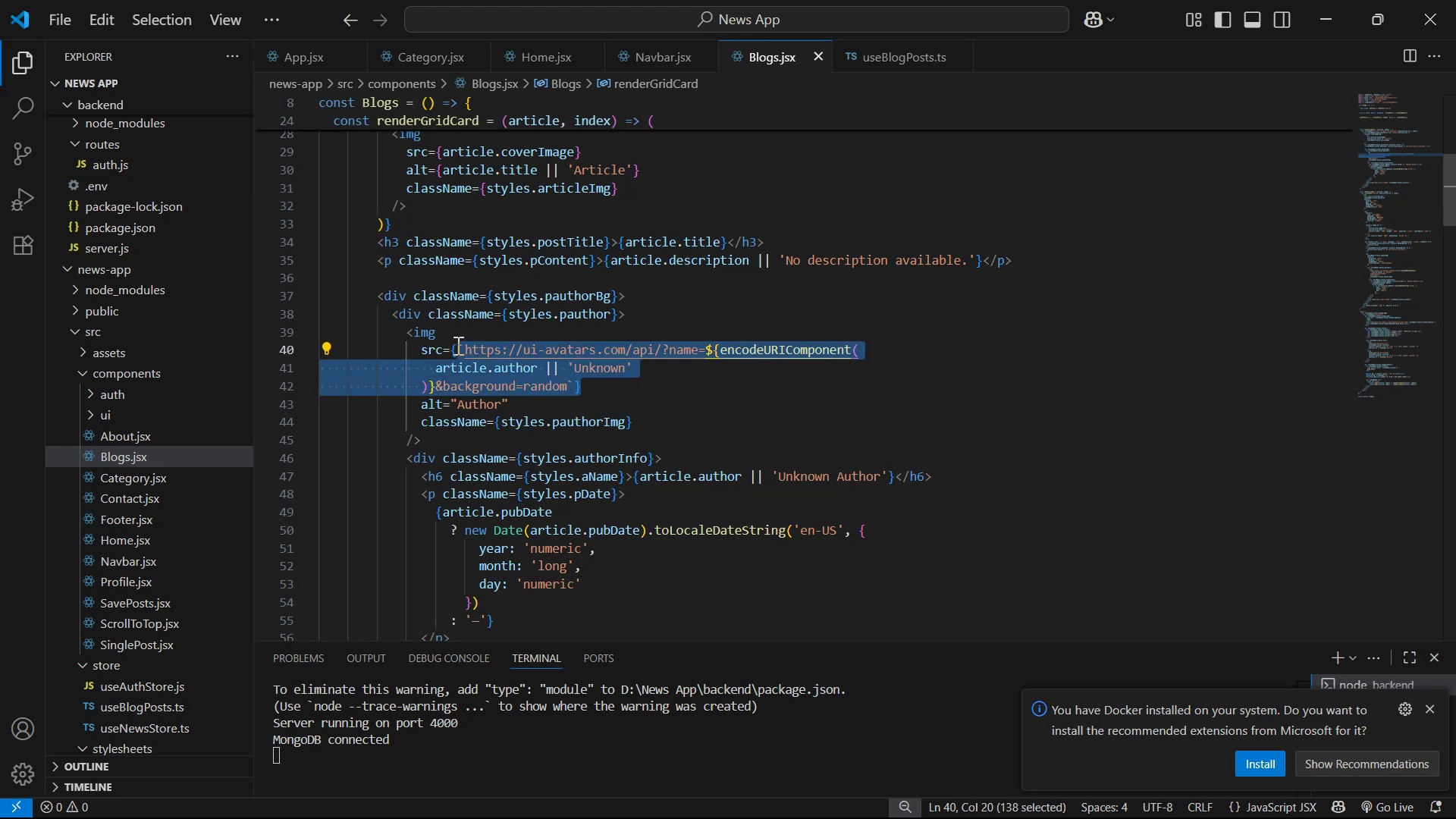 
left_click([457, 345])
 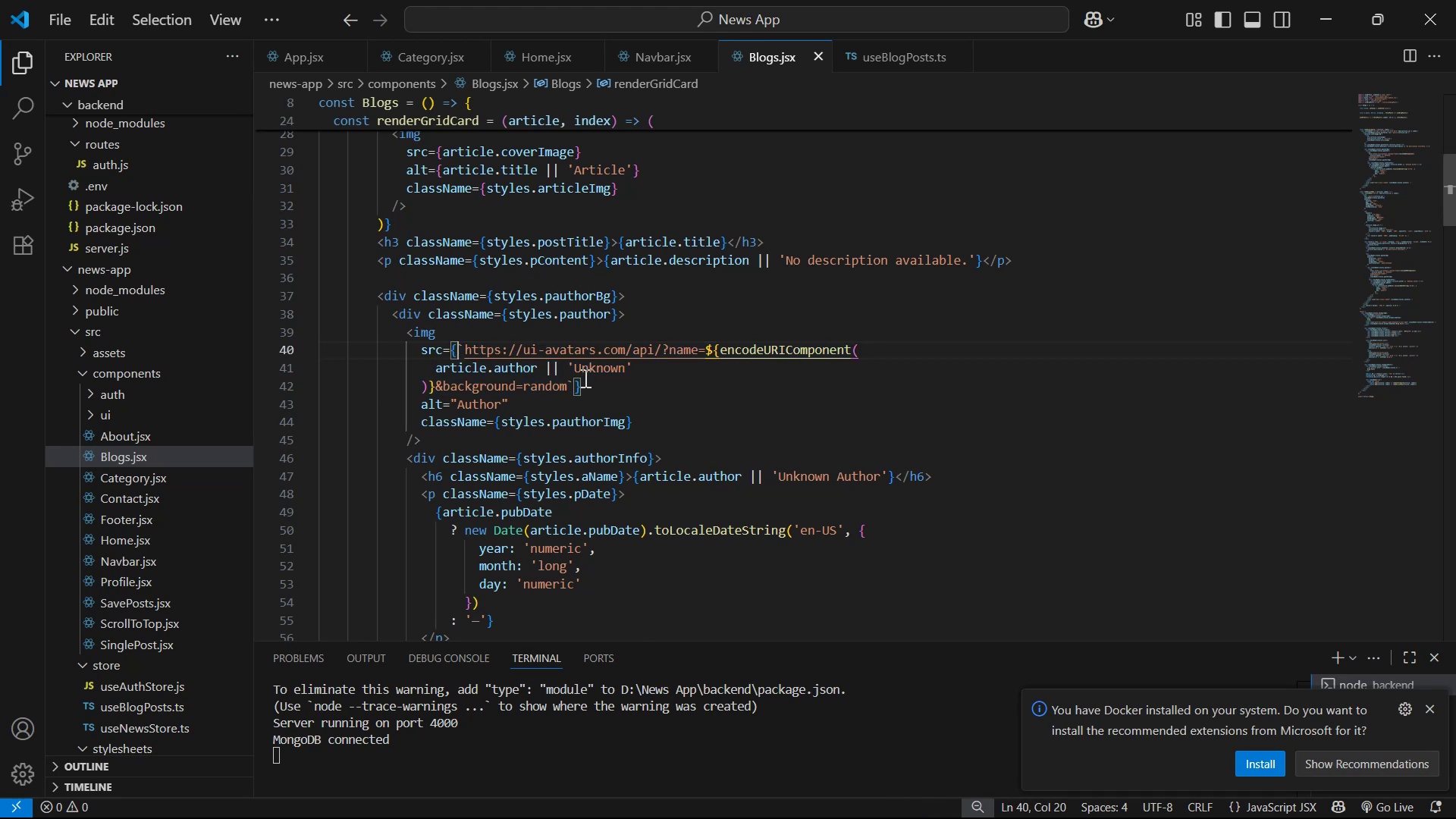 
left_click_drag(start_coordinate=[635, 391], to_coordinate=[462, 349])
 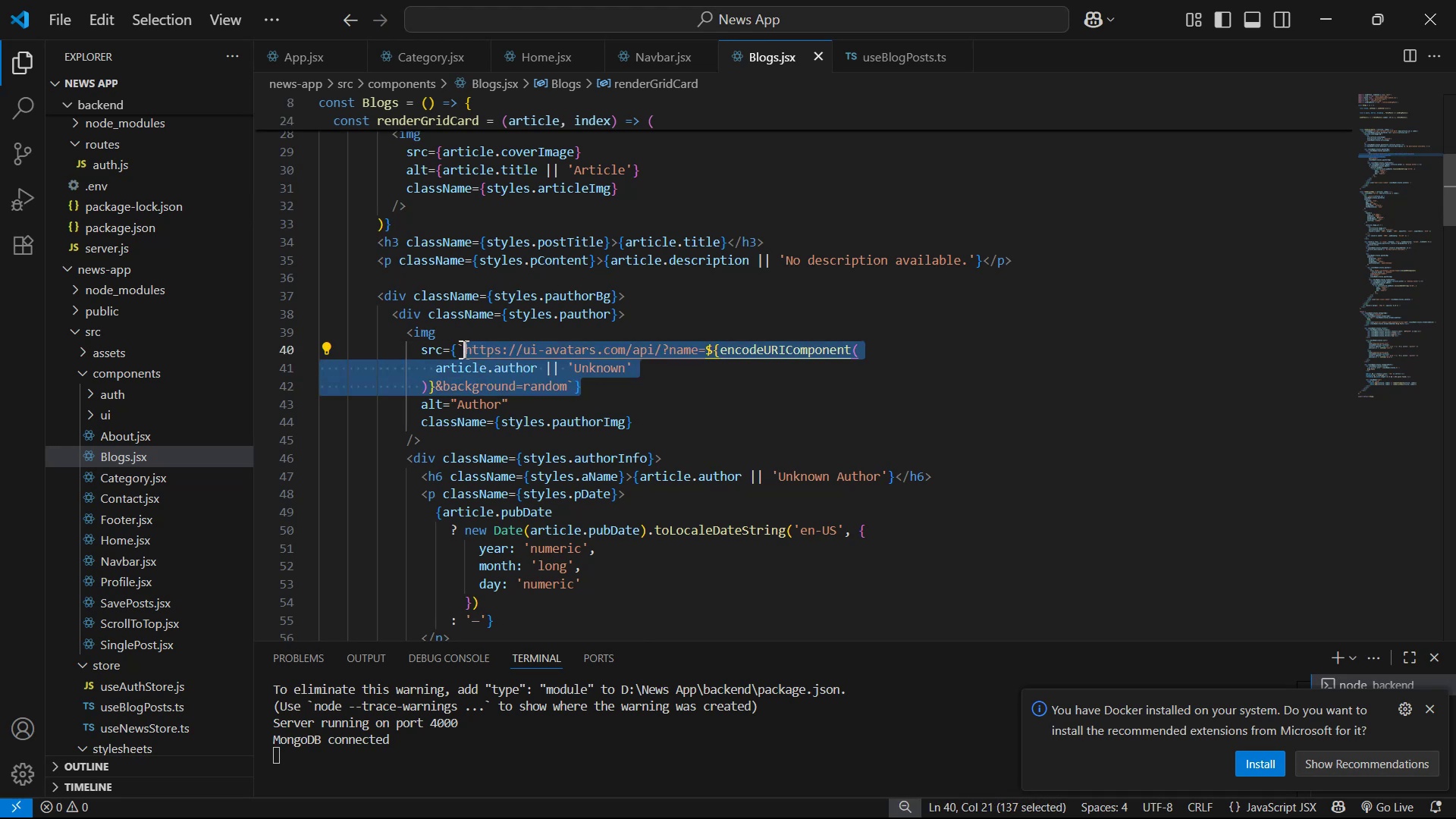 
left_click([462, 349])
 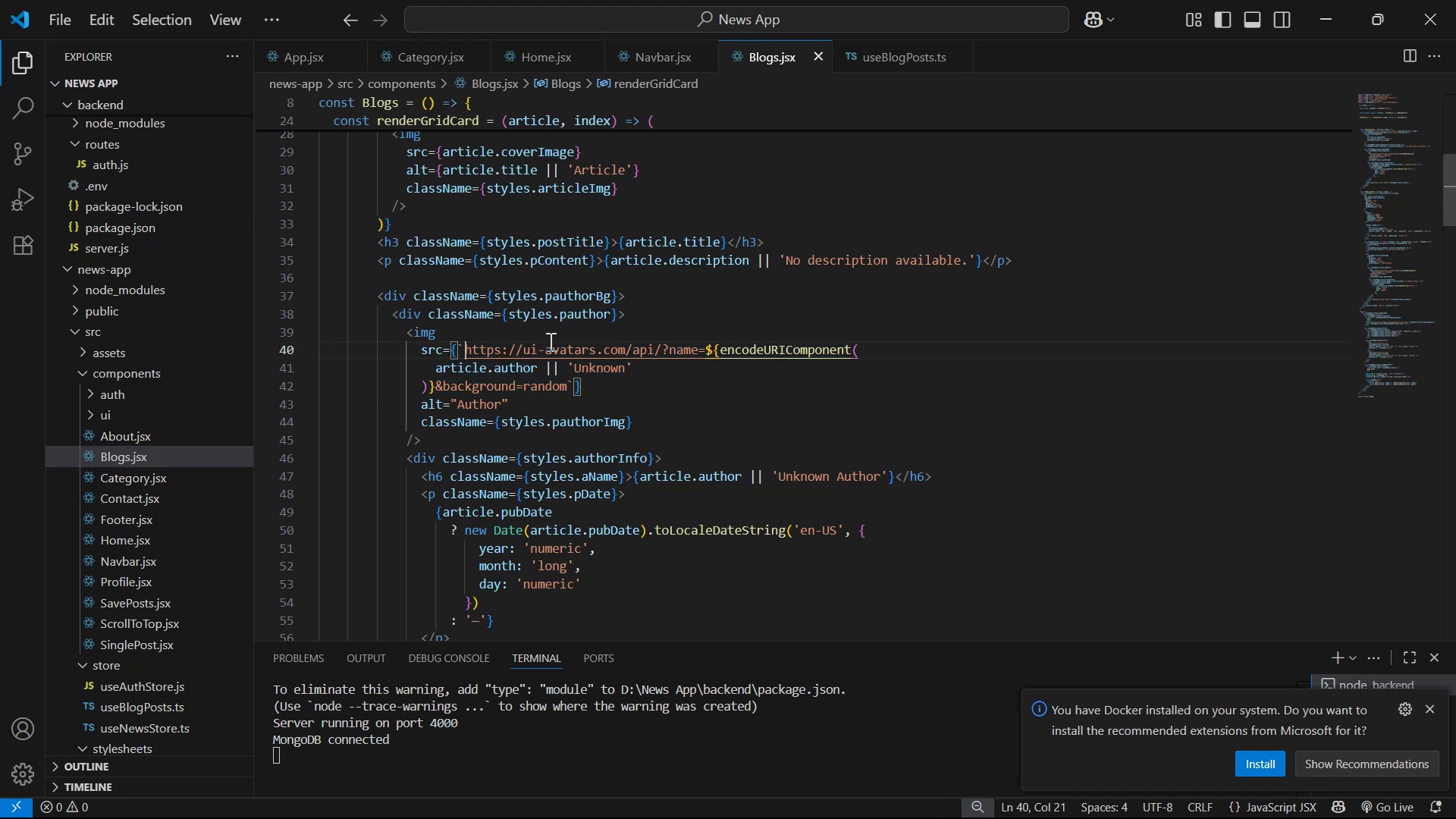 
left_click_drag(start_coordinate=[634, 380], to_coordinate=[460, 348])
 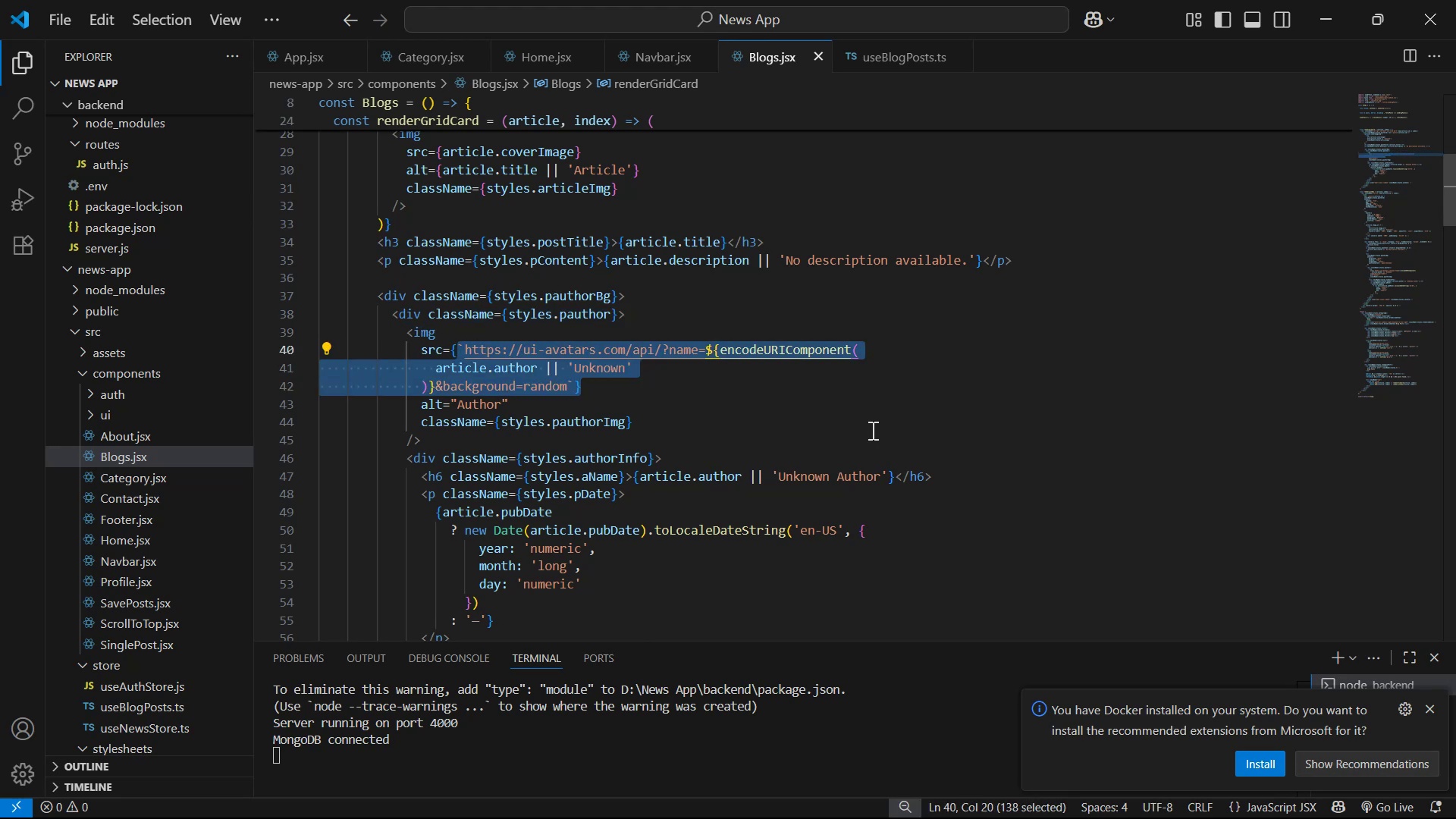 
key(Backspace)
 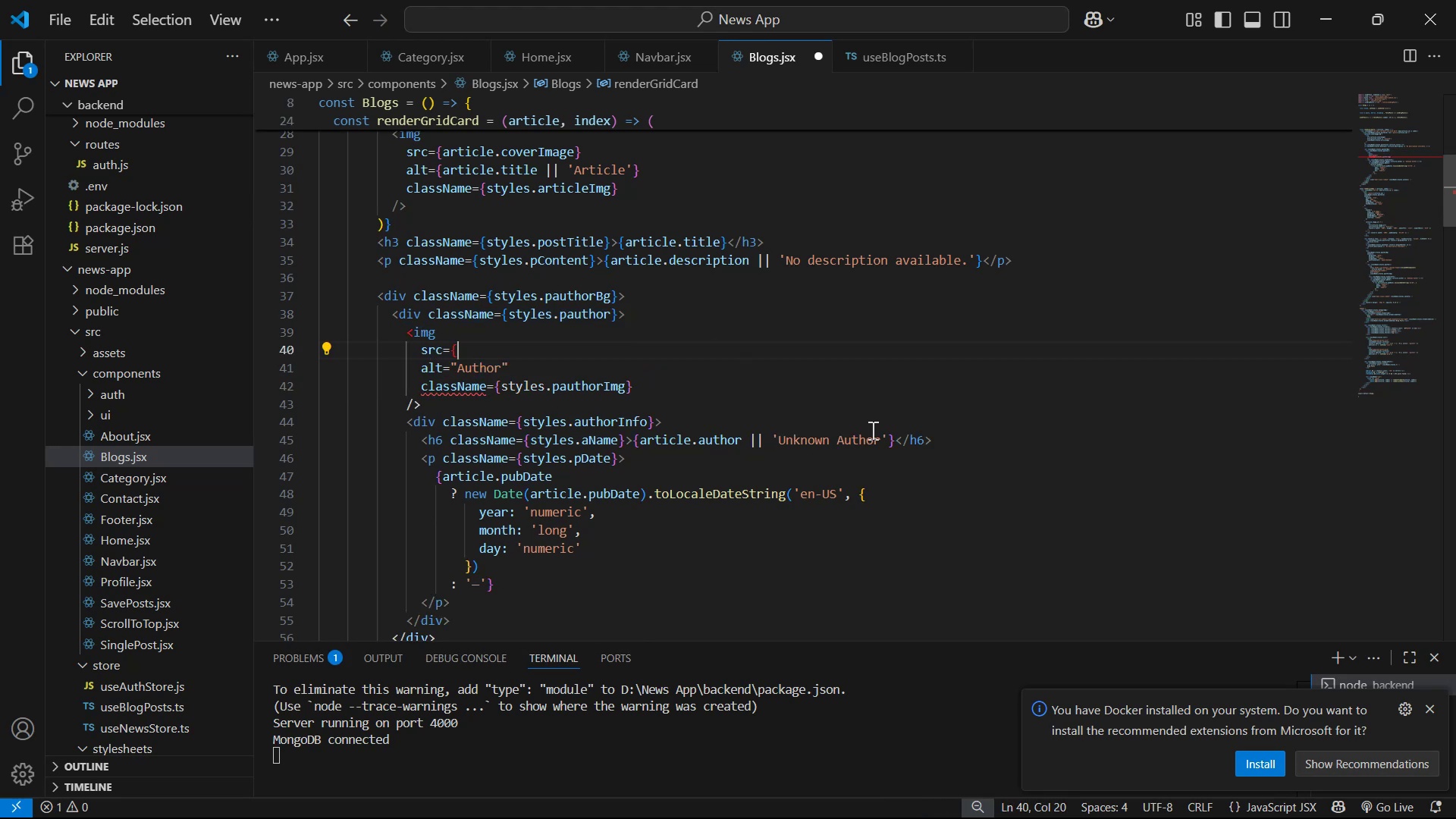 
key(Shift+BracketRight)
 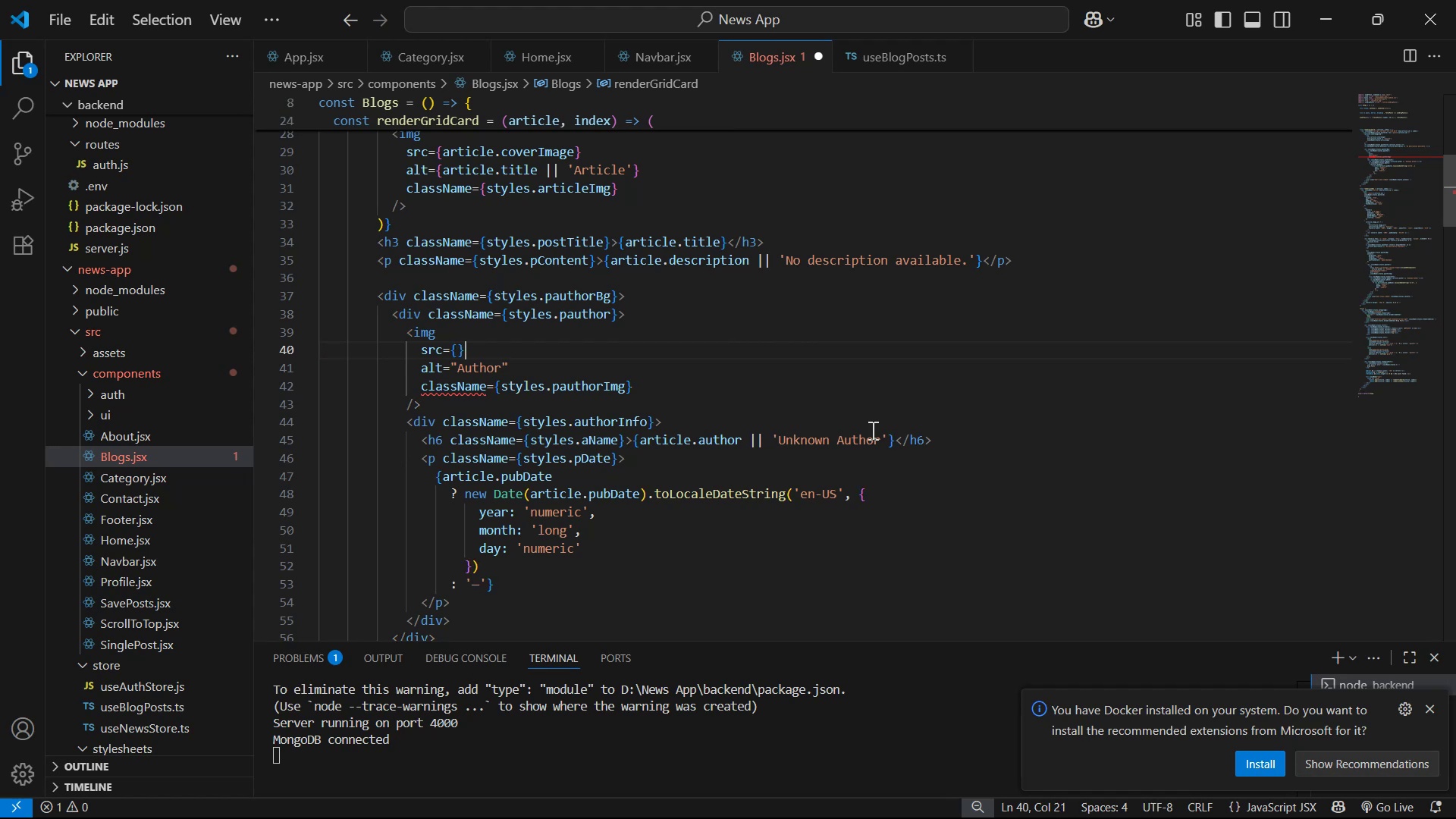 
key(ArrowLeft)
 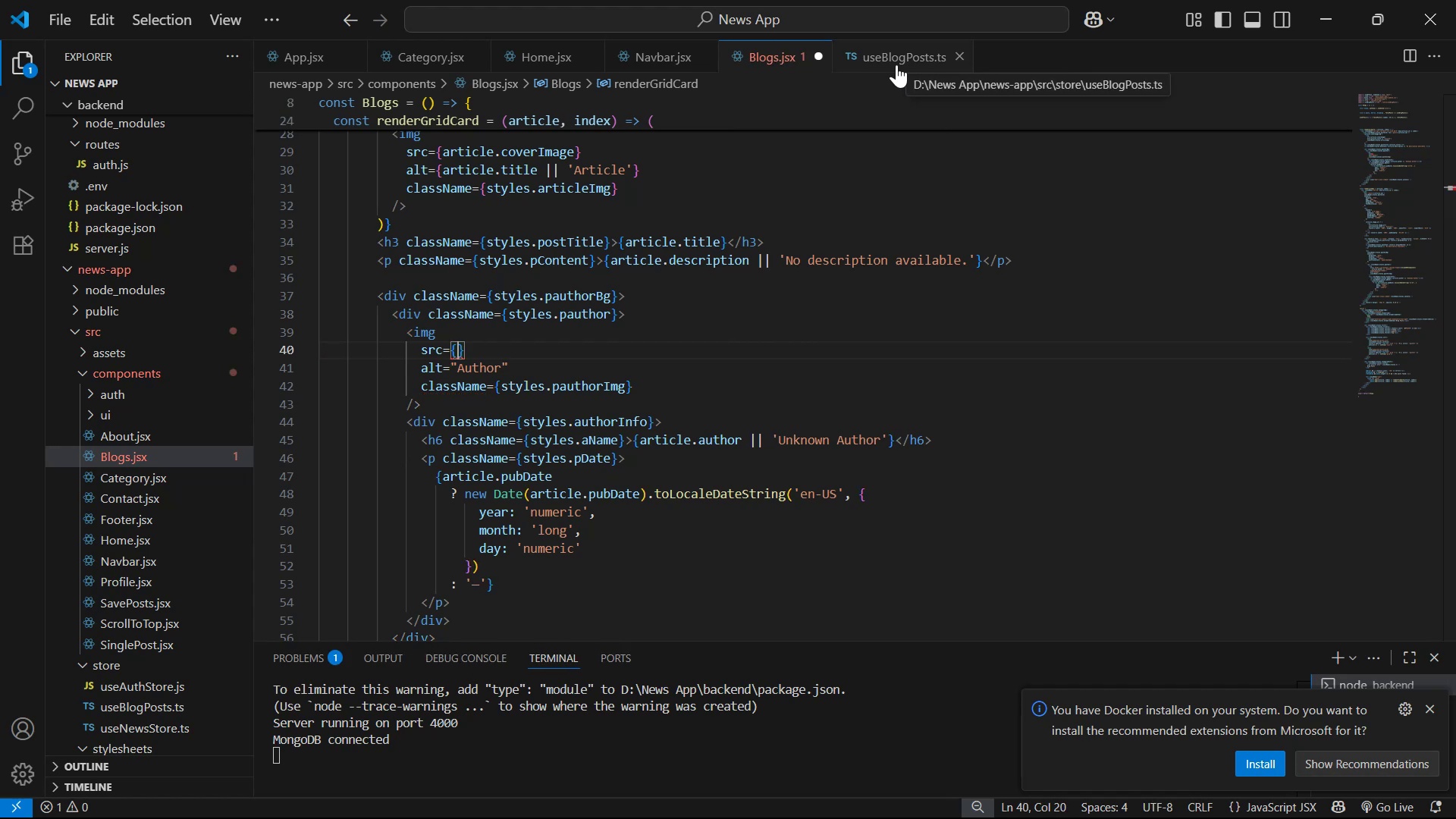 
scroll: coordinate [891, 271], scroll_direction: up, amount: 2.0
 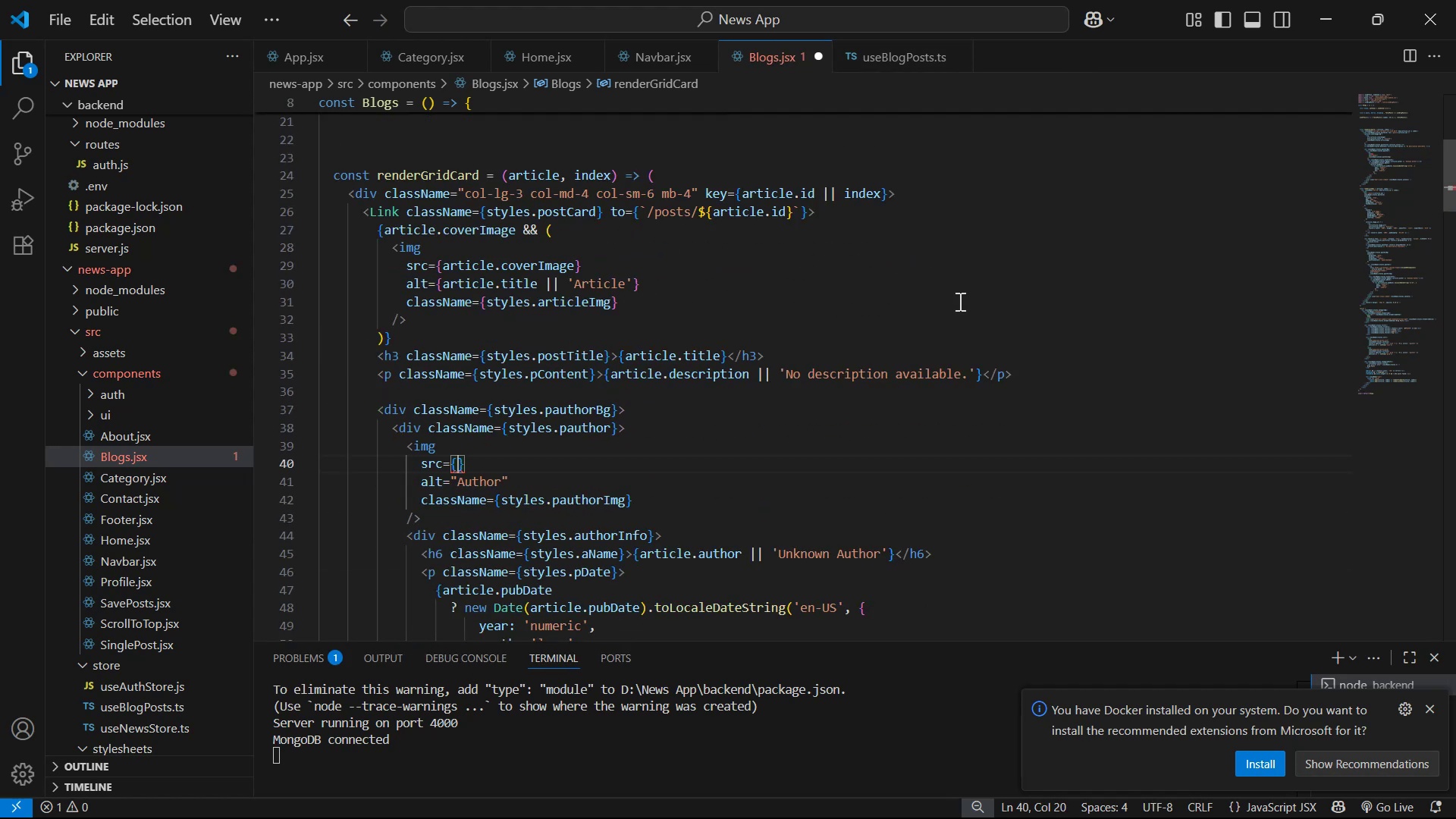 
type(ae)
key(Backspace)
type(r)
 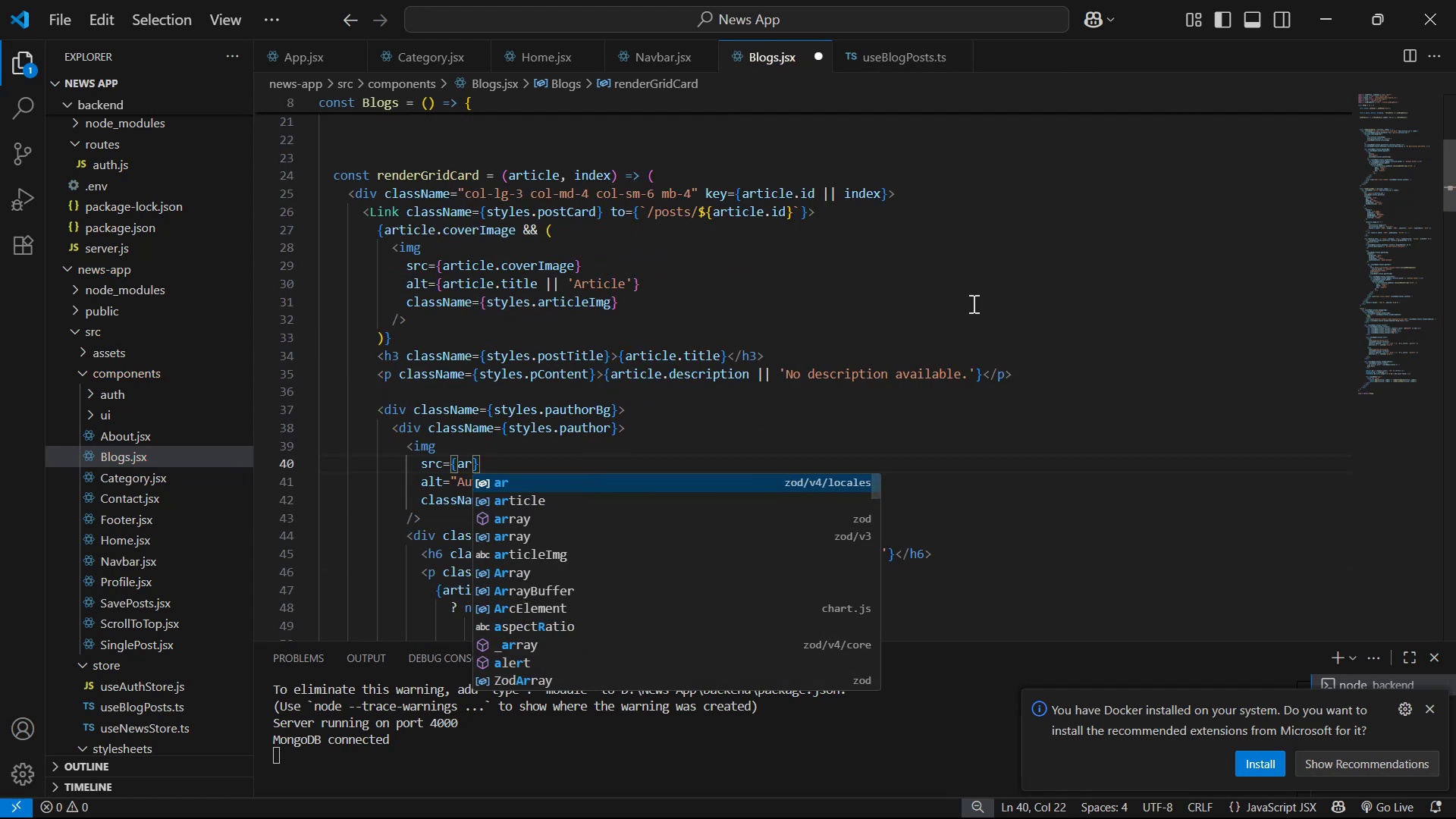 
key(ArrowDown)
 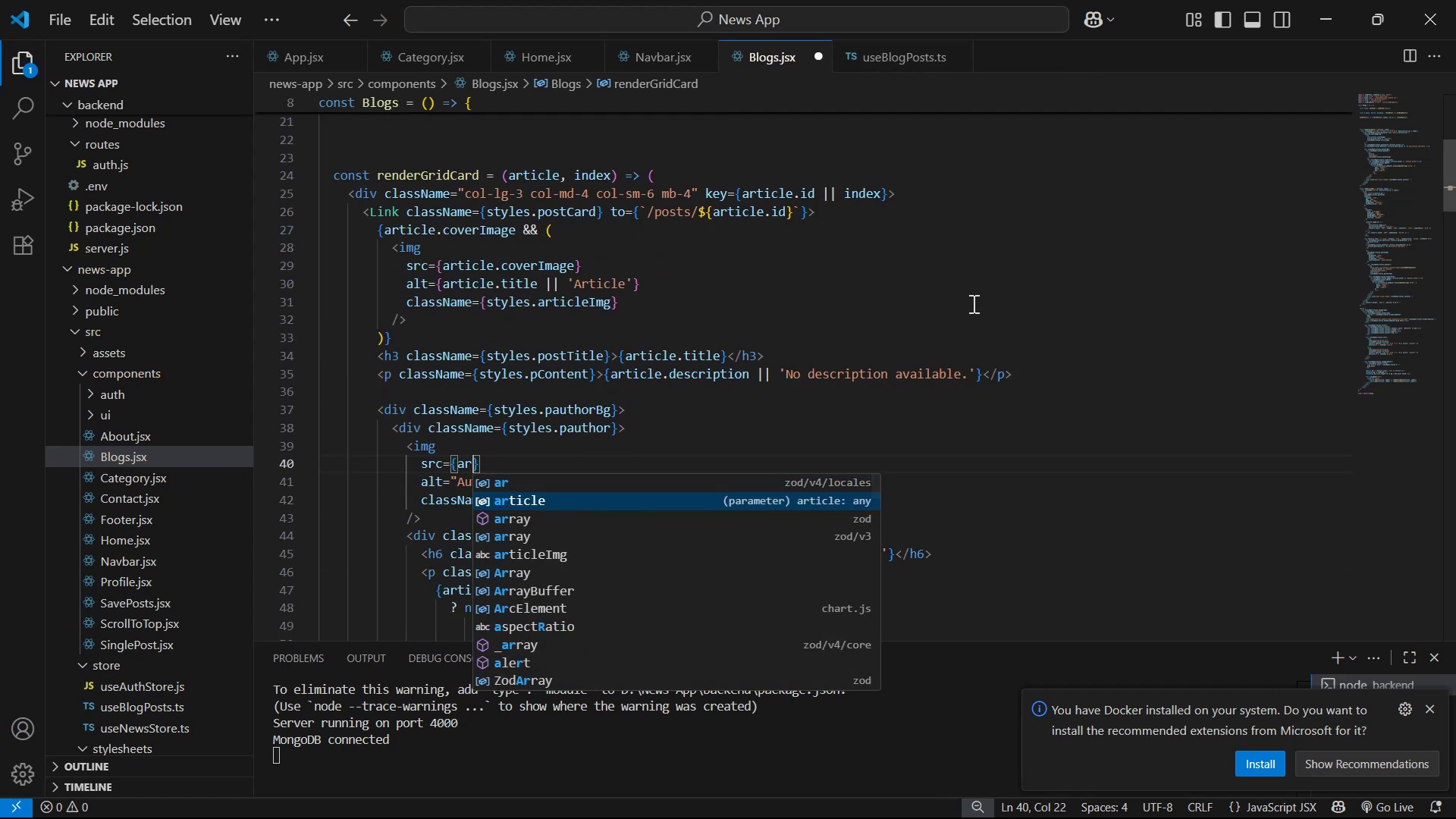 
key(Enter)
 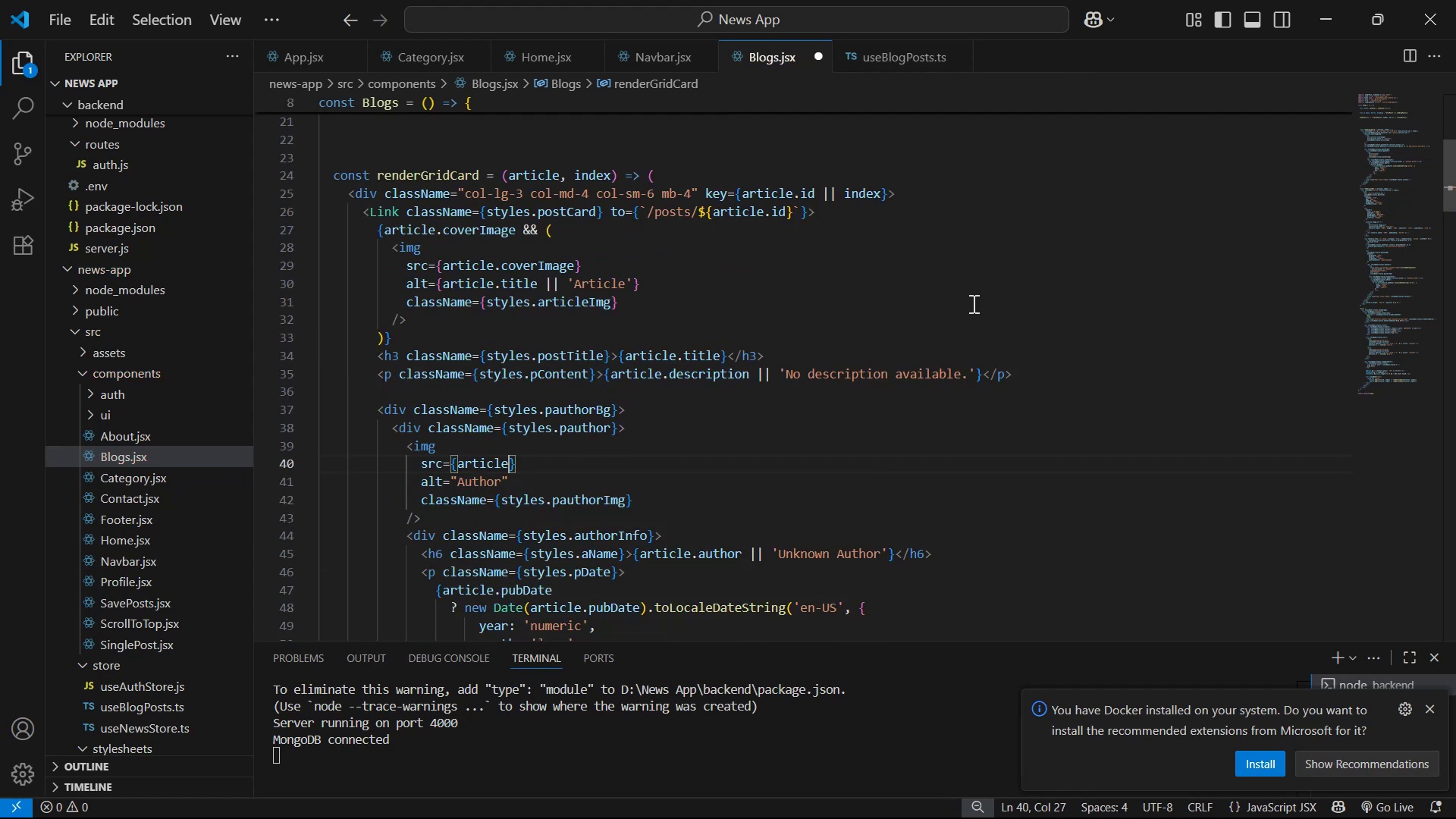 
key(Shift+ShiftLeft)
 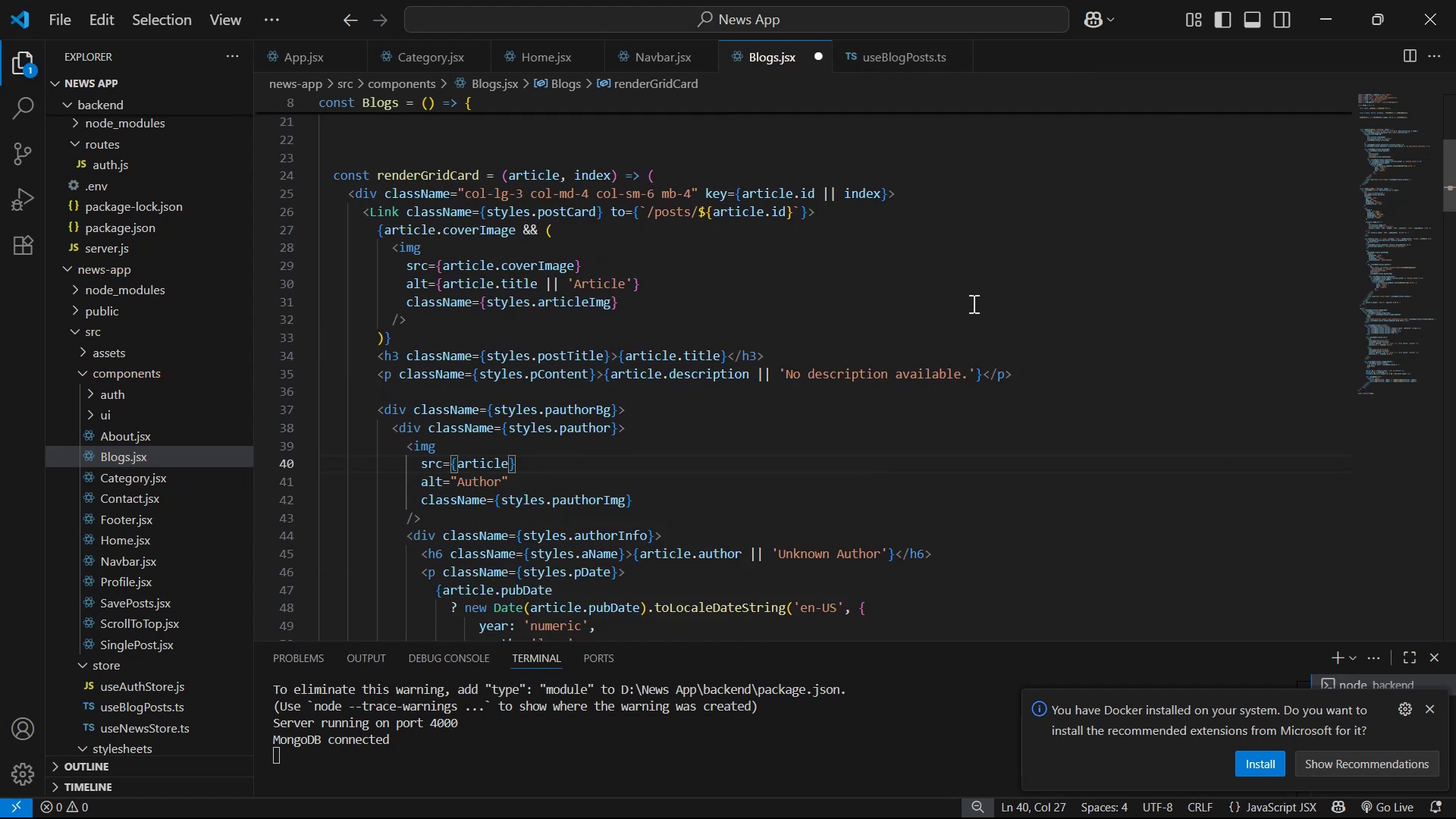 
key(Shift+Slash)
 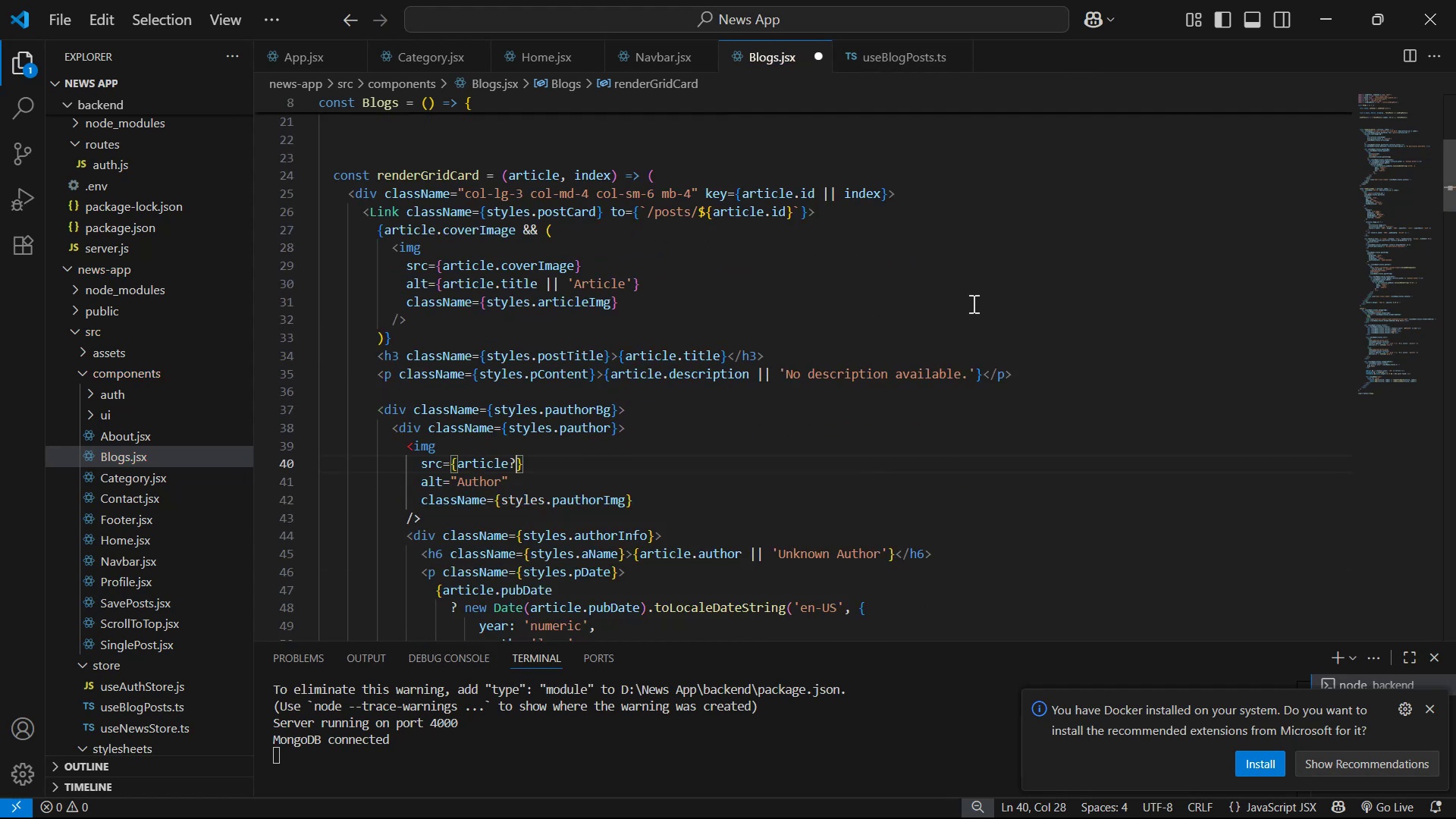 
key(Period)
 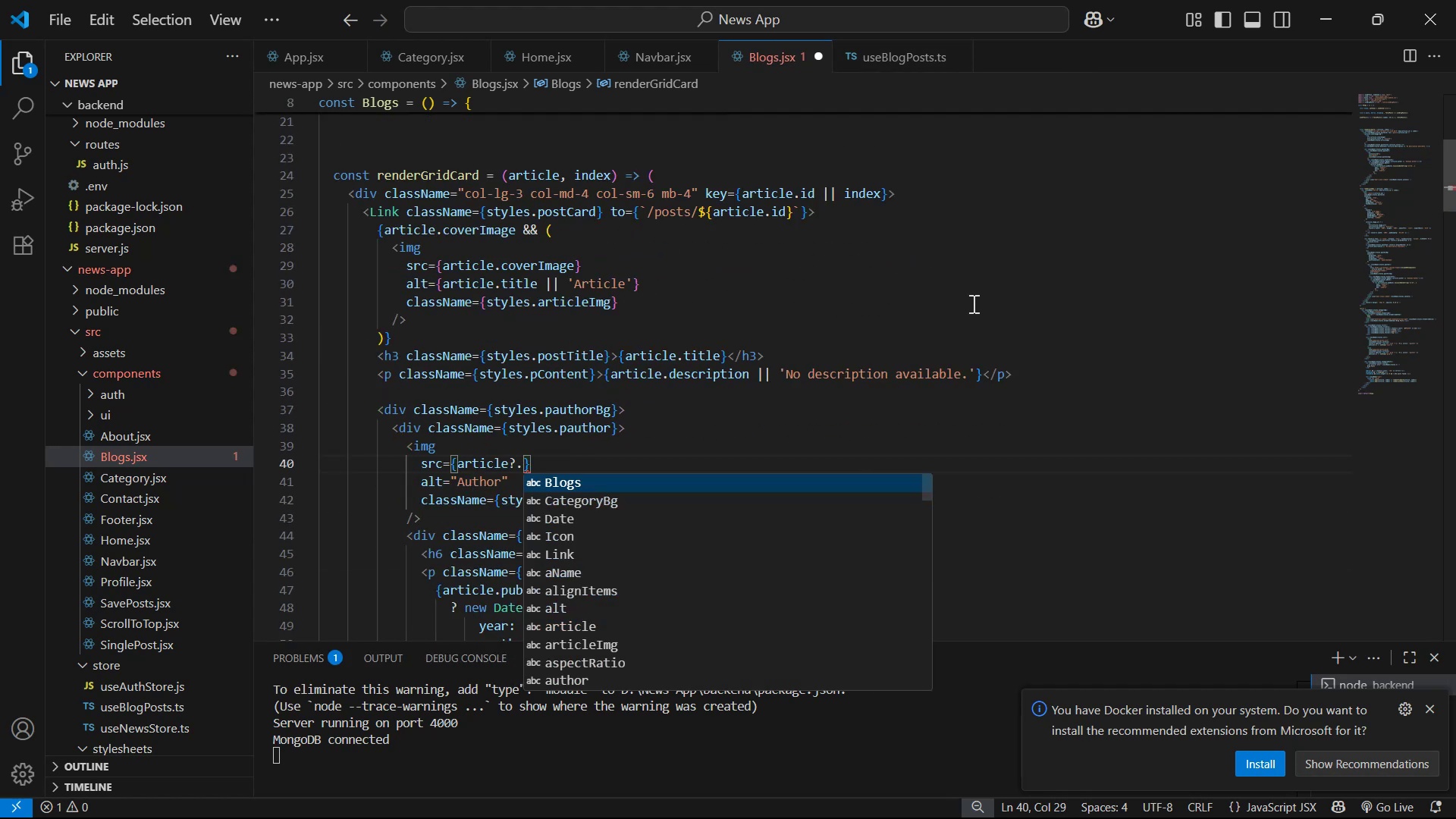 
key(Backspace)
 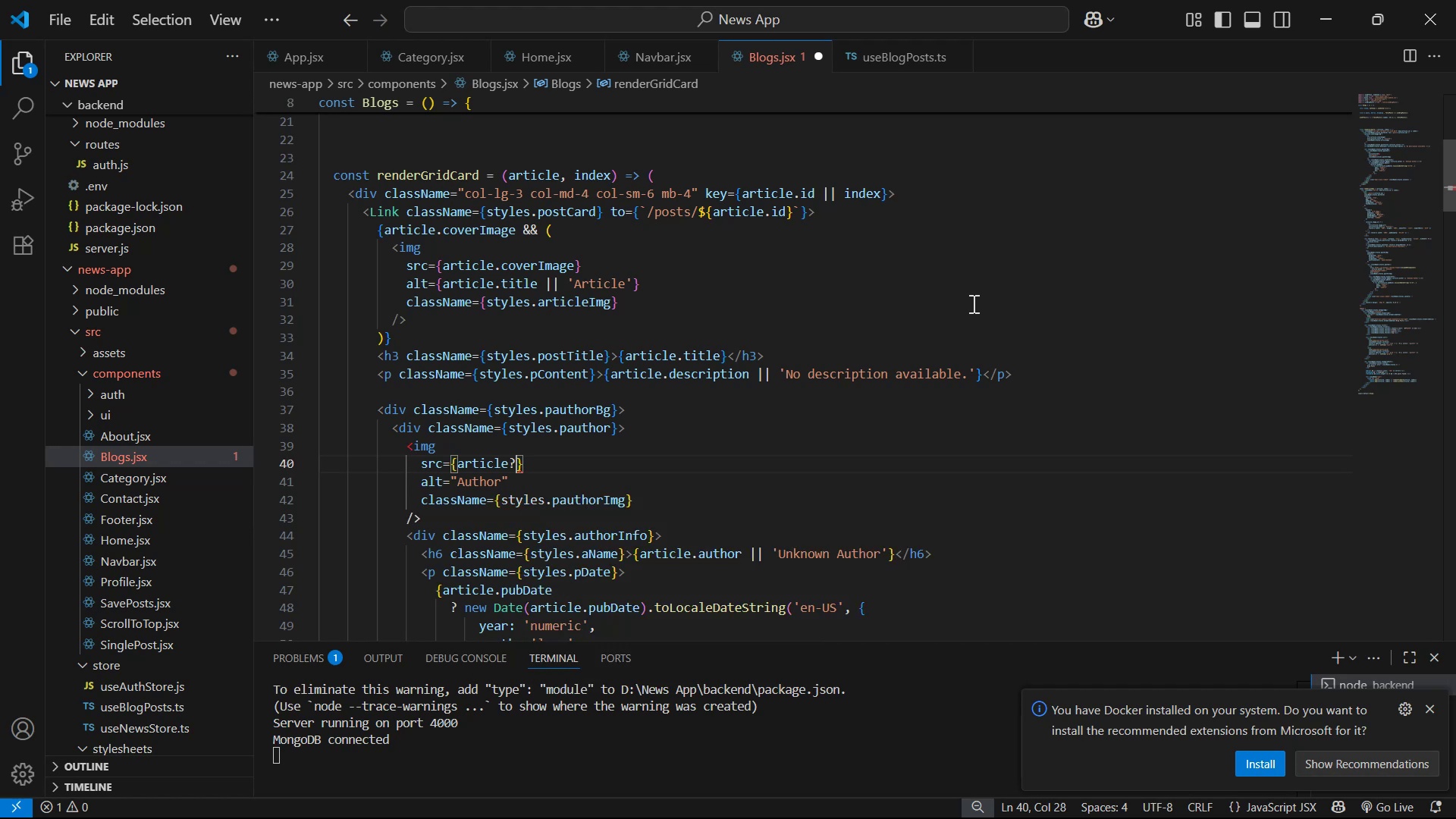 
key(Backspace)
 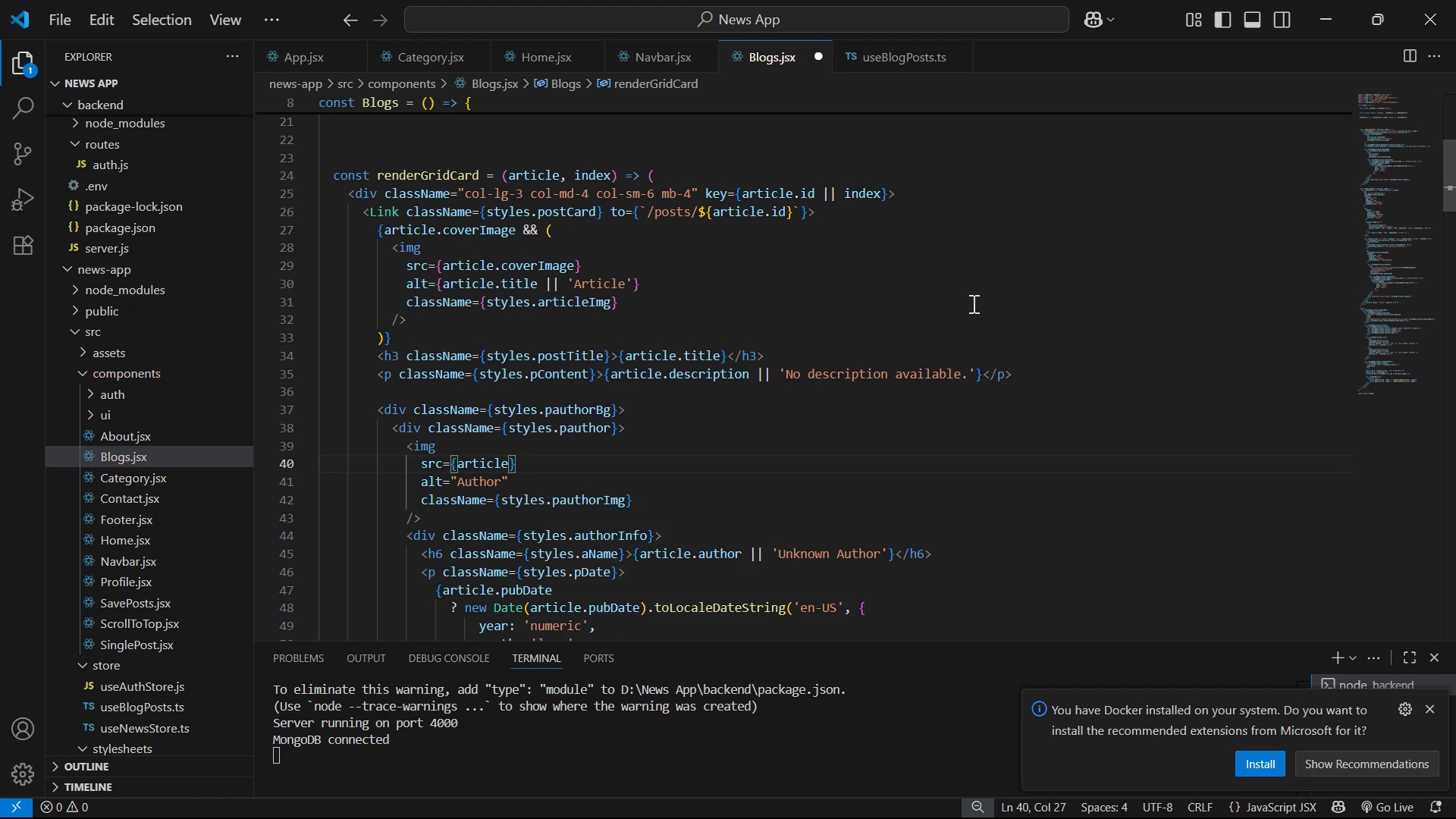 
key(Period)
 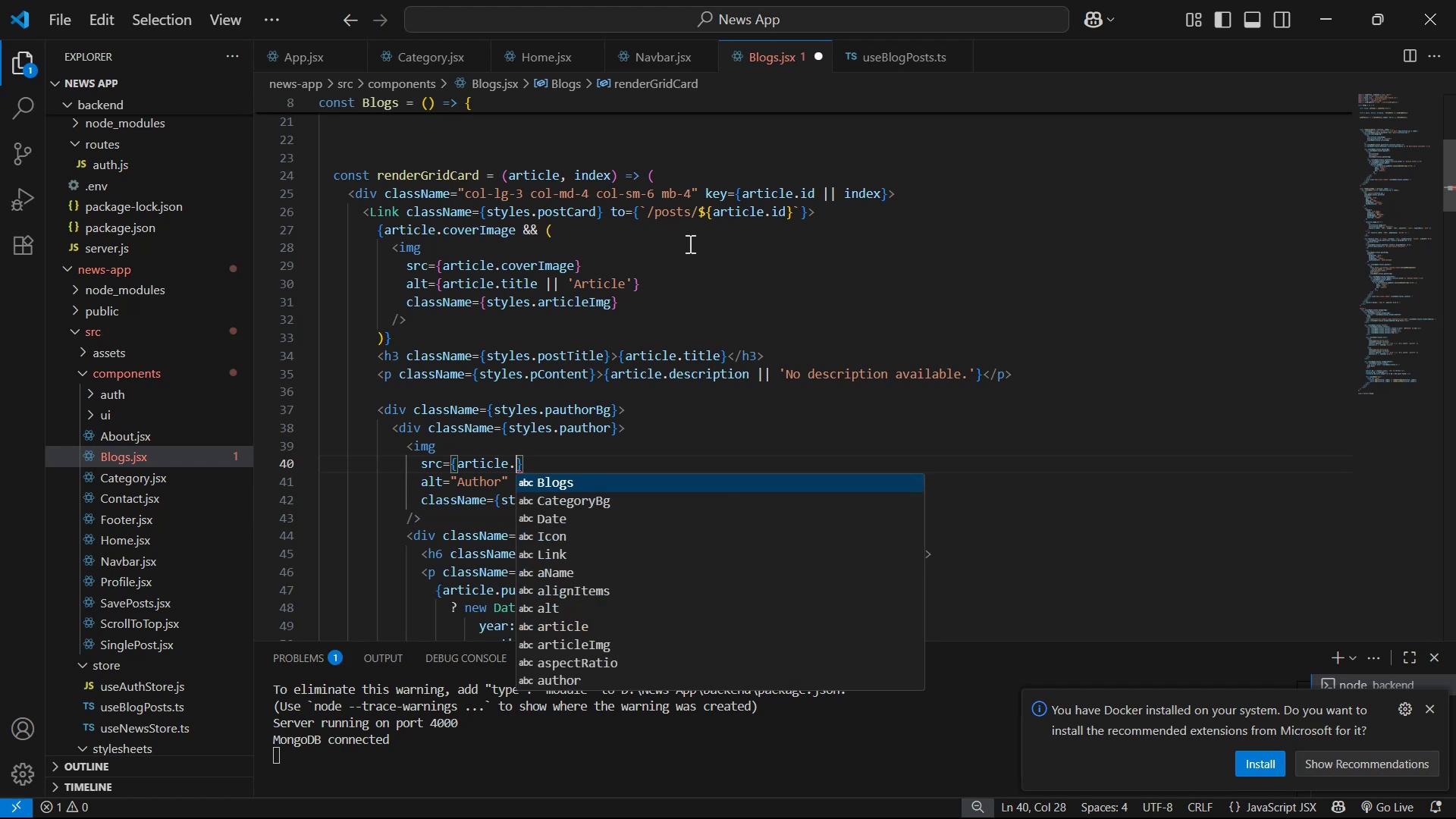 
left_click([886, 56])
 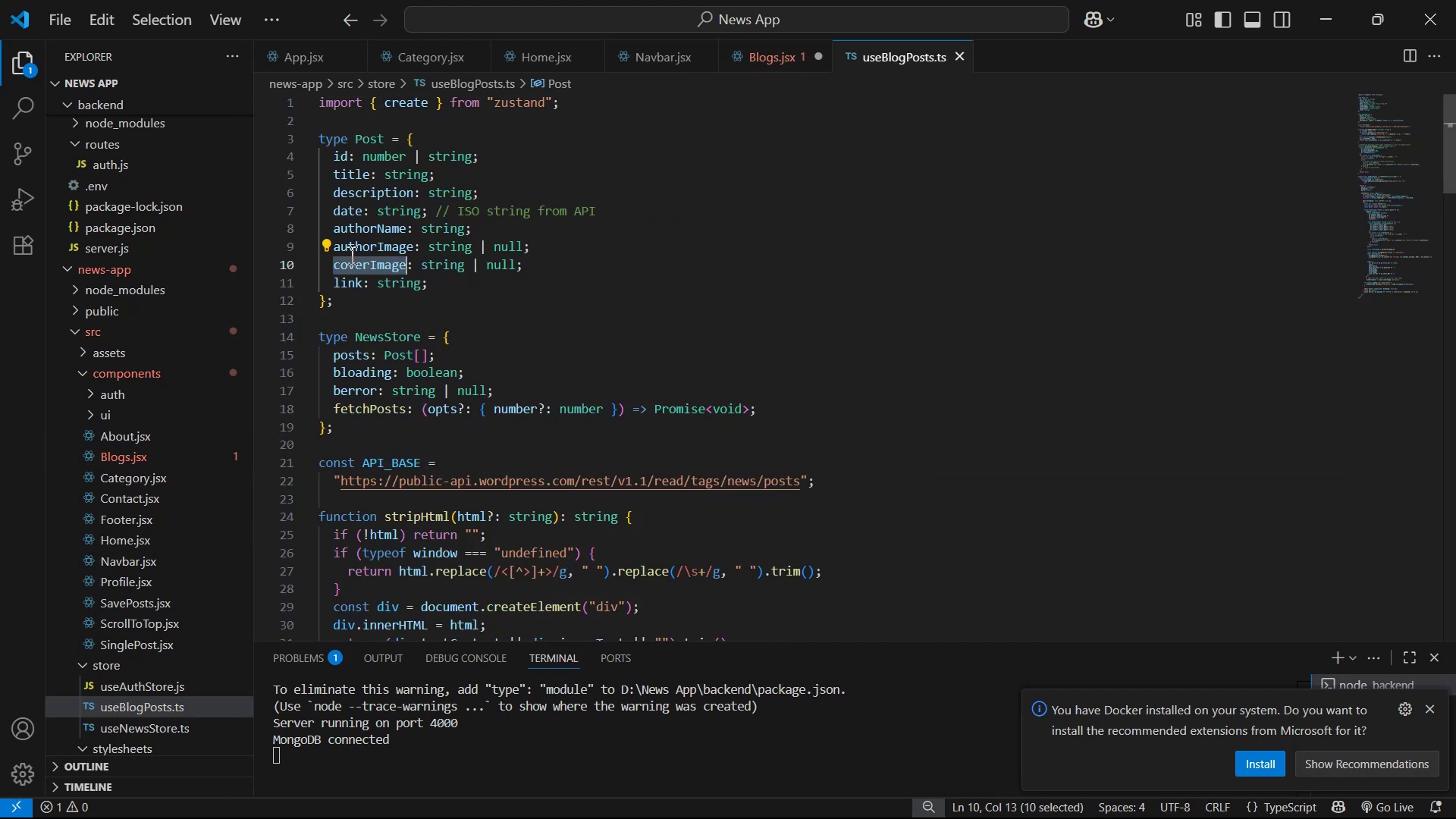 
left_click_drag(start_coordinate=[334, 245], to_coordinate=[414, 248])
 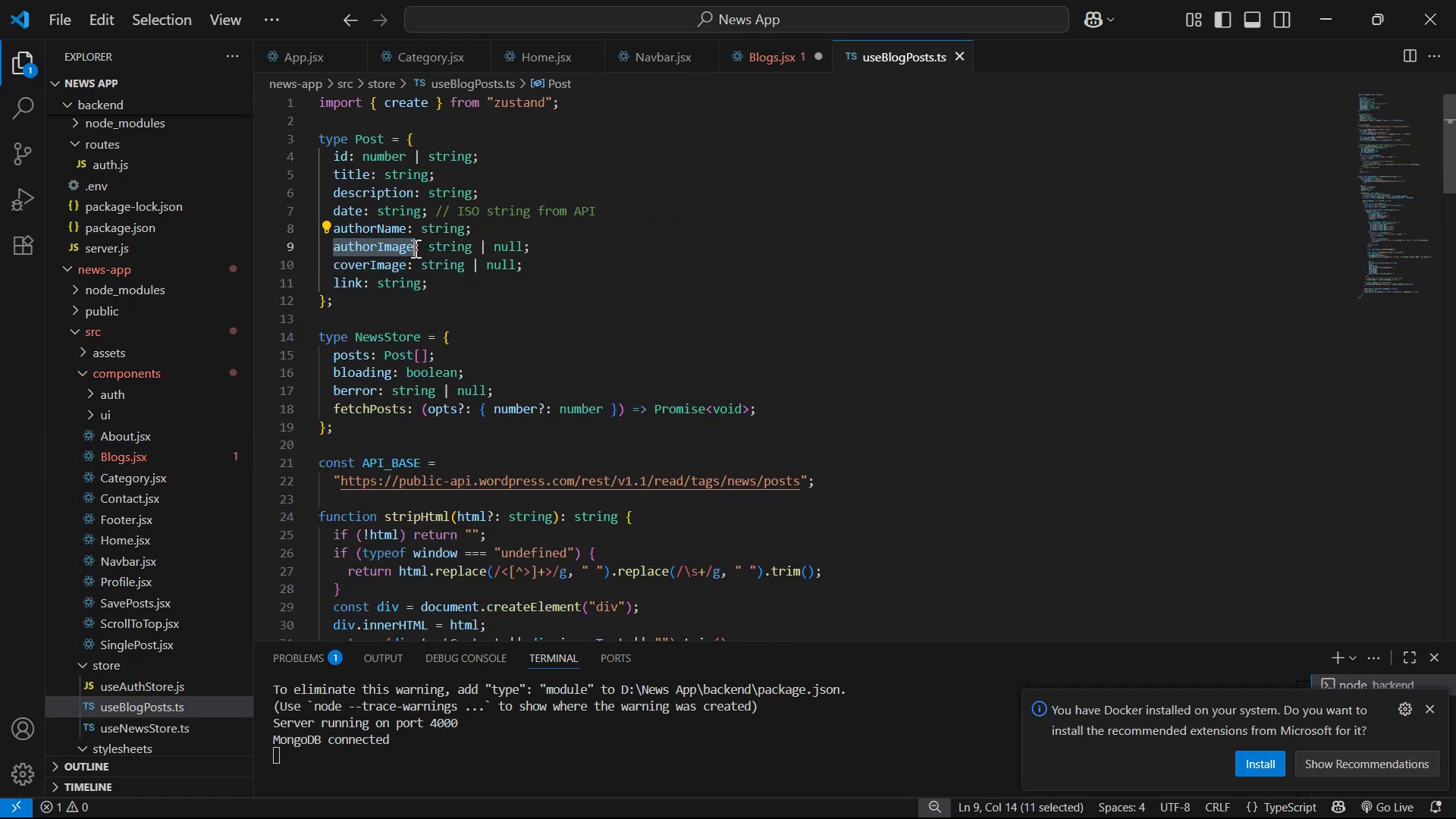 
key(Control+C)
 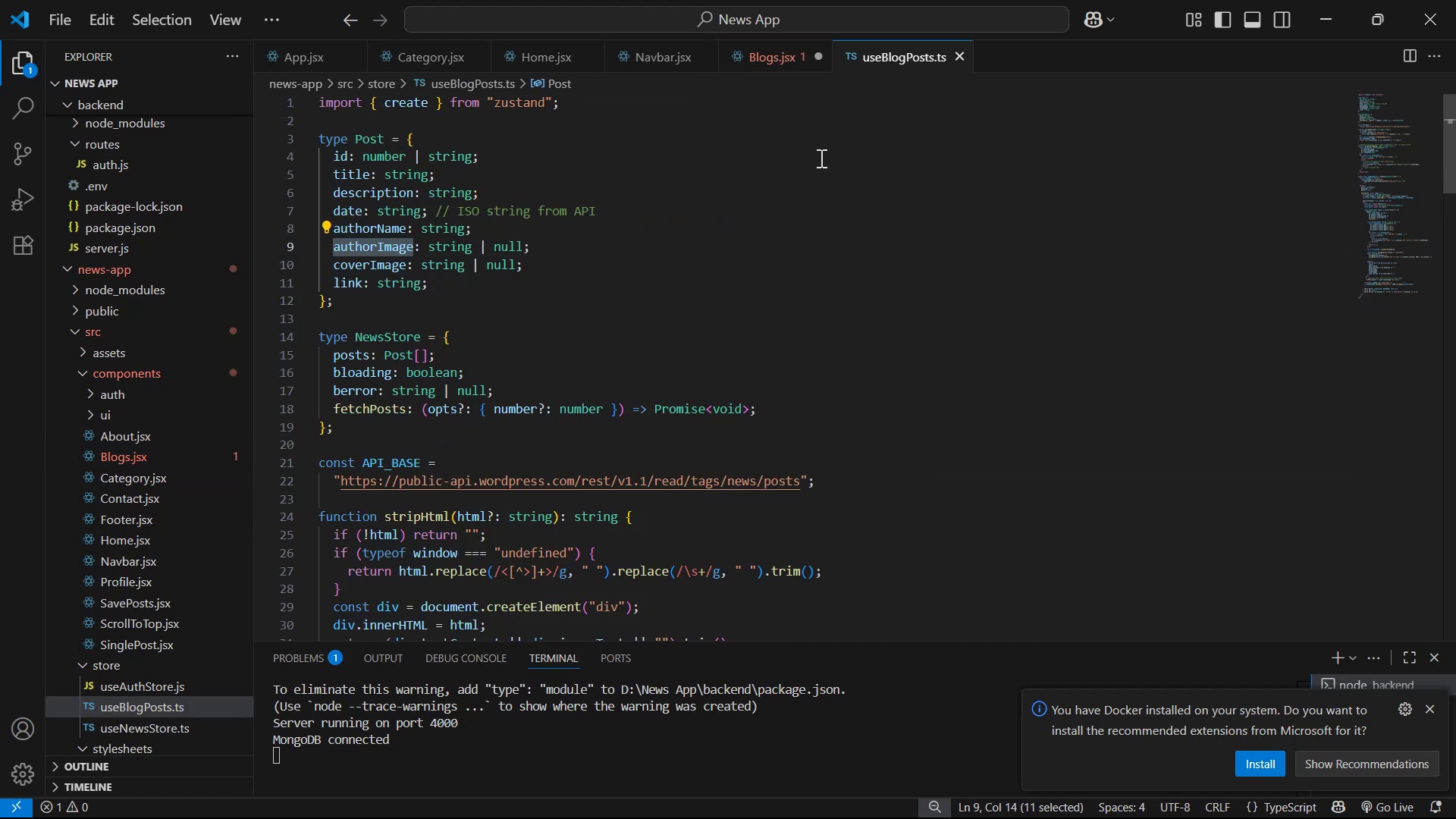 
key(Control+C)
 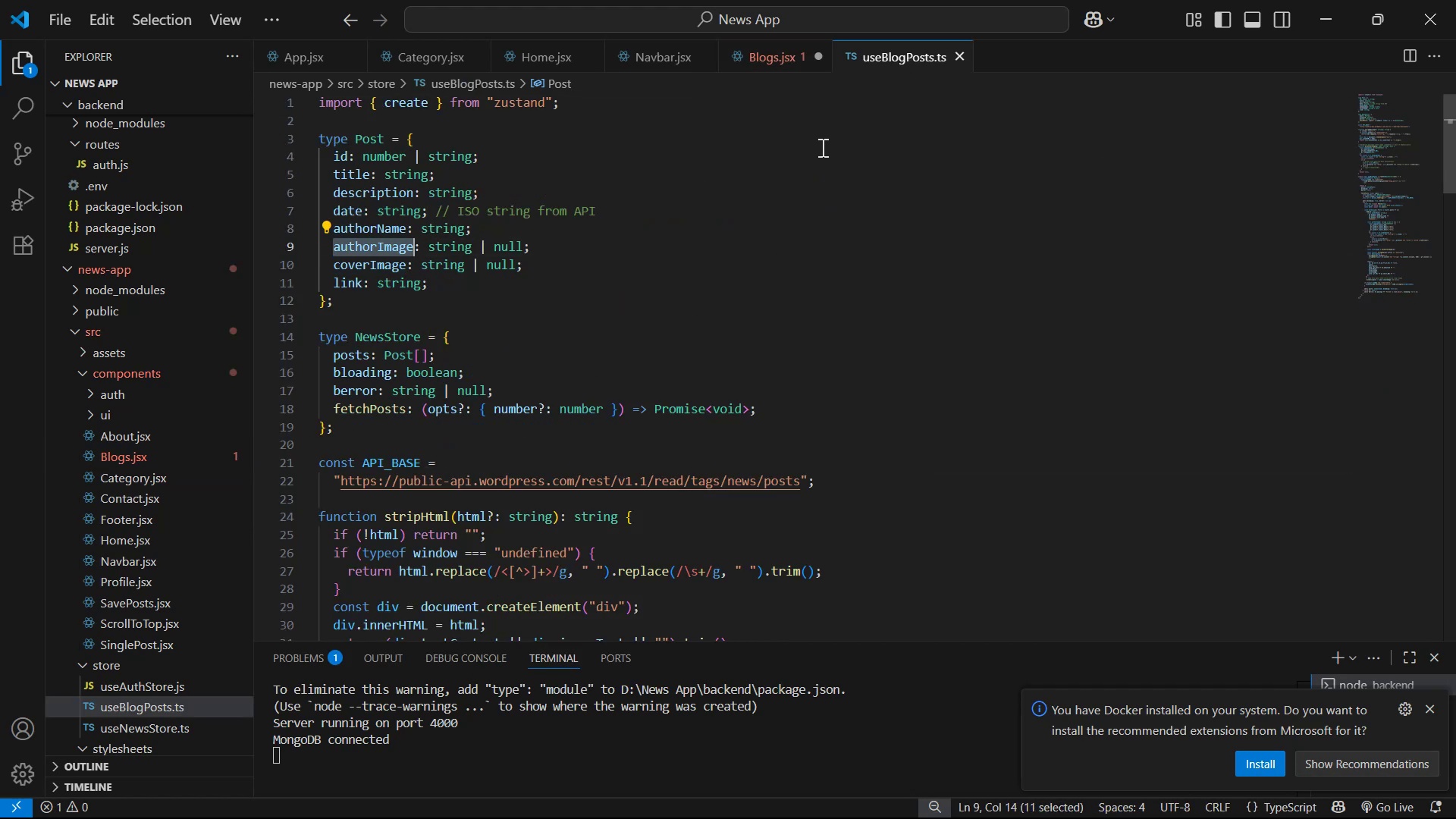 
key(Control+C)
 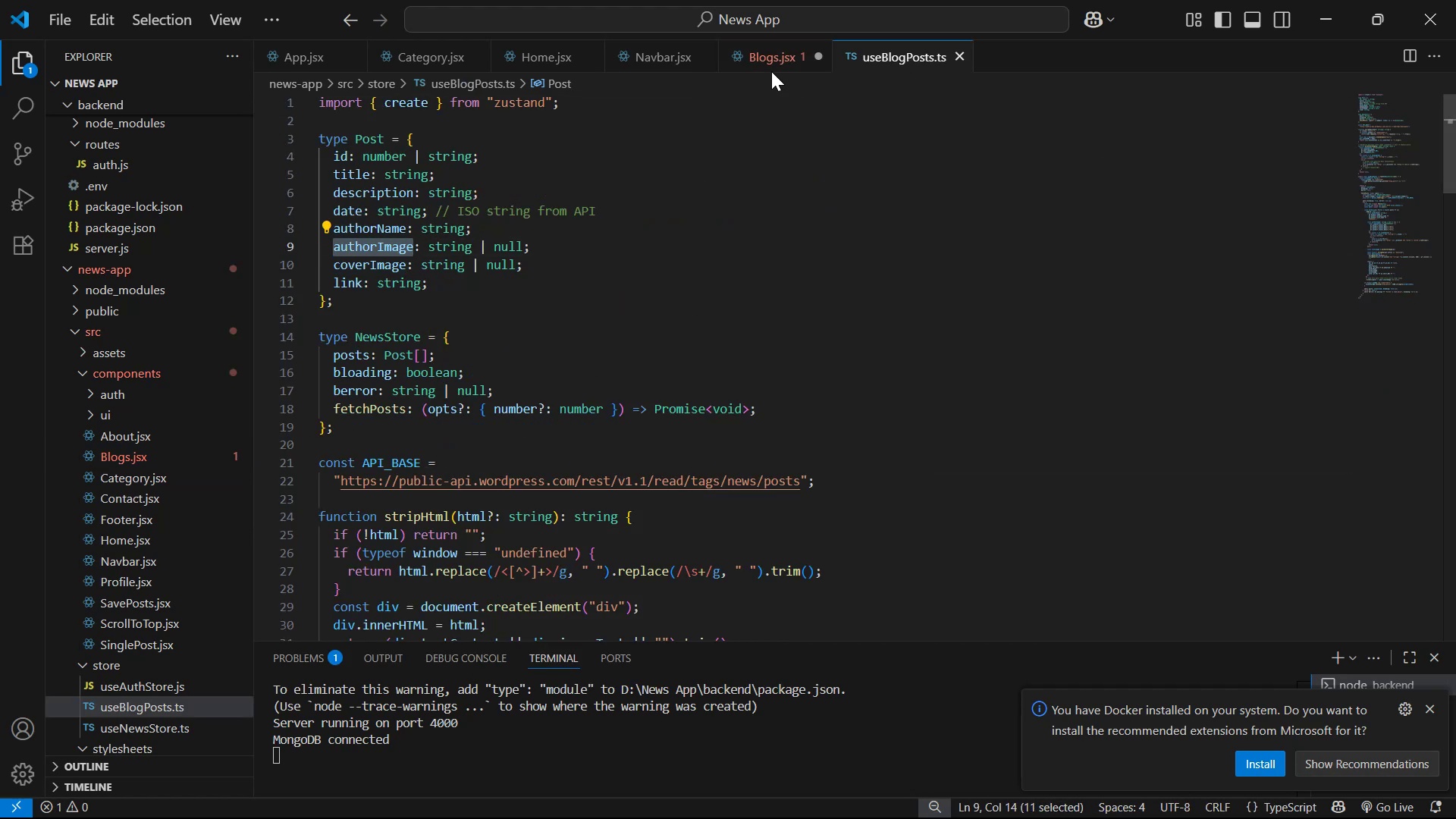 
left_click([763, 60])
 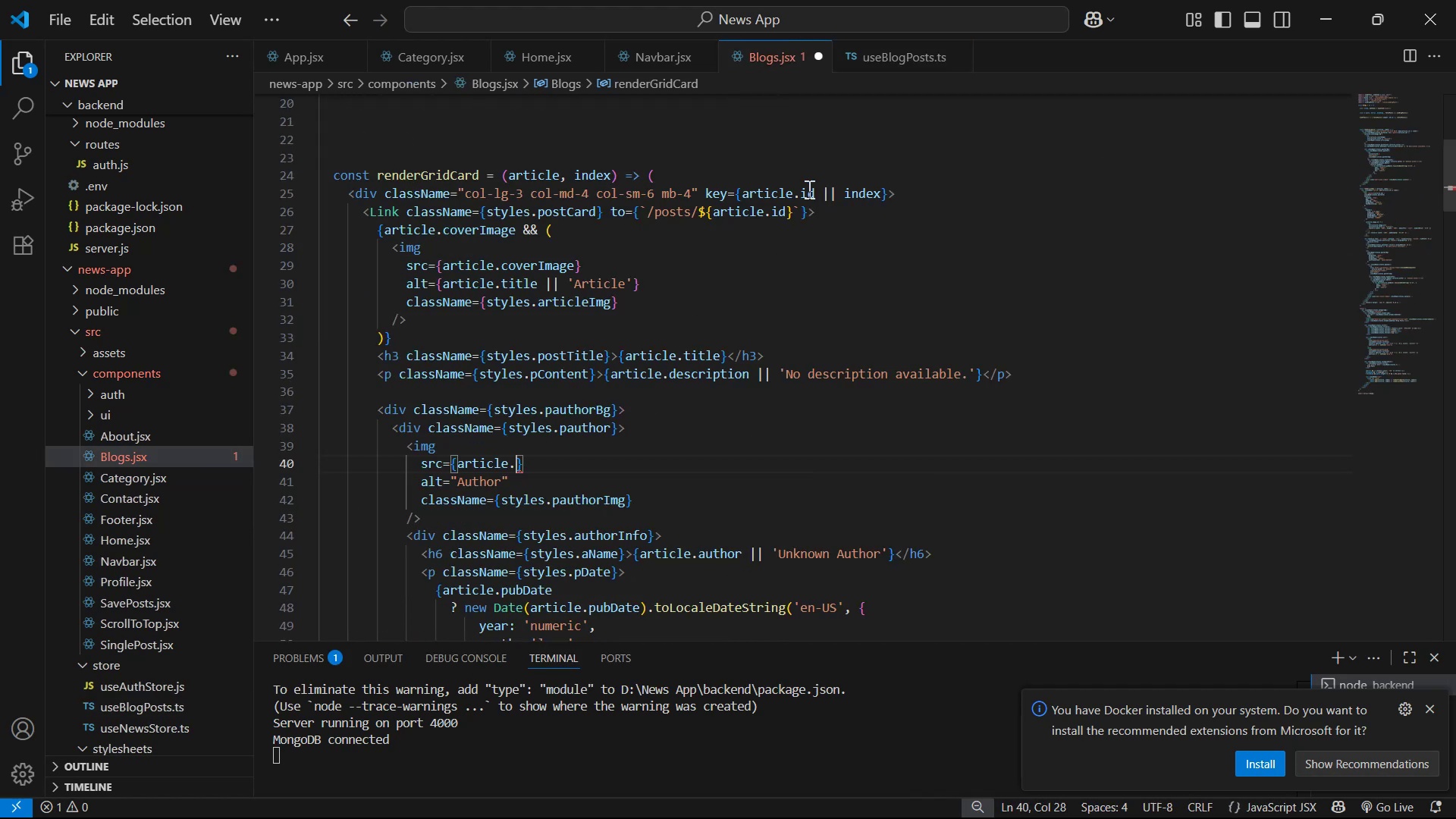 
key(Control+V)
 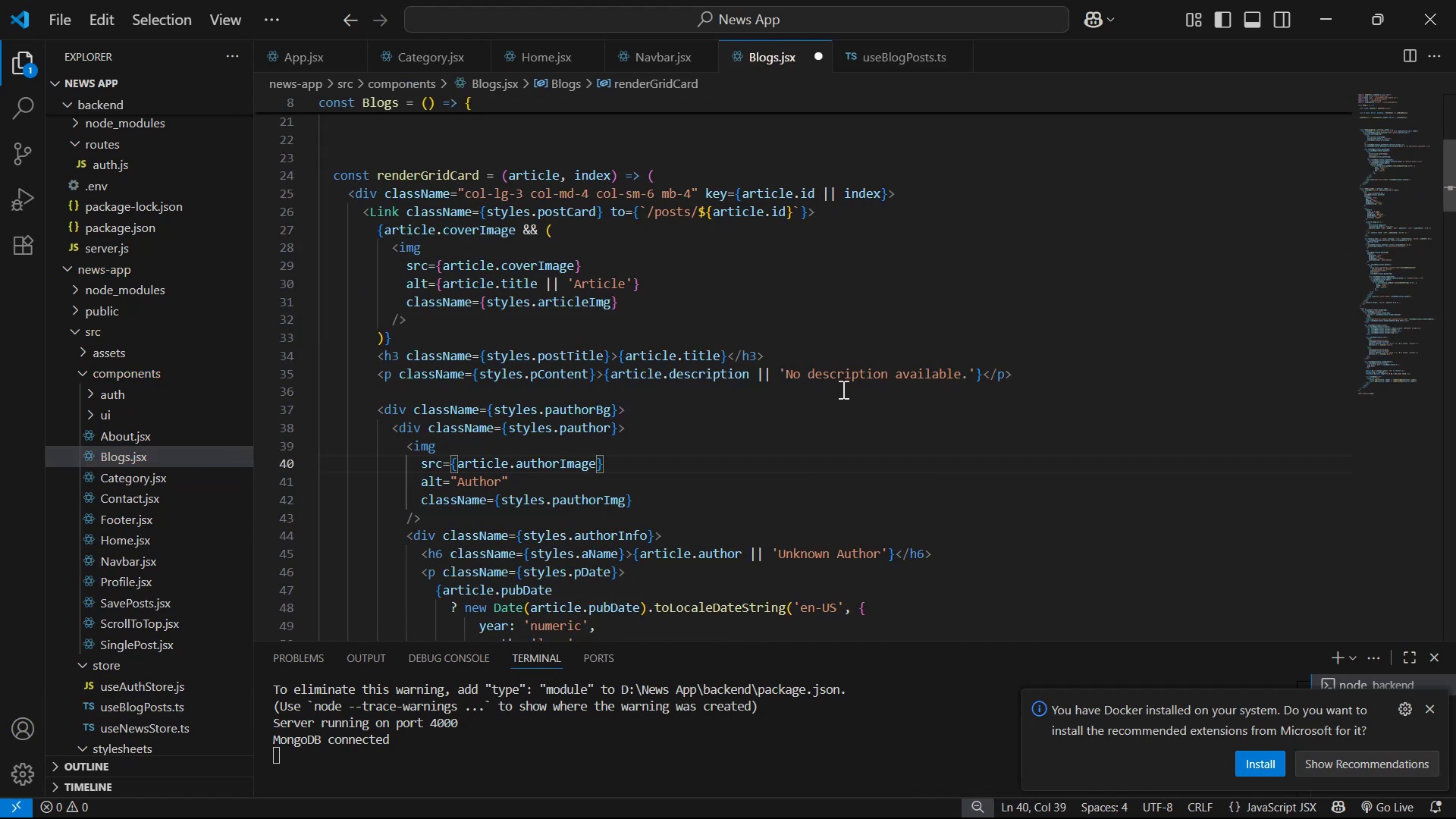 
key(Control+S)
 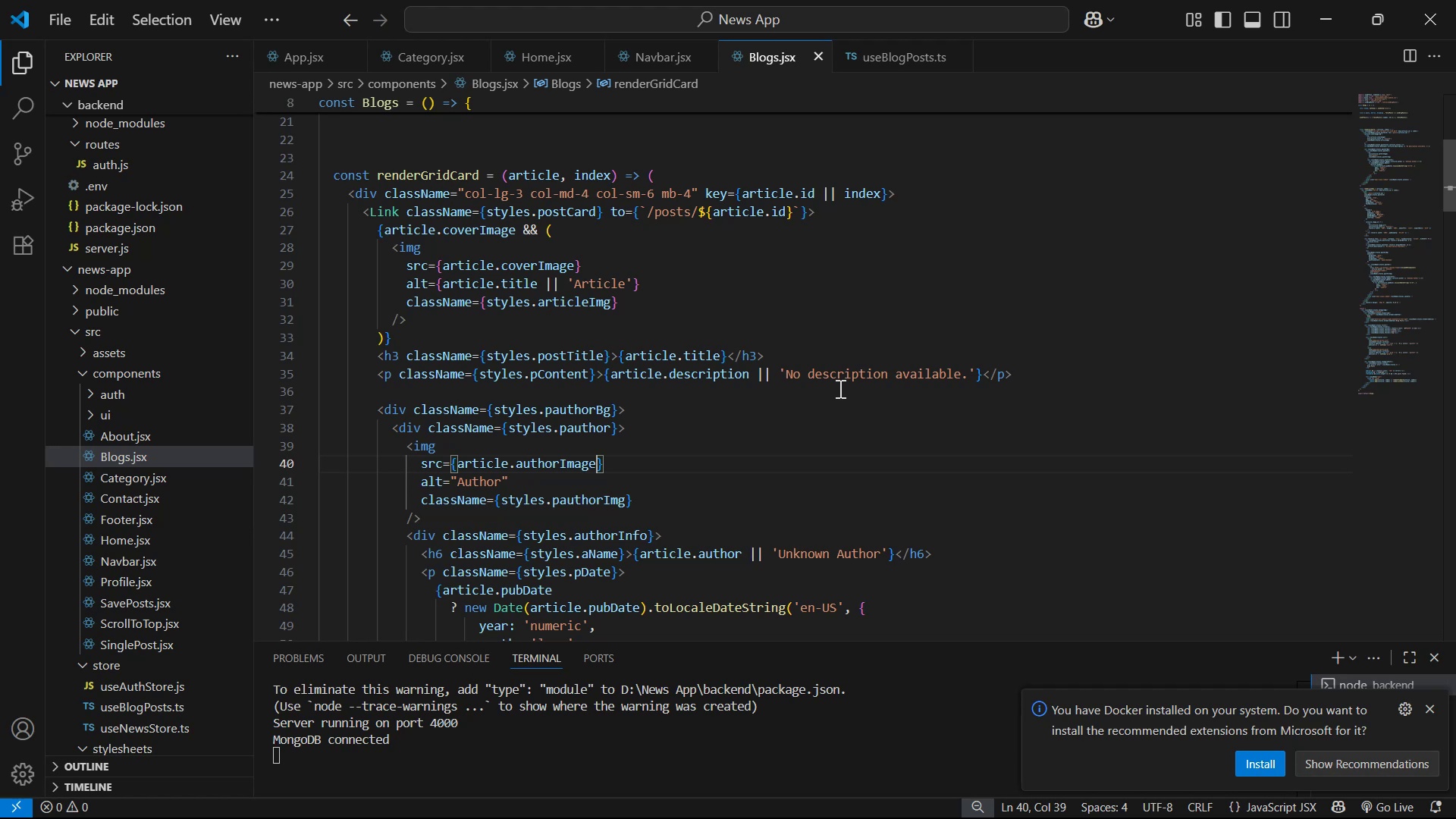 
key(Alt+AltLeft)
 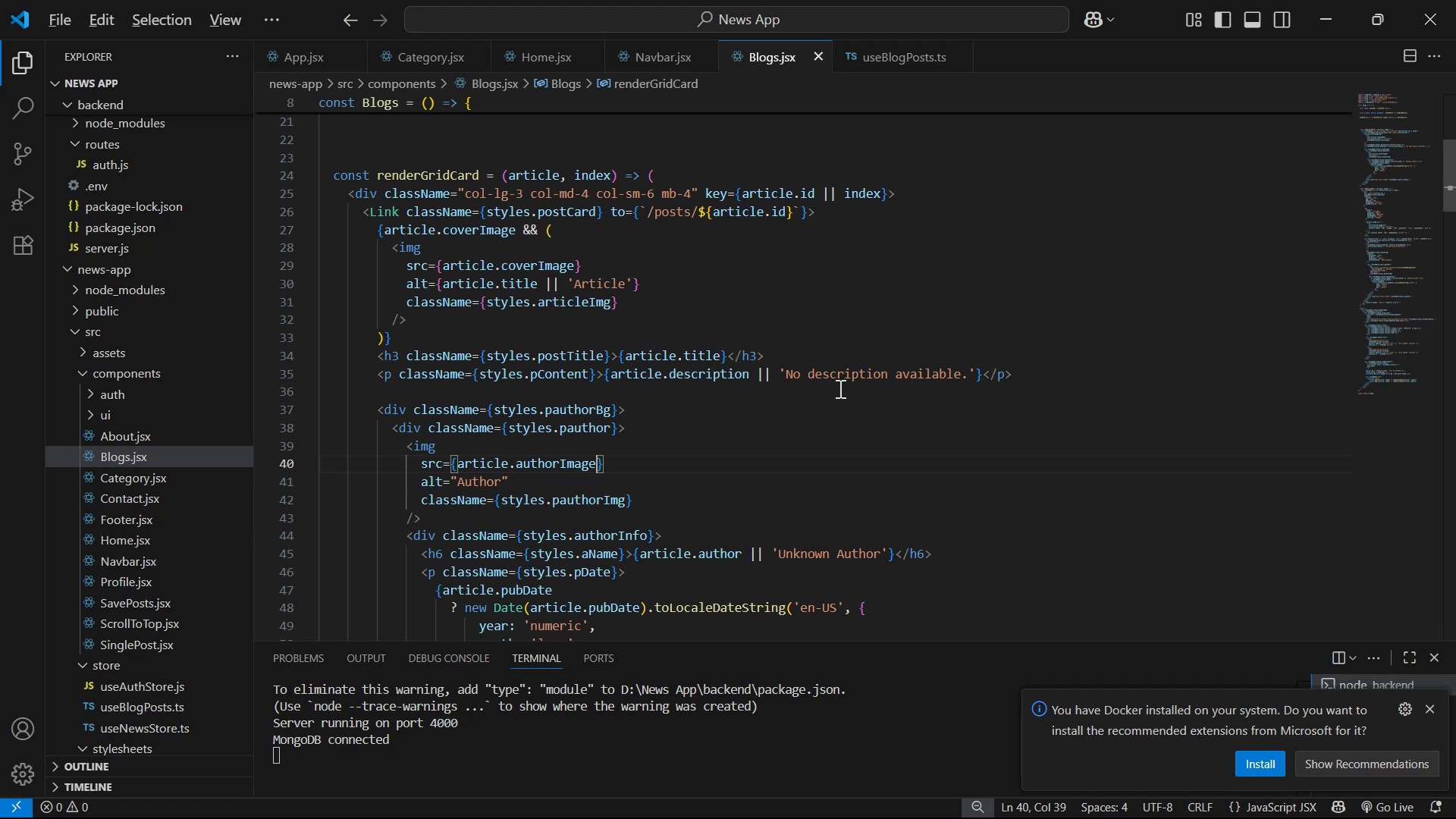 
key(Alt+Tab)
 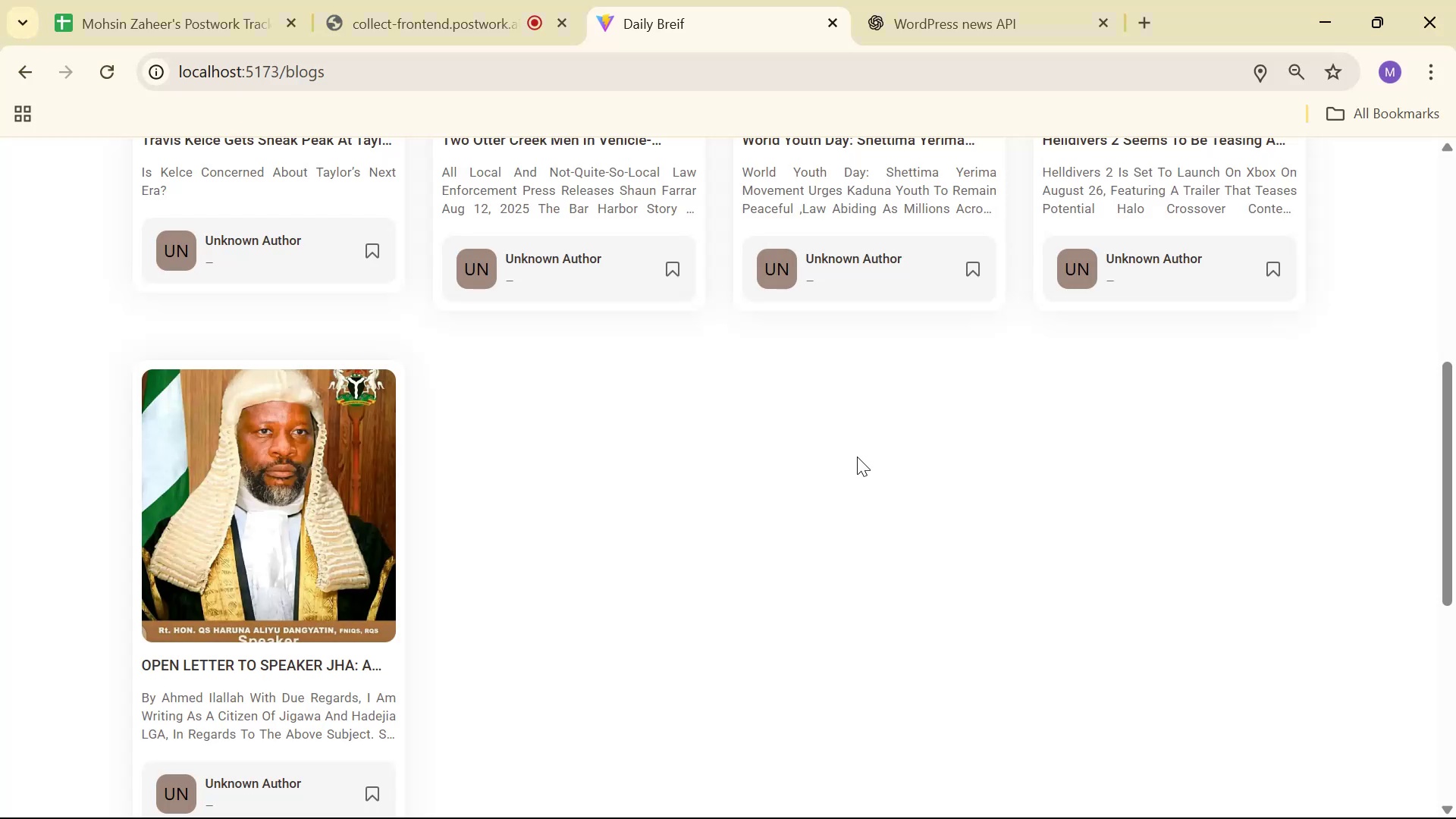 
scroll: coordinate [831, 459], scroll_direction: down, amount: 3.0
 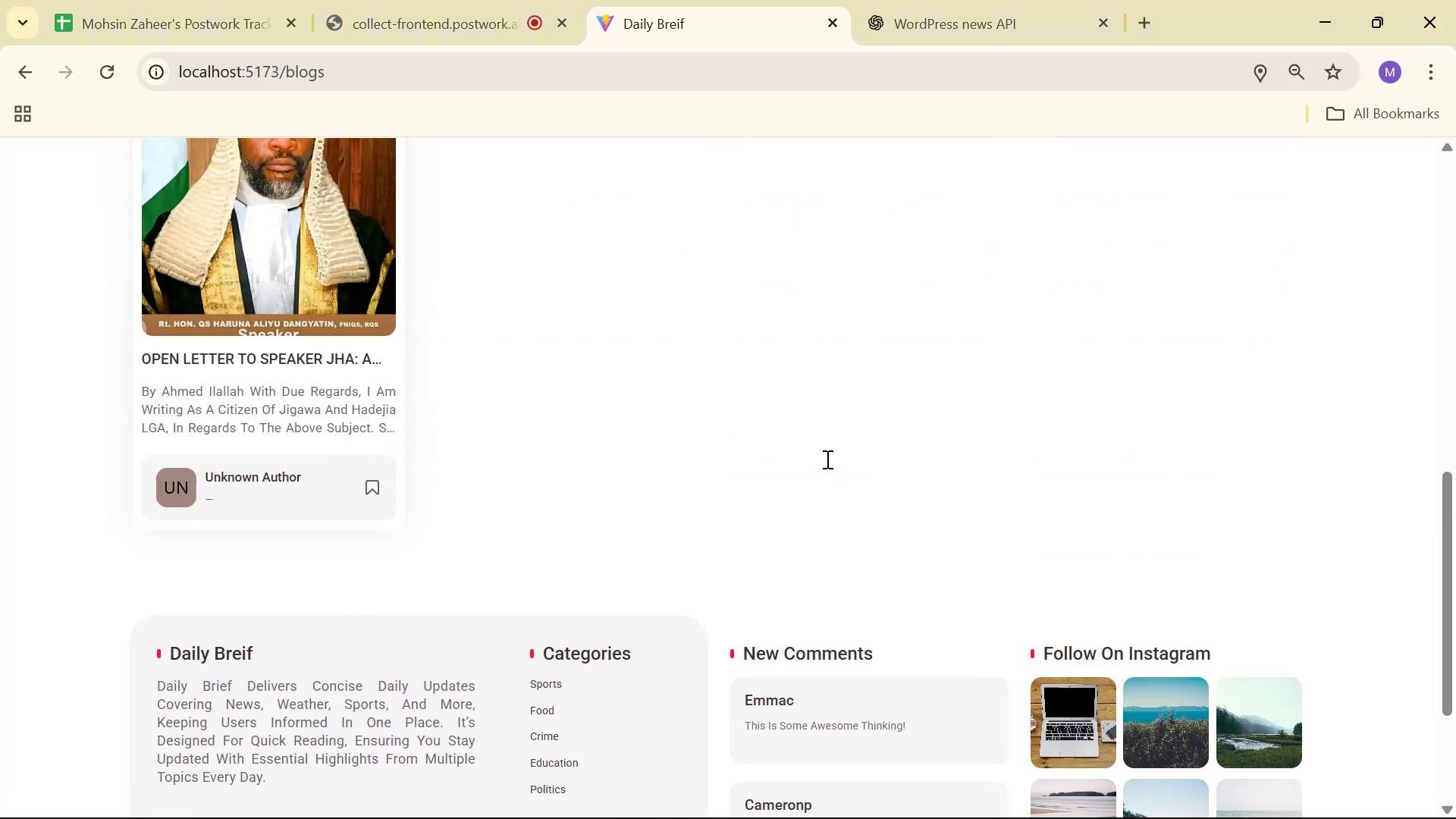 
key(Alt+AltLeft)
 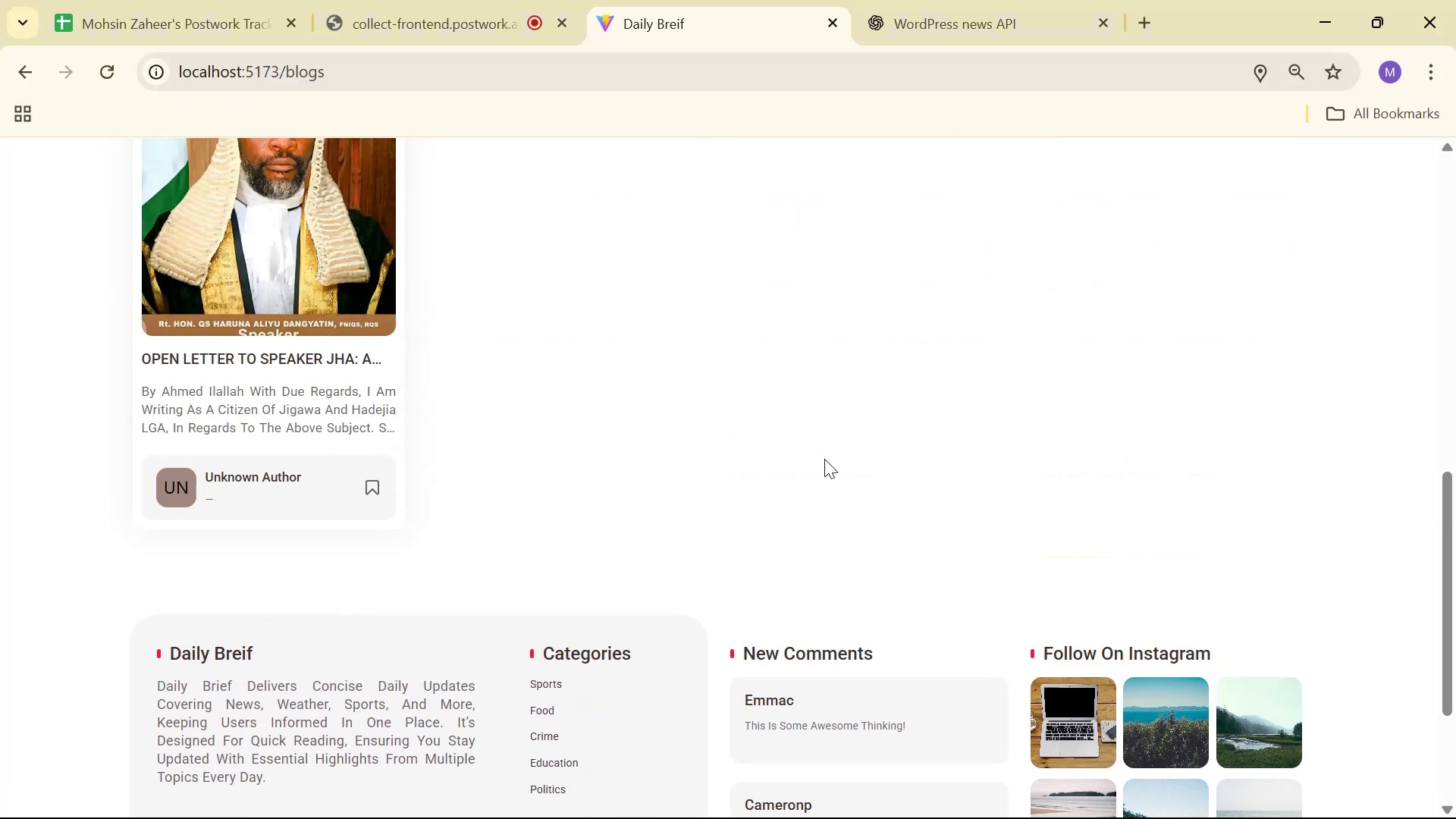 
key(Alt+Tab)
 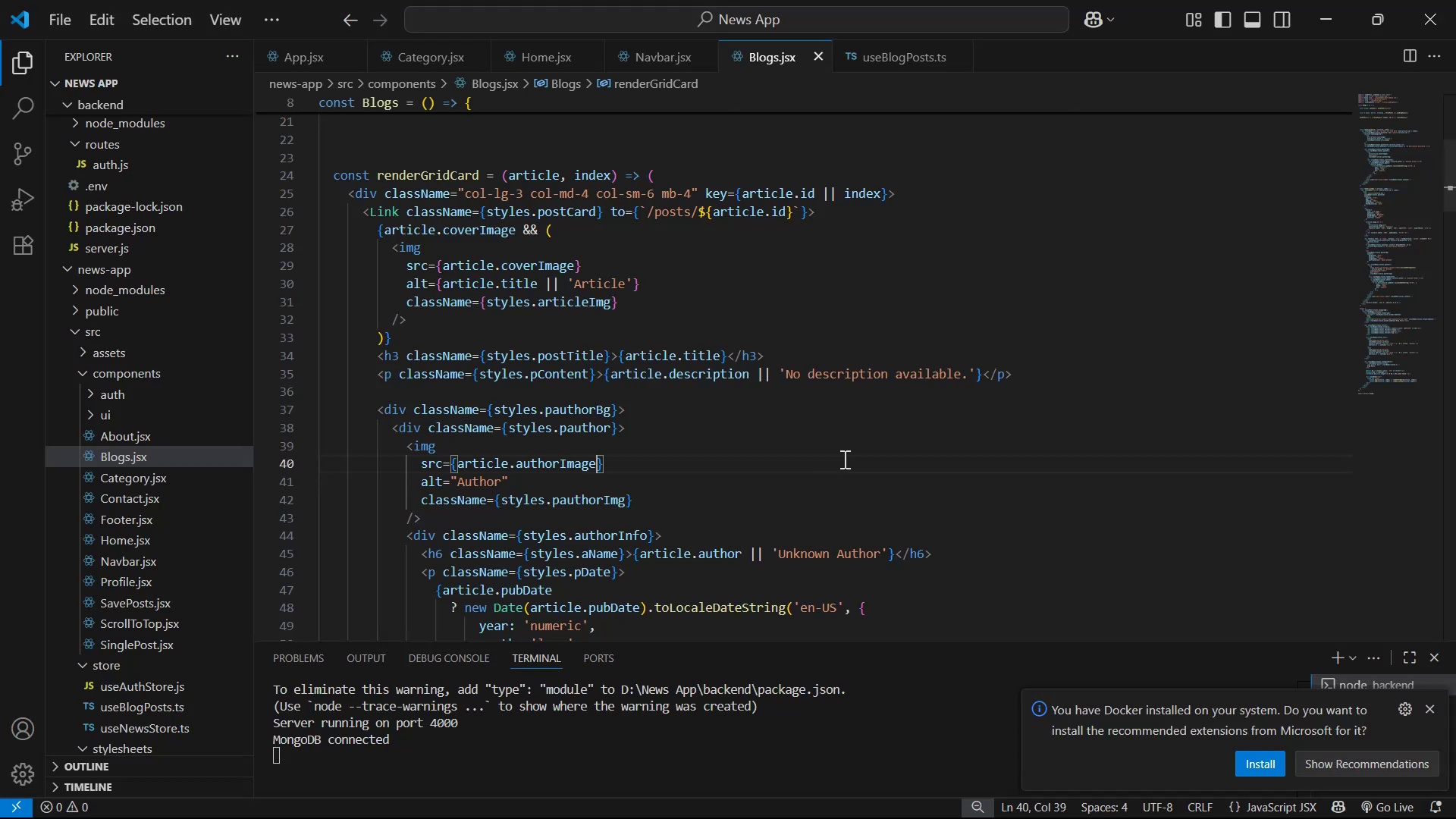 
key(Control+S)
 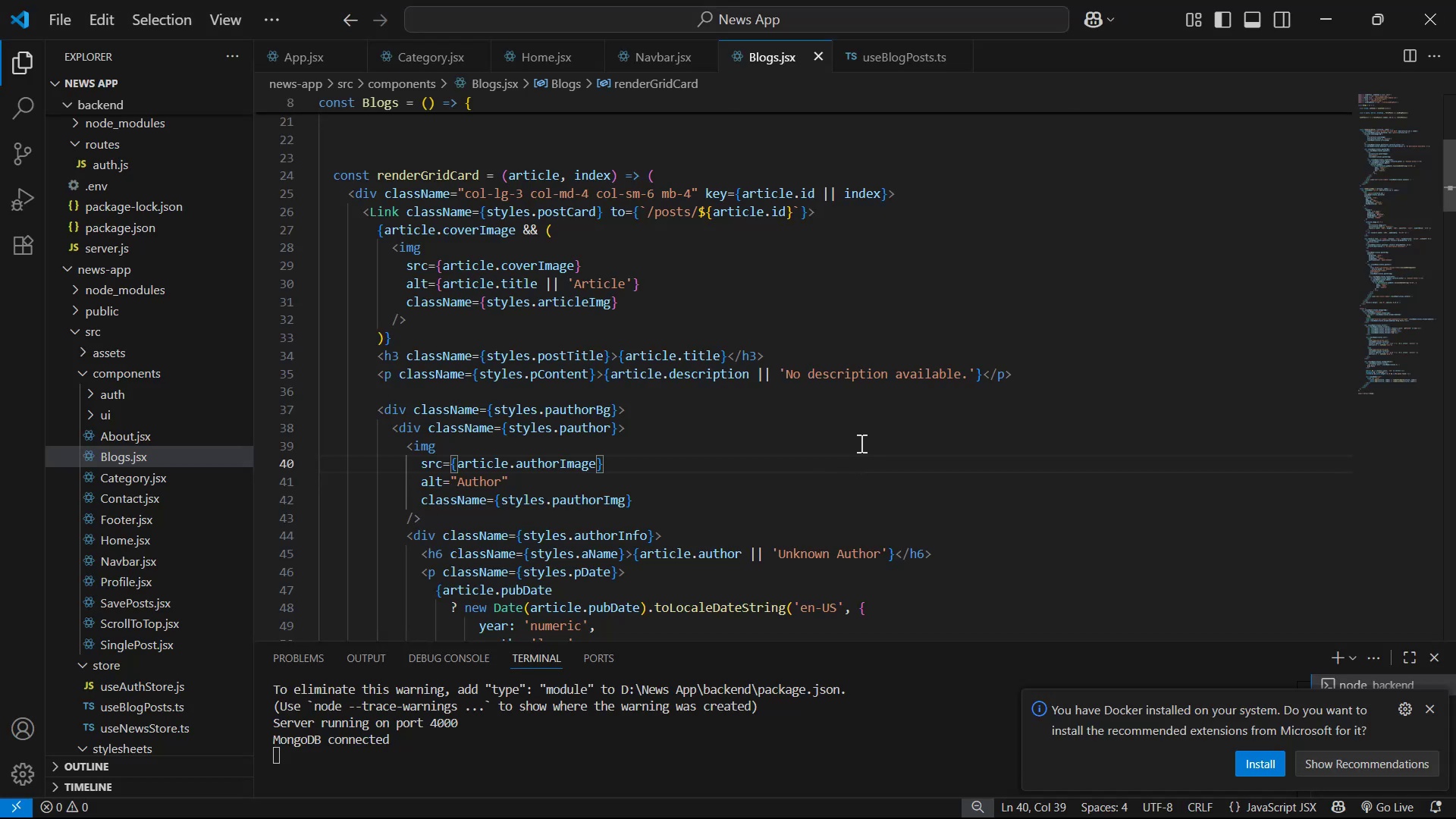 
key(Control+S)
 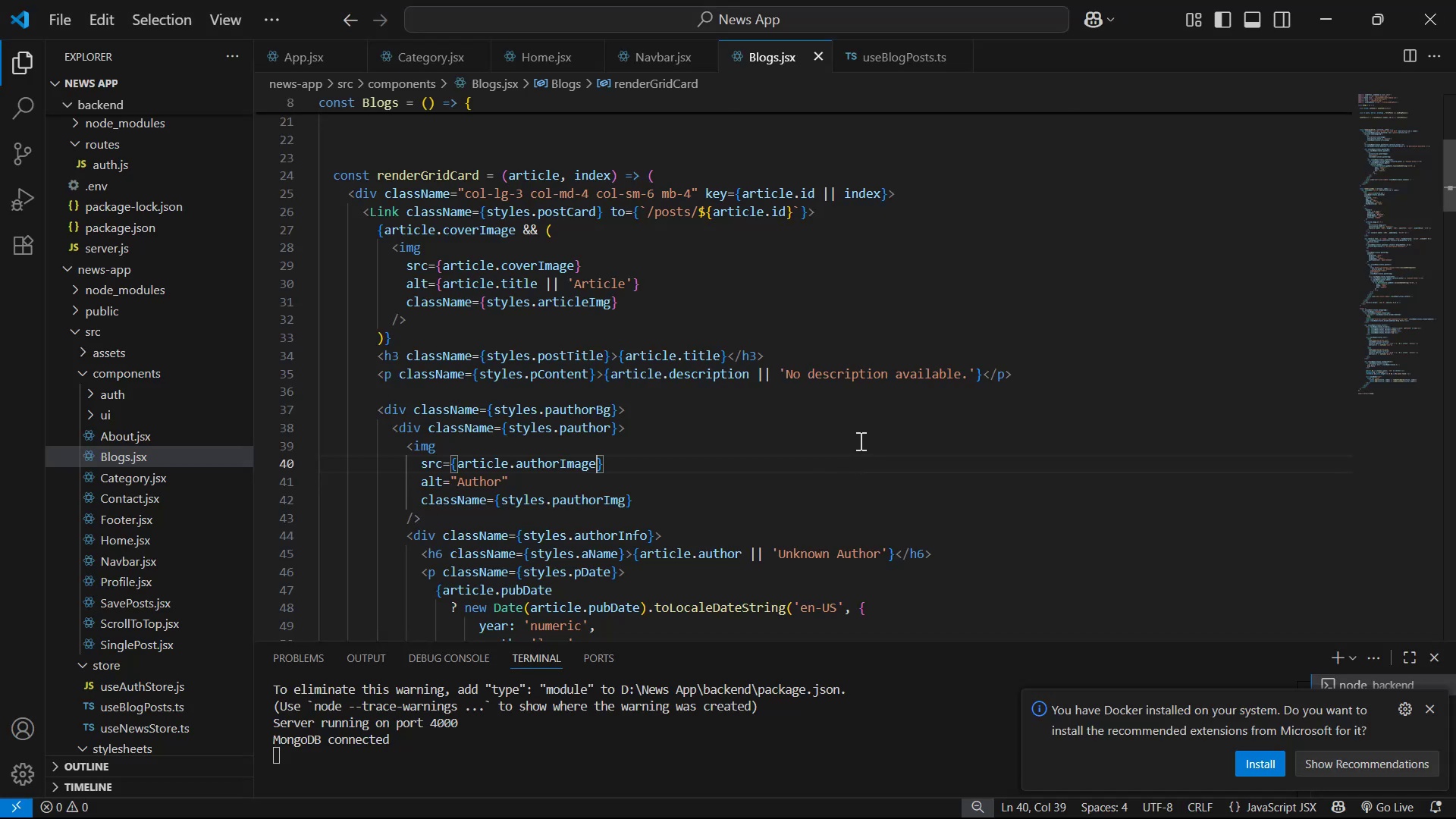 
key(Control+S)
 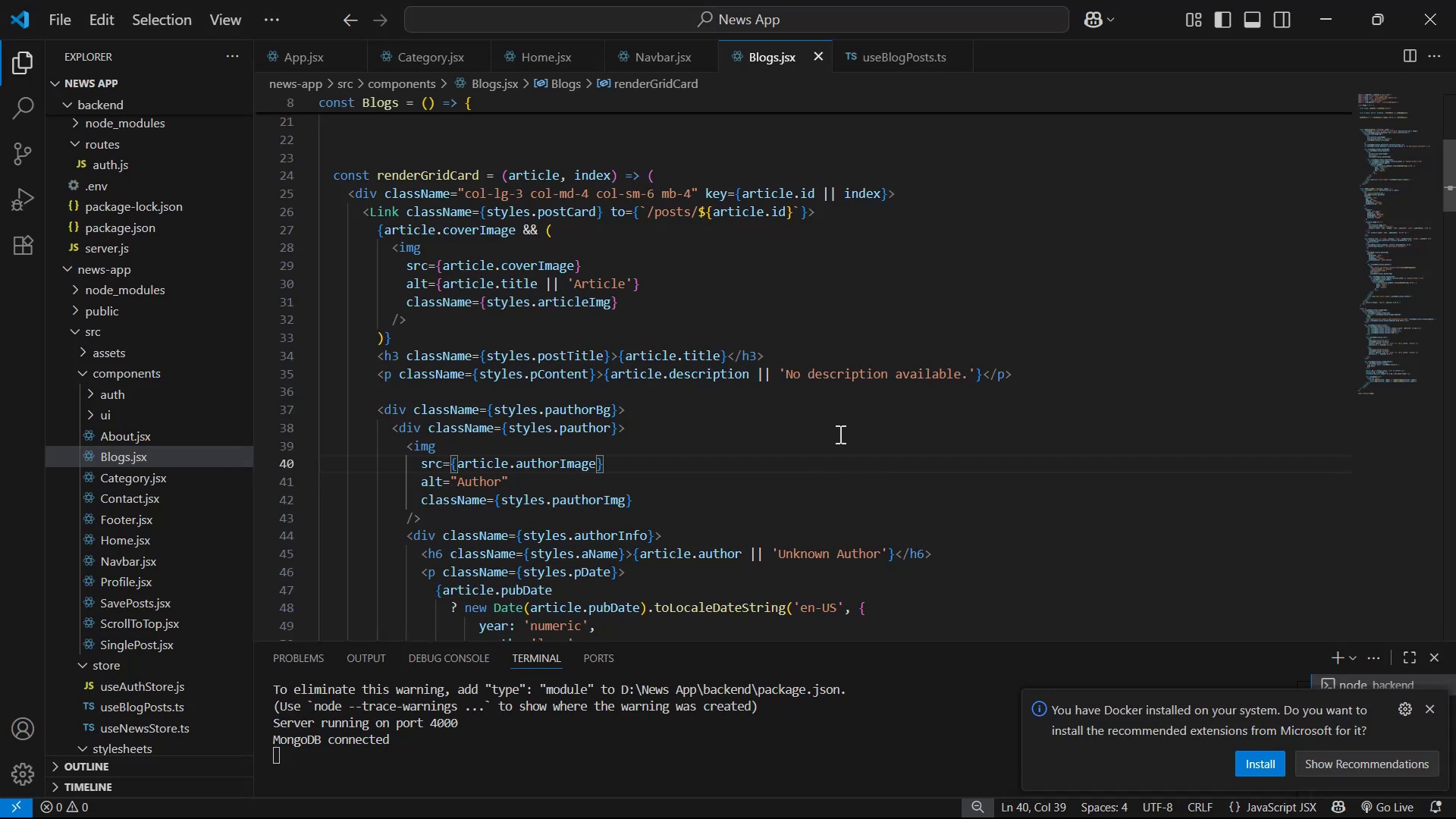 
key(Control+S)
 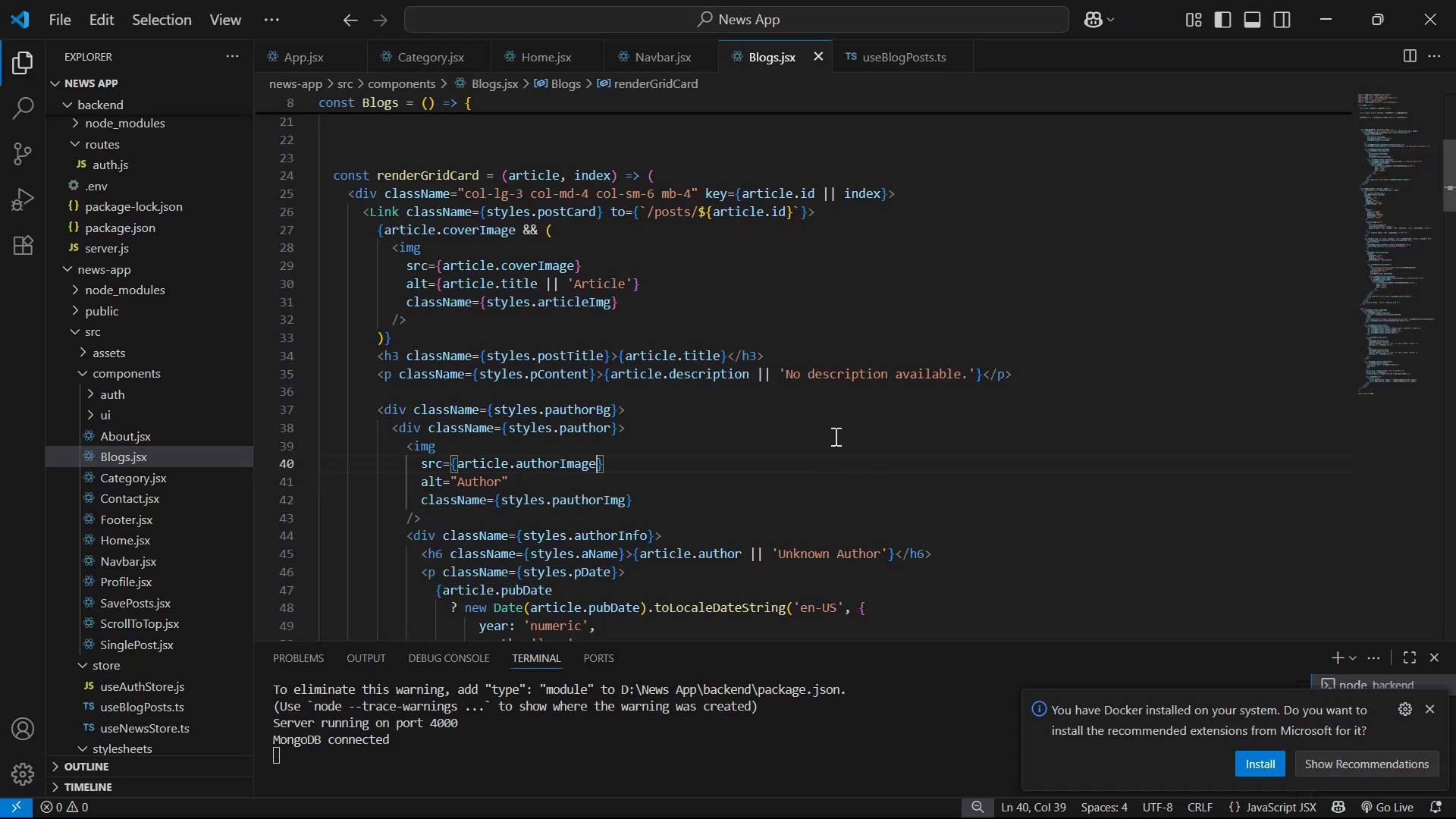 
key(Alt+AltLeft)
 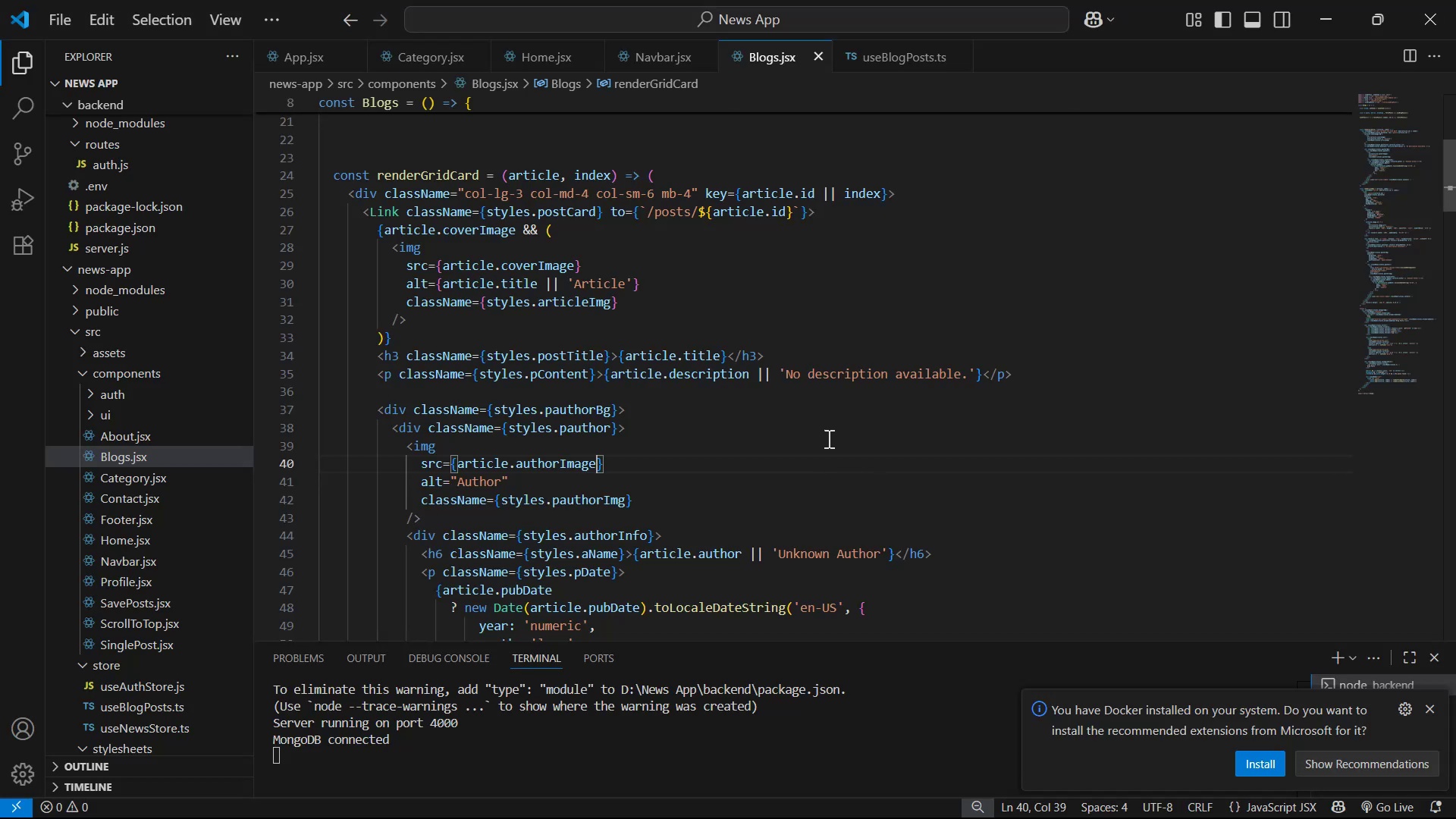 
key(Alt+Tab)
 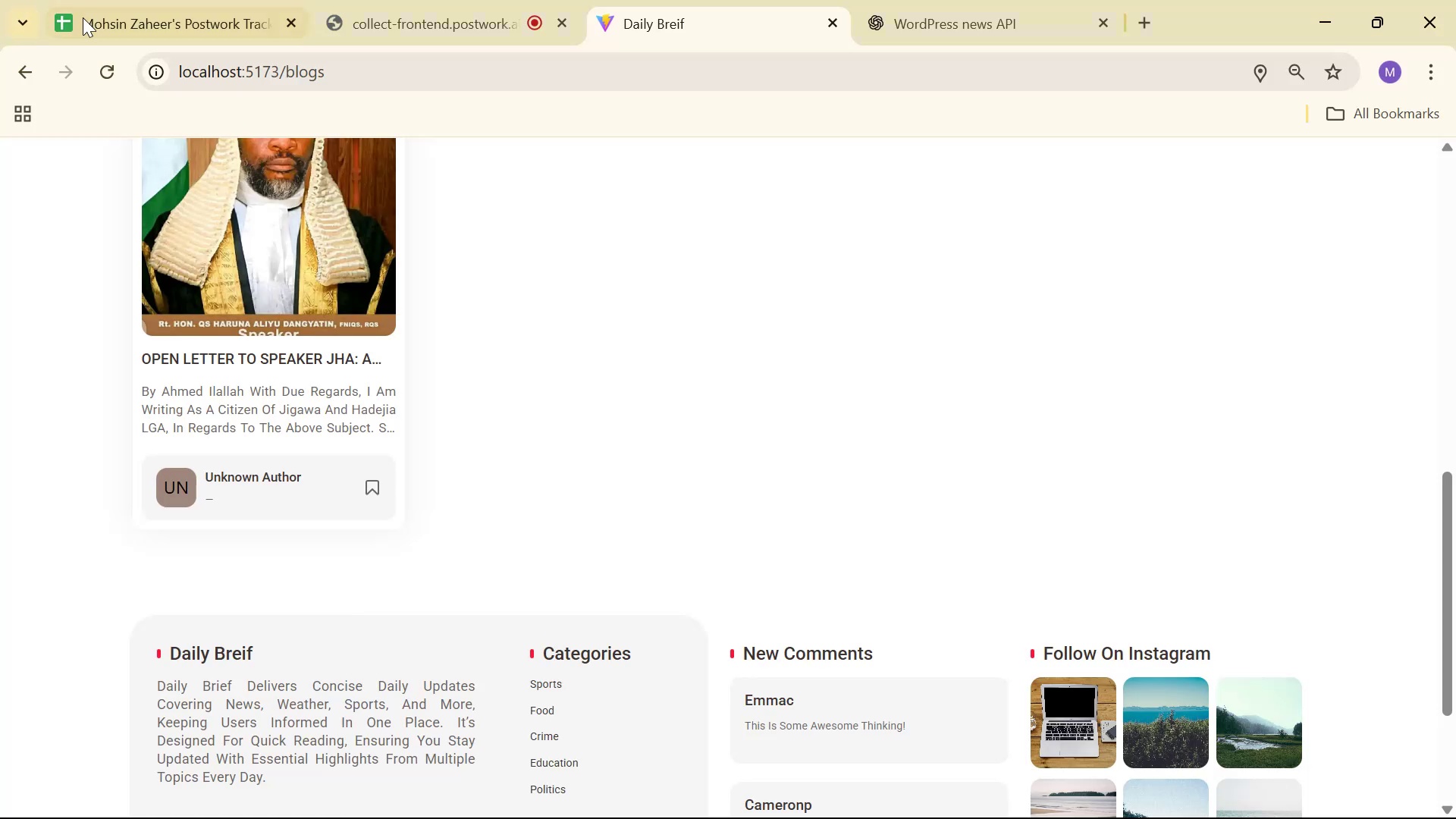 
left_click([96, 66])
 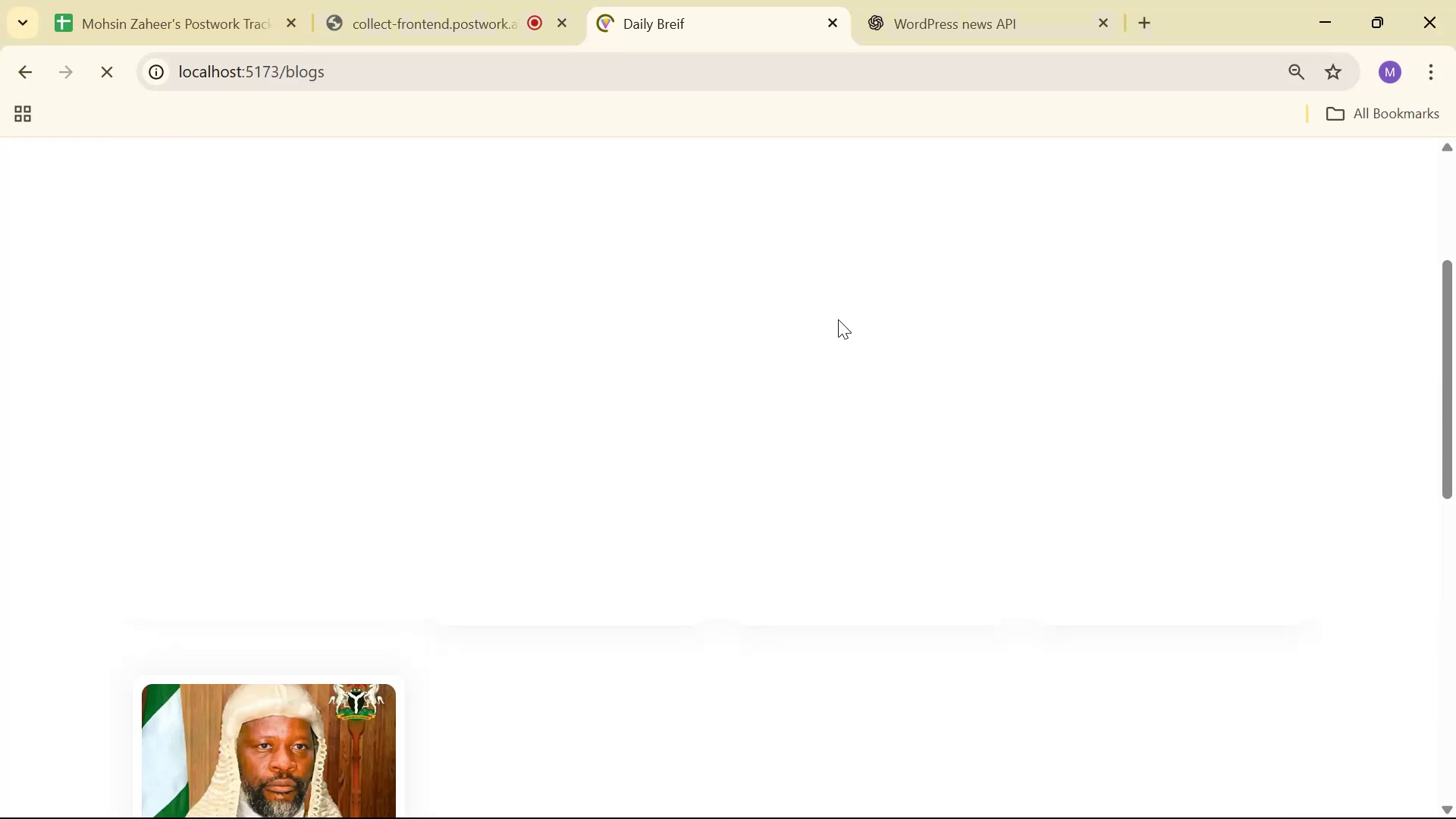 
scroll: coordinate [880, 351], scroll_direction: down, amount: 9.0
 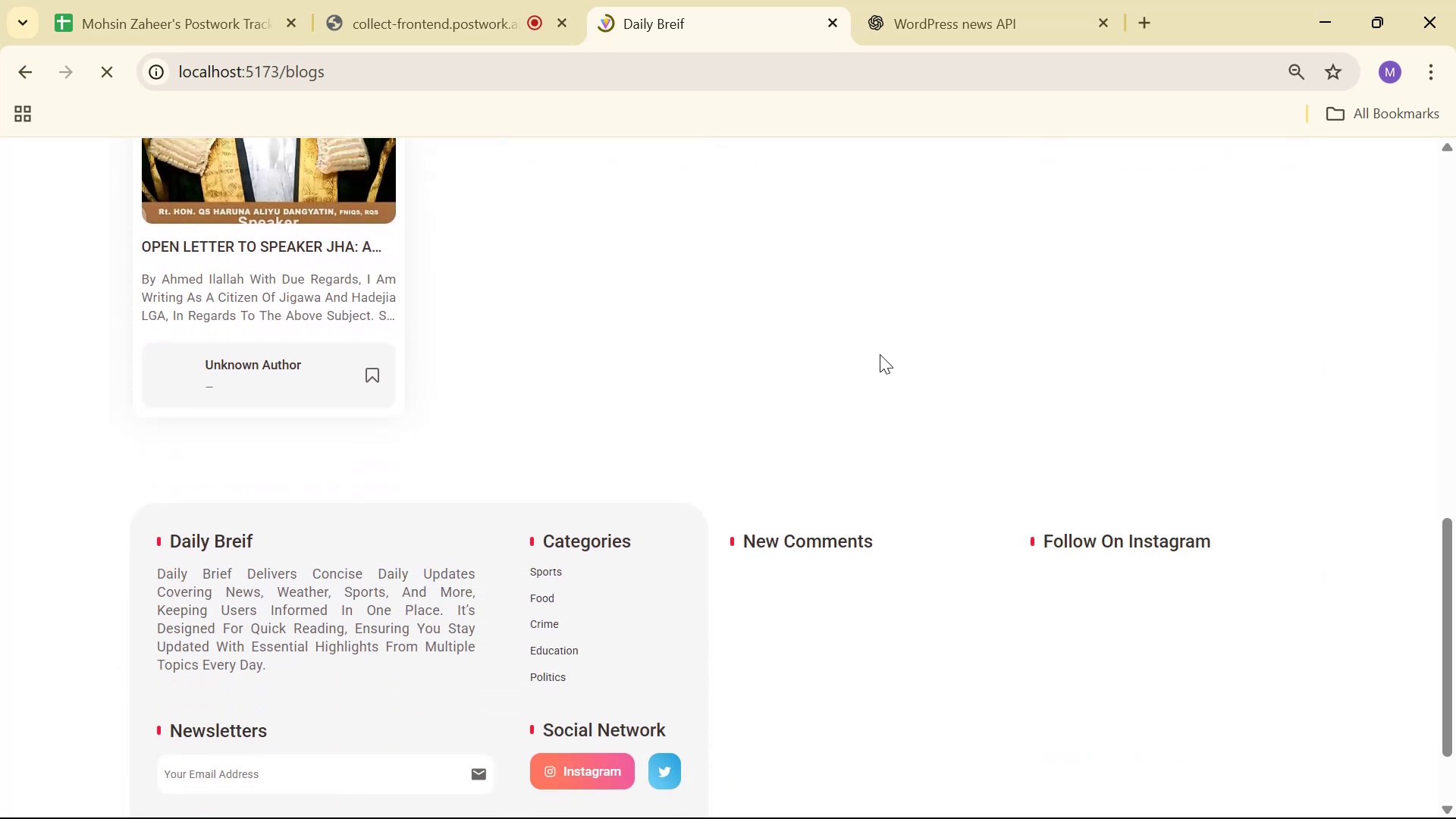 
scroll: coordinate [880, 354], scroll_direction: up, amount: 5.0
 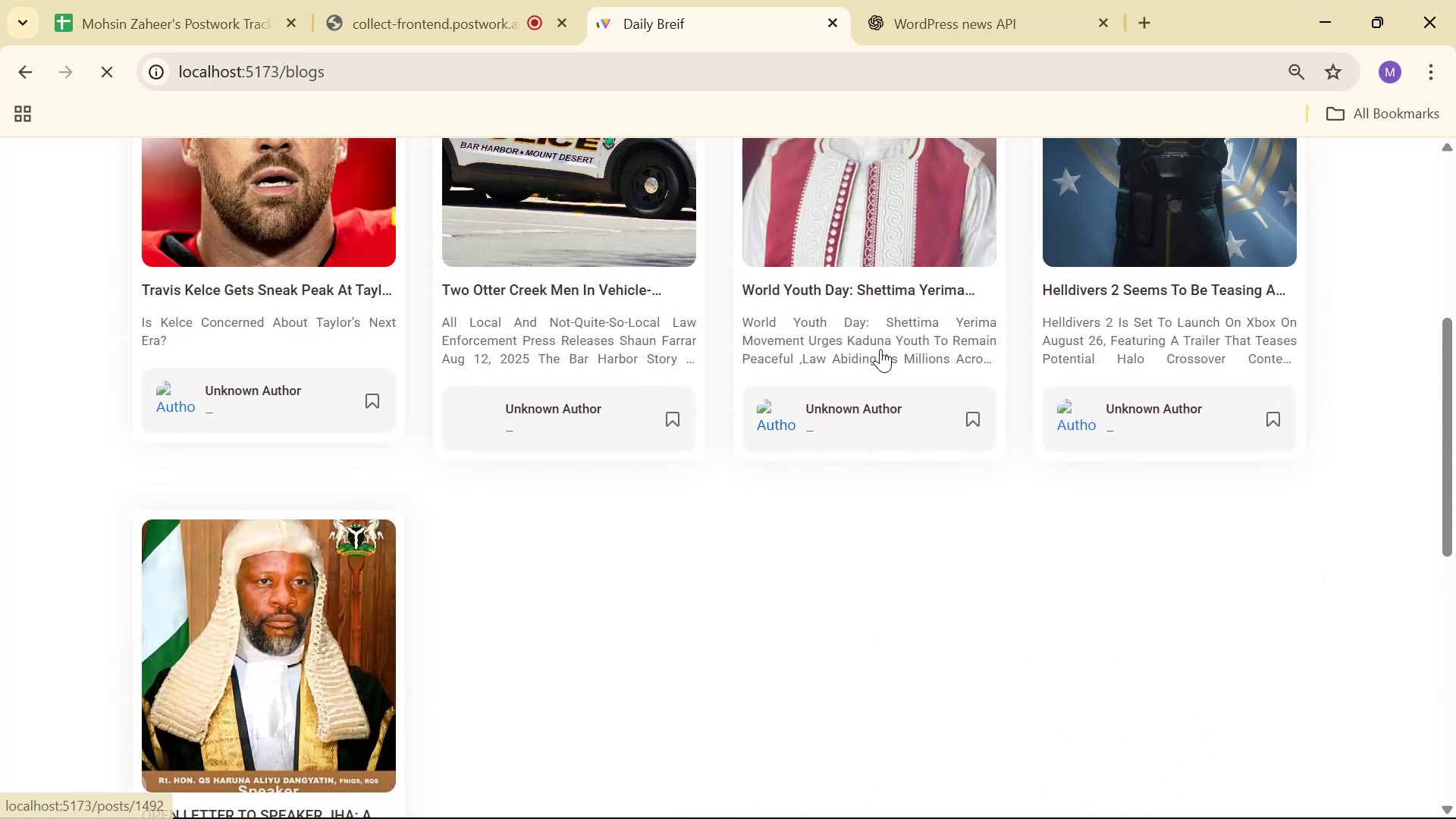 
key(Alt+AltLeft)
 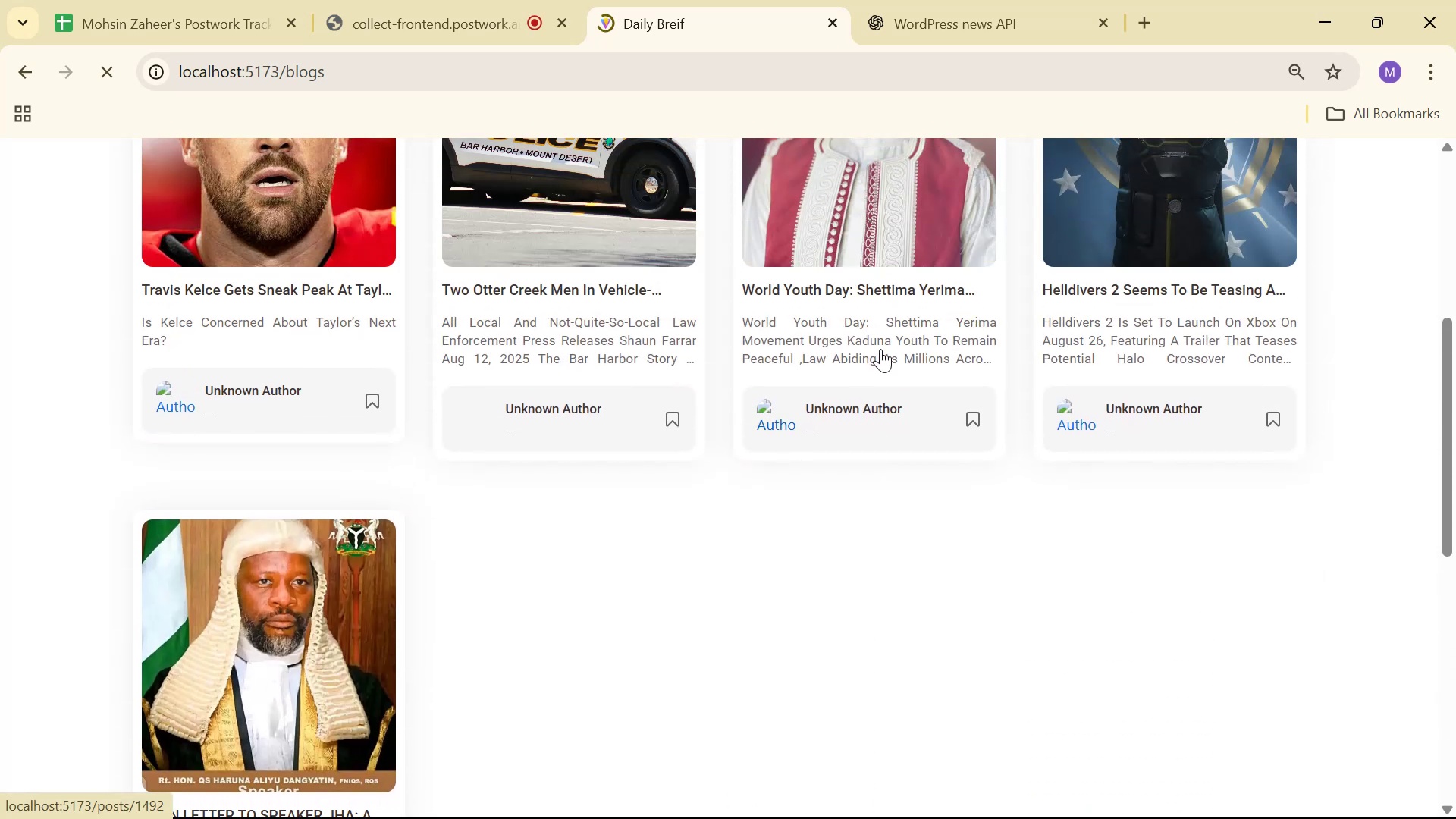 
key(Alt+Tab)
 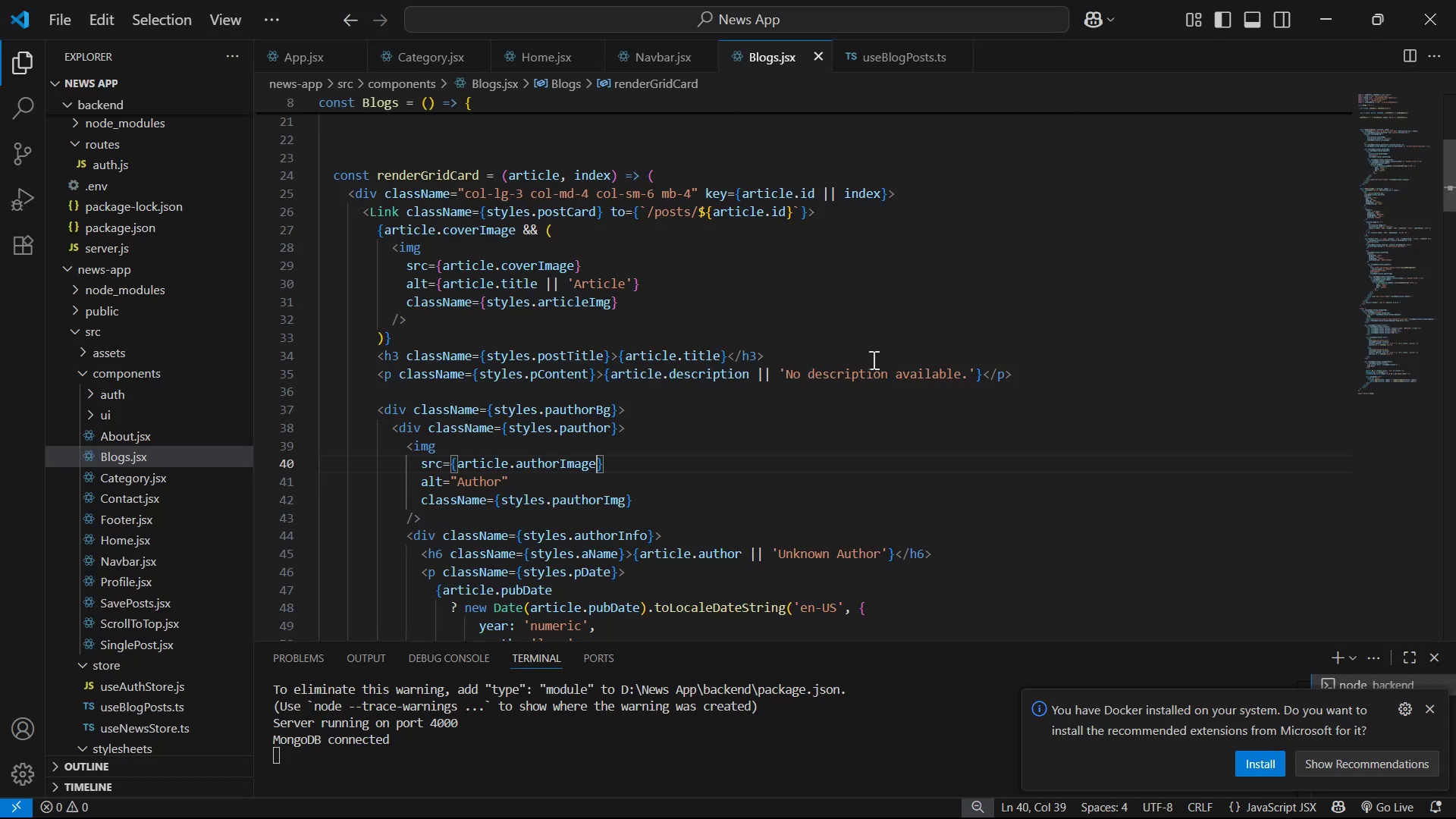 
left_click([666, 357])
 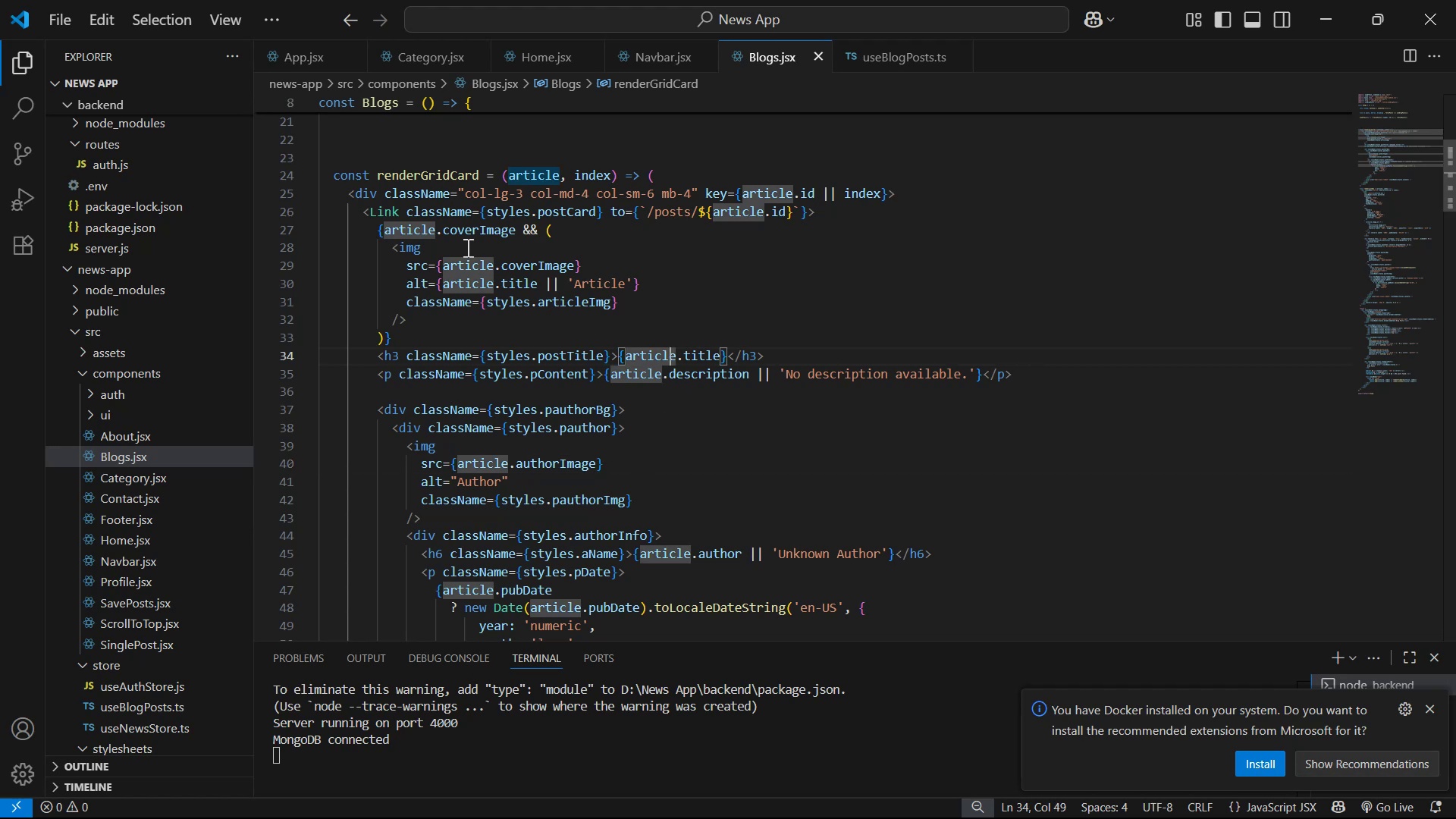 
key(Alt+AltLeft)
 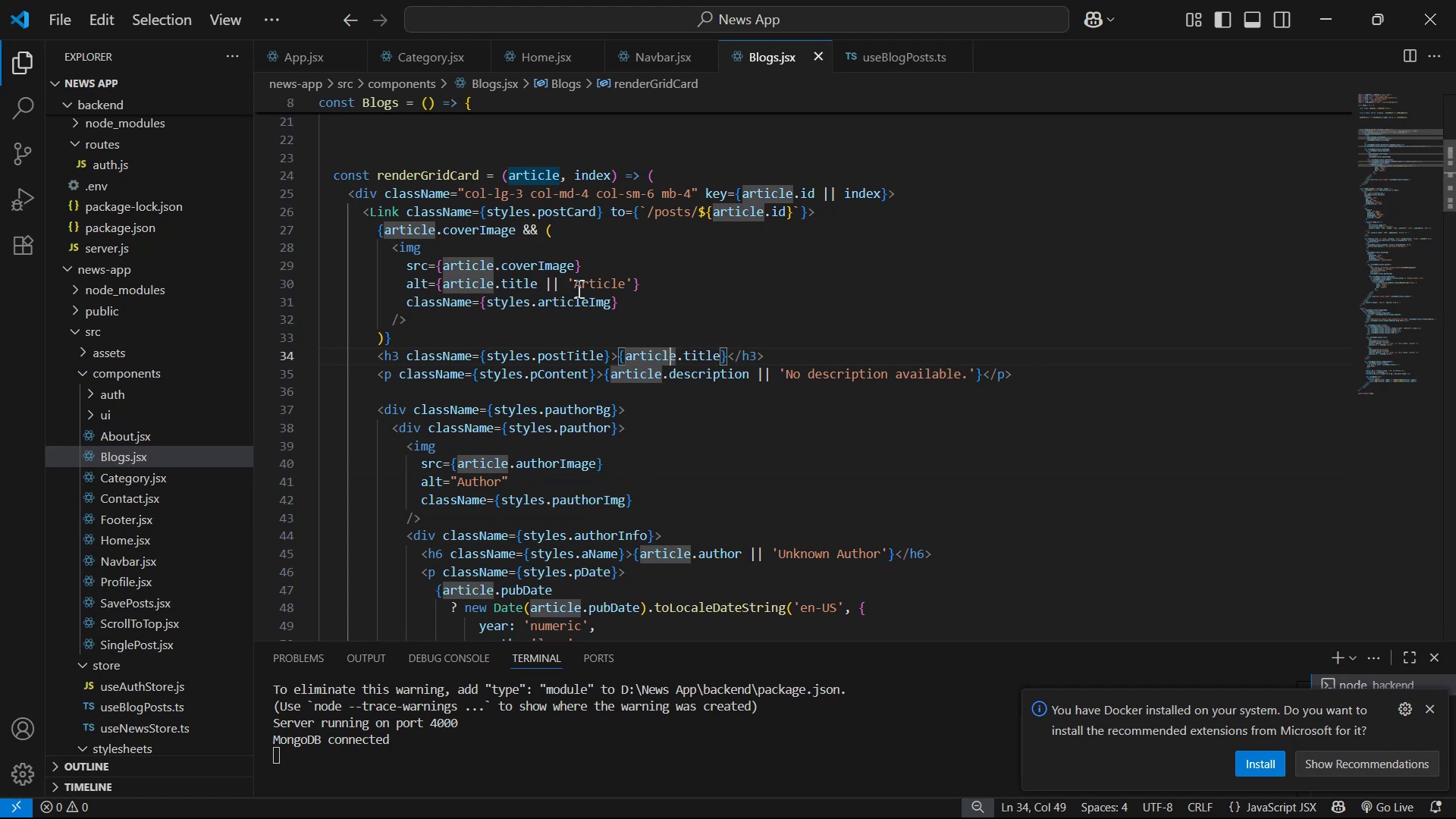 
key(Alt+Tab)
 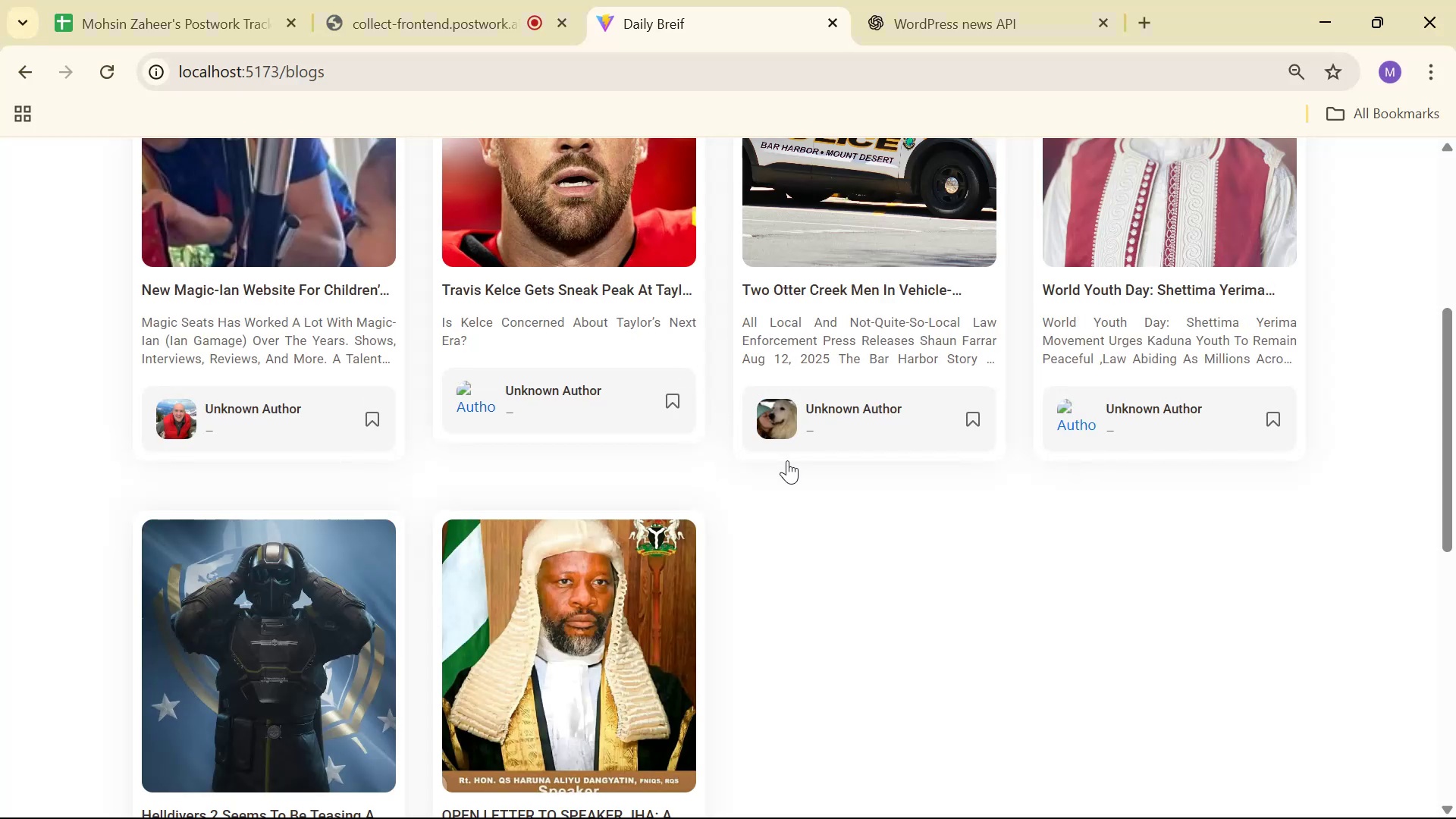 
scroll: coordinate [823, 444], scroll_direction: down, amount: 5.0
 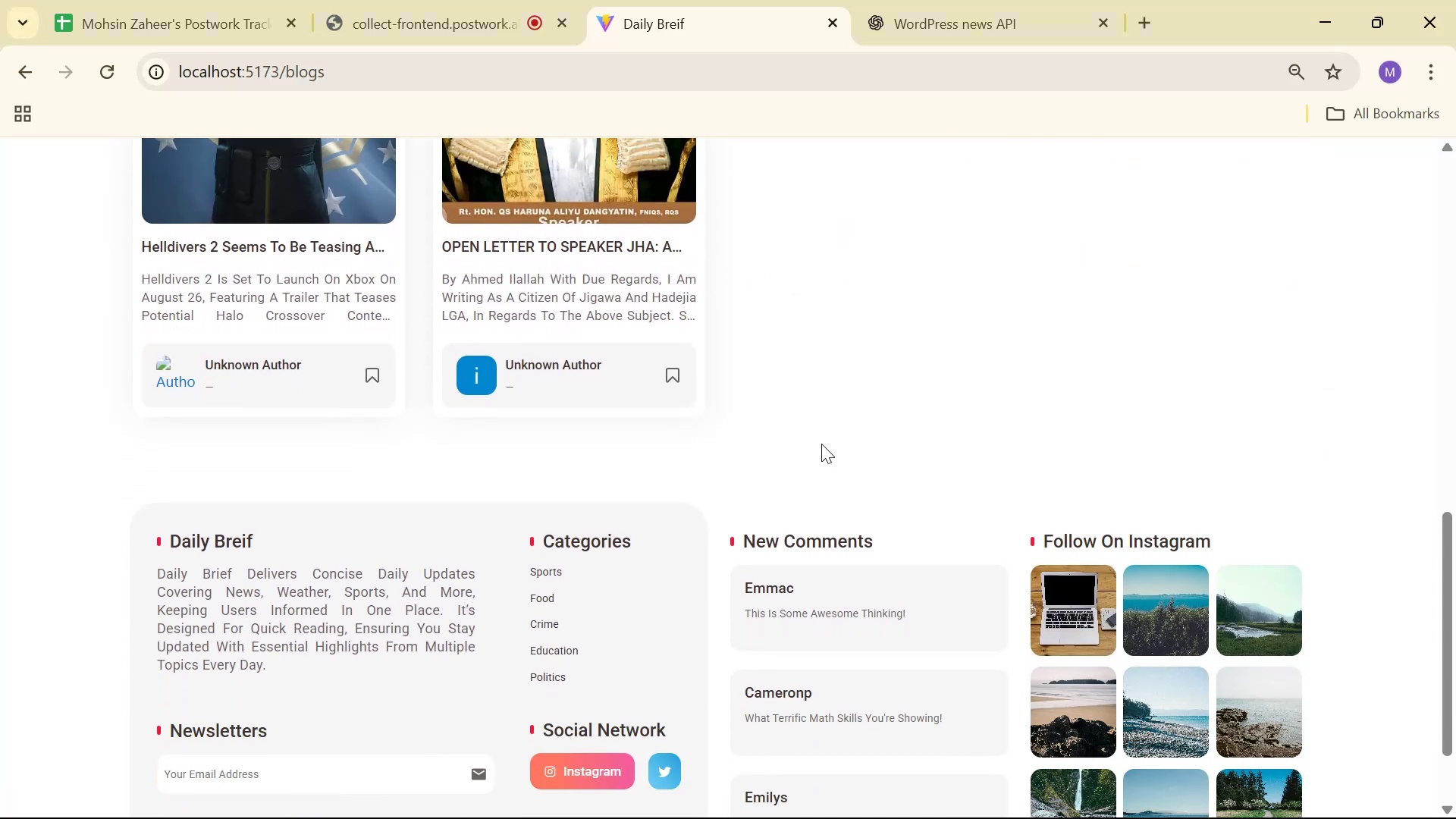 
scroll: coordinate [808, 446], scroll_direction: up, amount: 9.0
 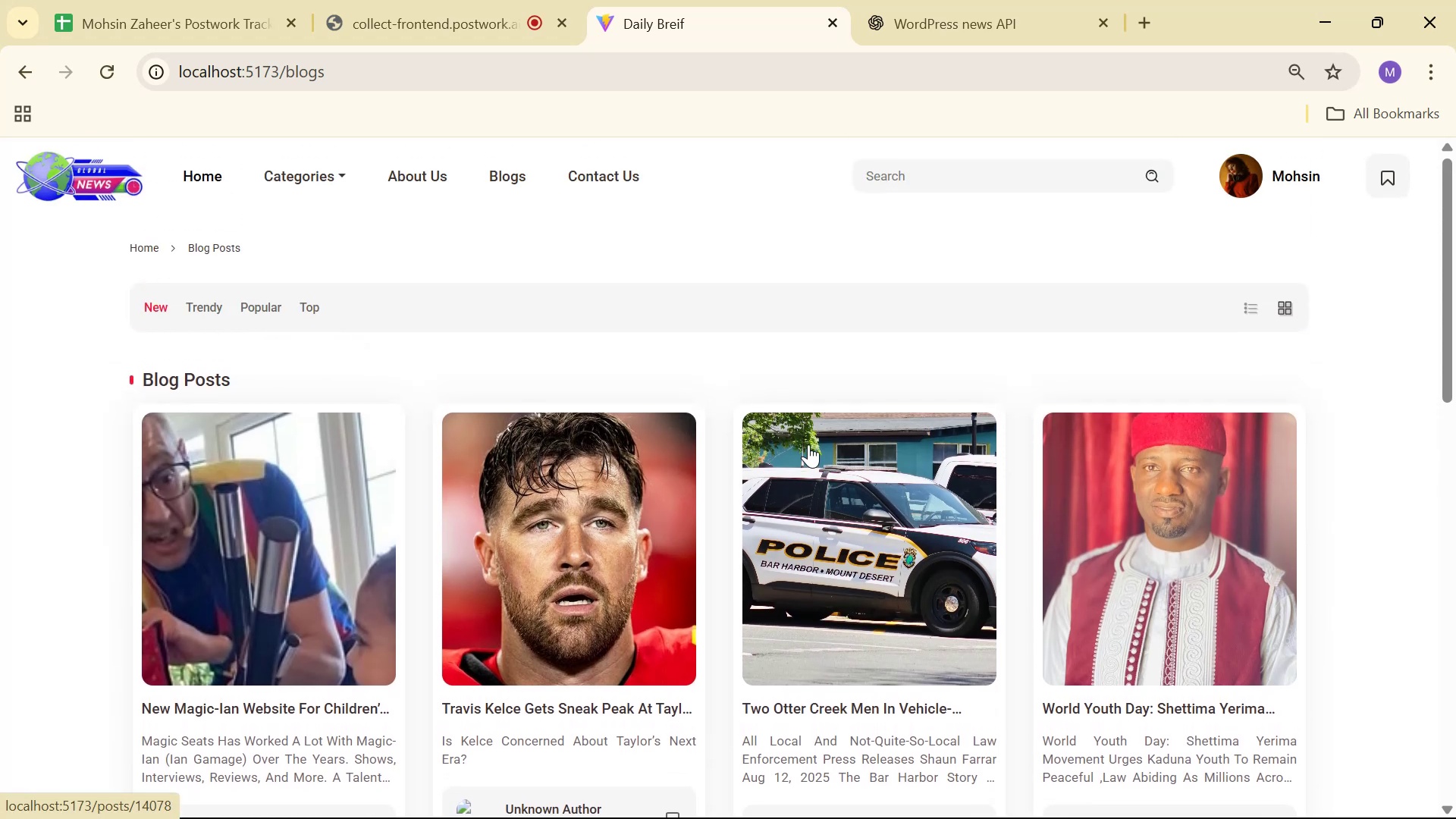 
scroll: coordinate [811, 447], scroll_direction: down, amount: 3.0
 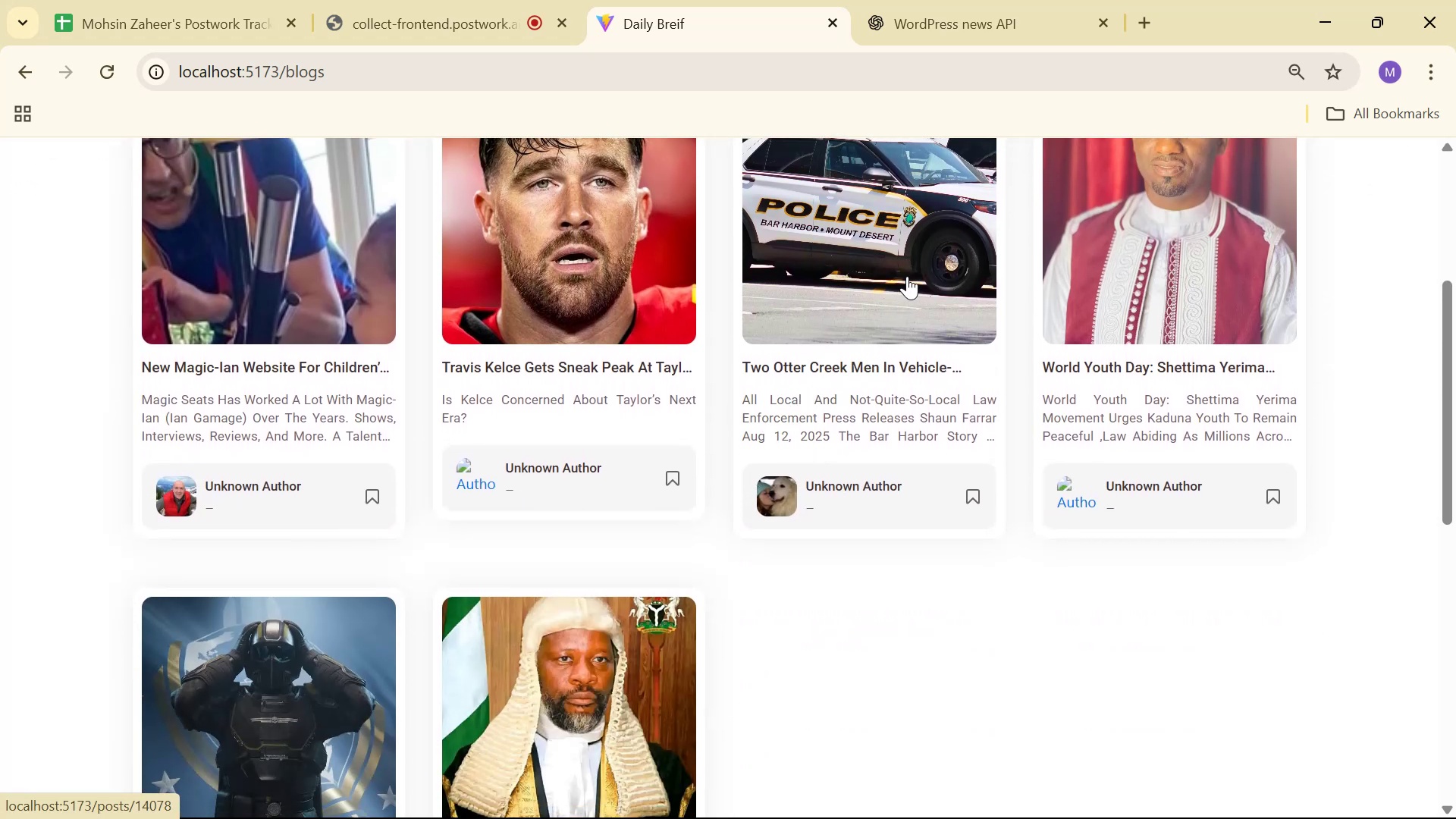 
wait(7.91)
 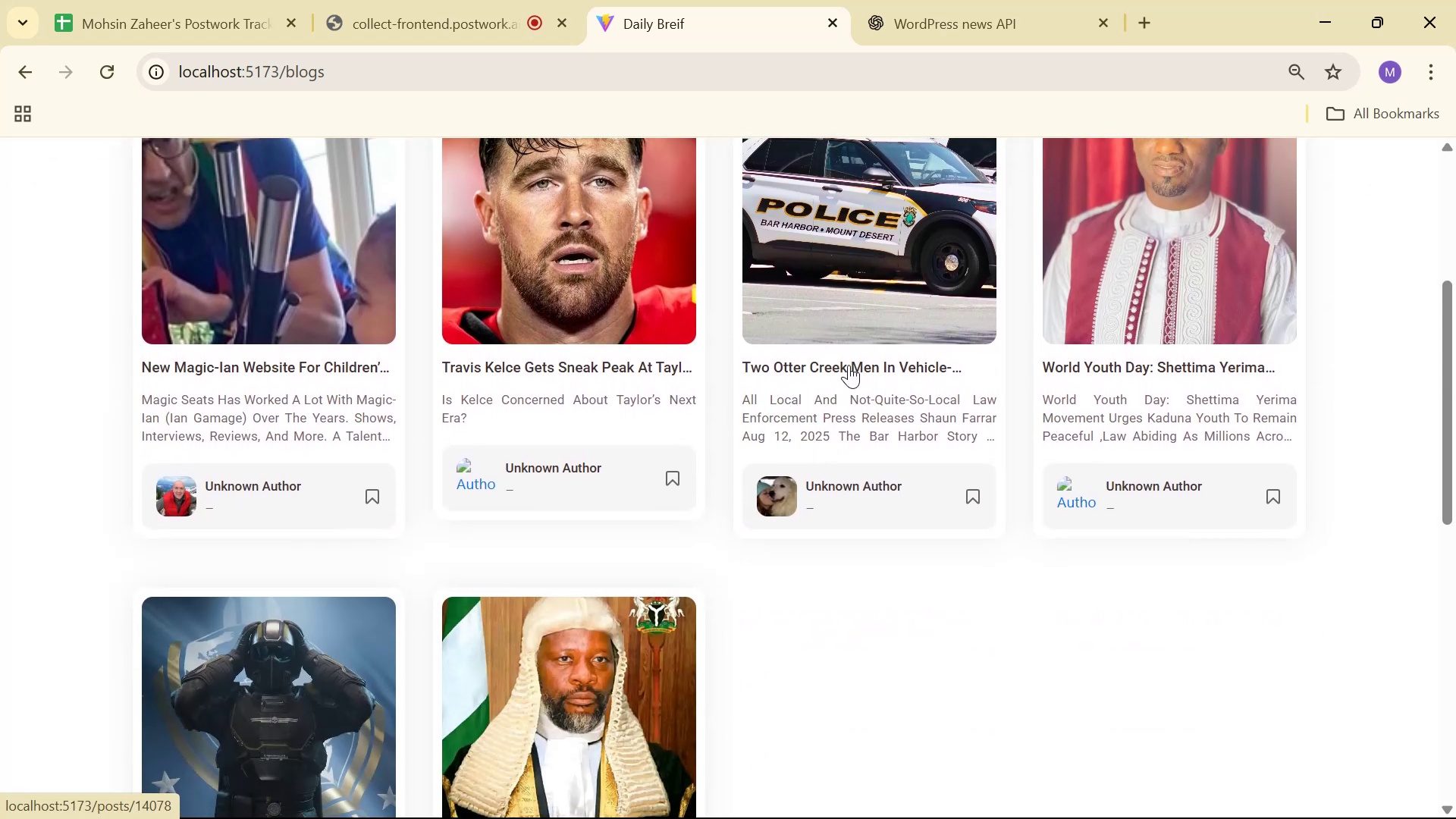 
key(Alt+AltLeft)
 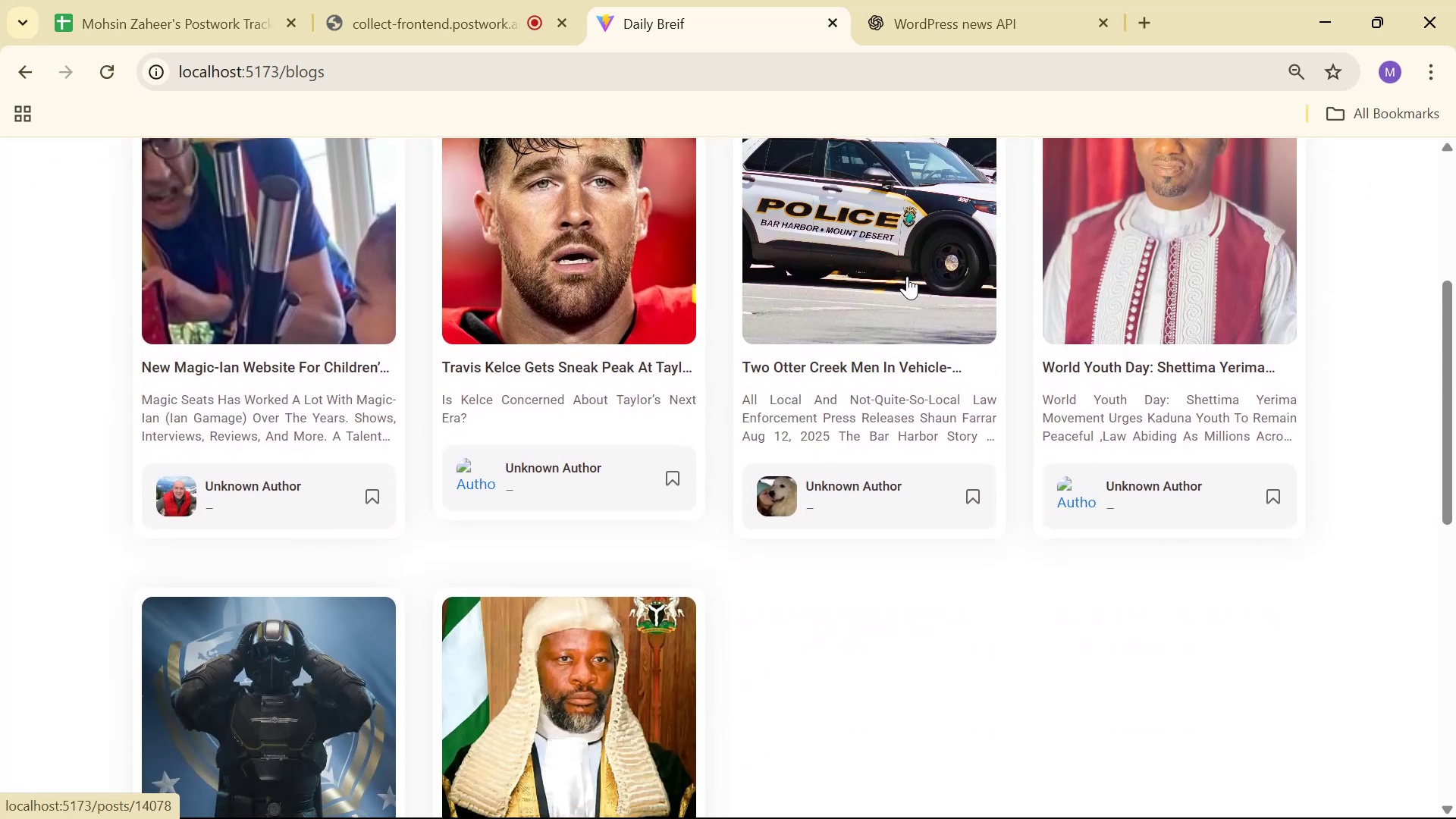 
key(Alt+Tab)
 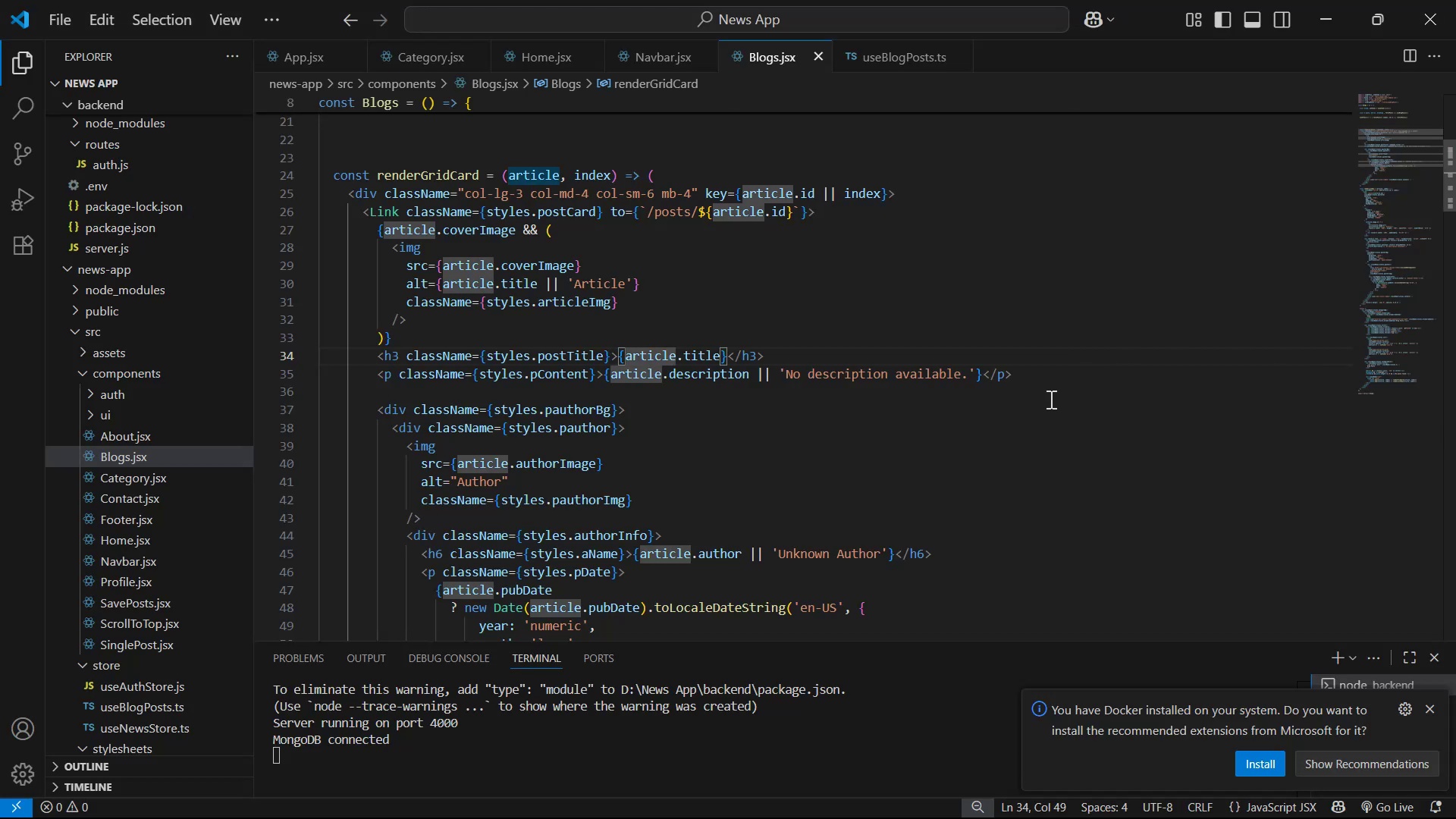 
wait(14.0)
 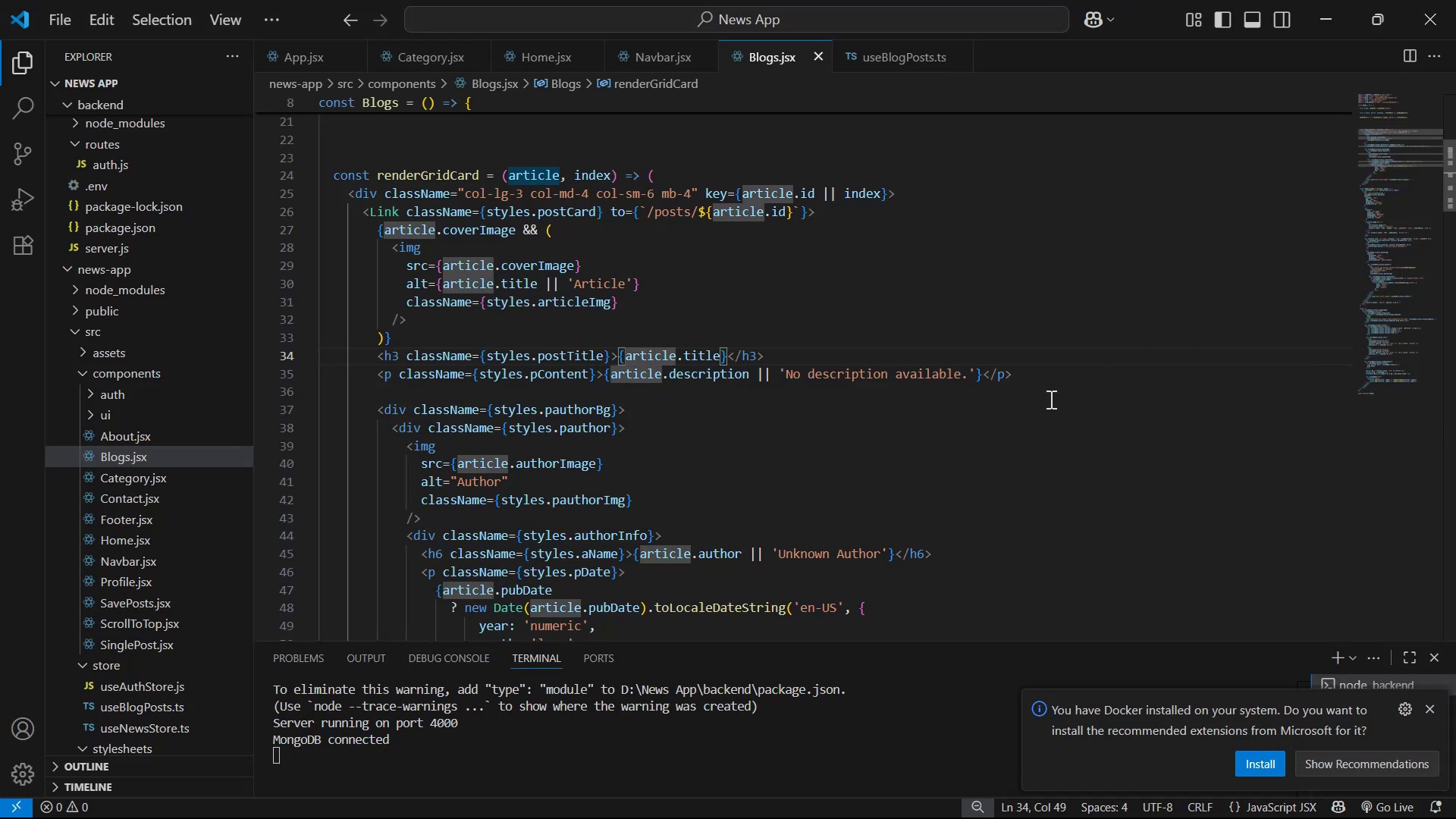 
left_click([753, 472])
 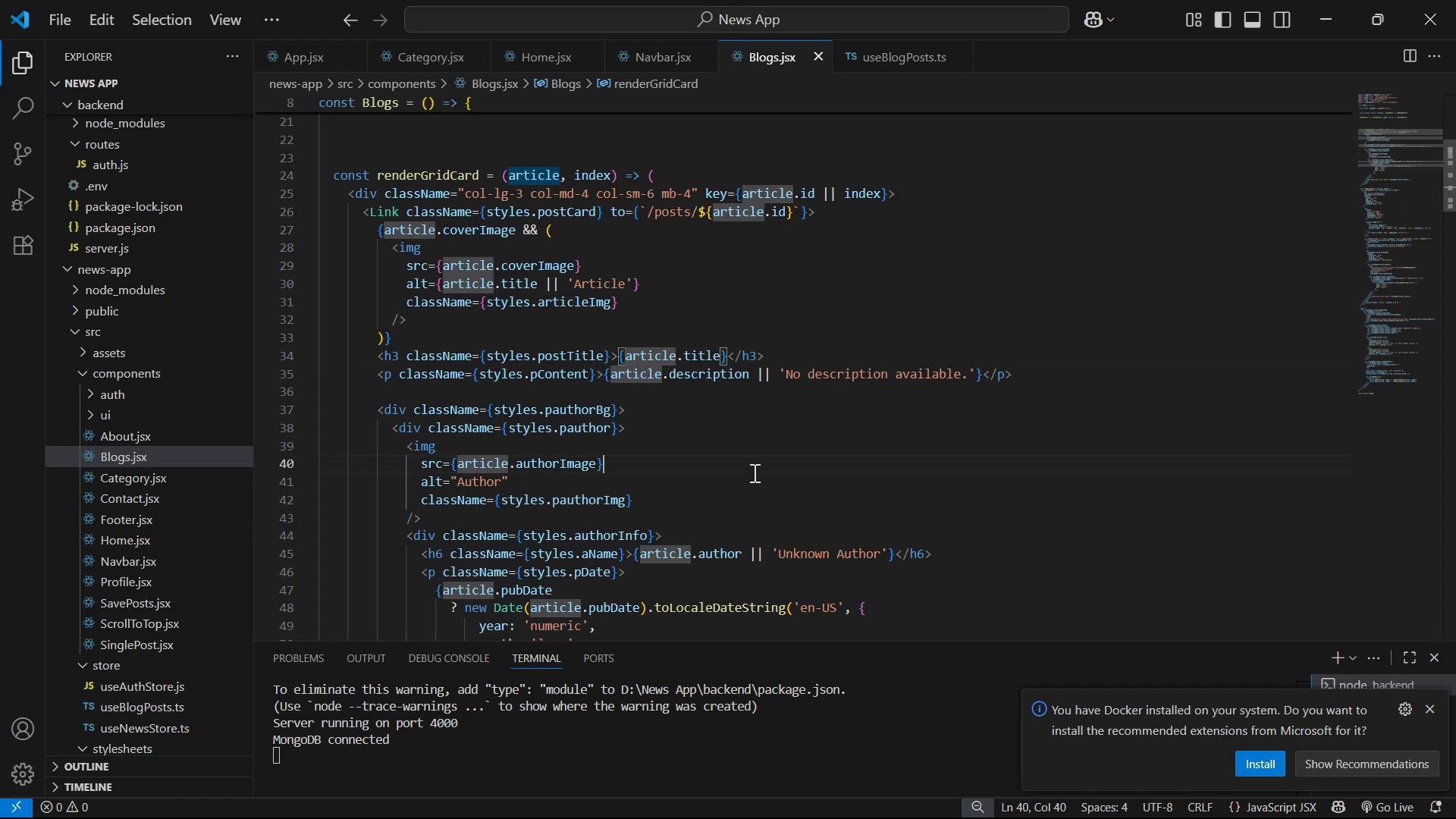 
key(Control+Z)
 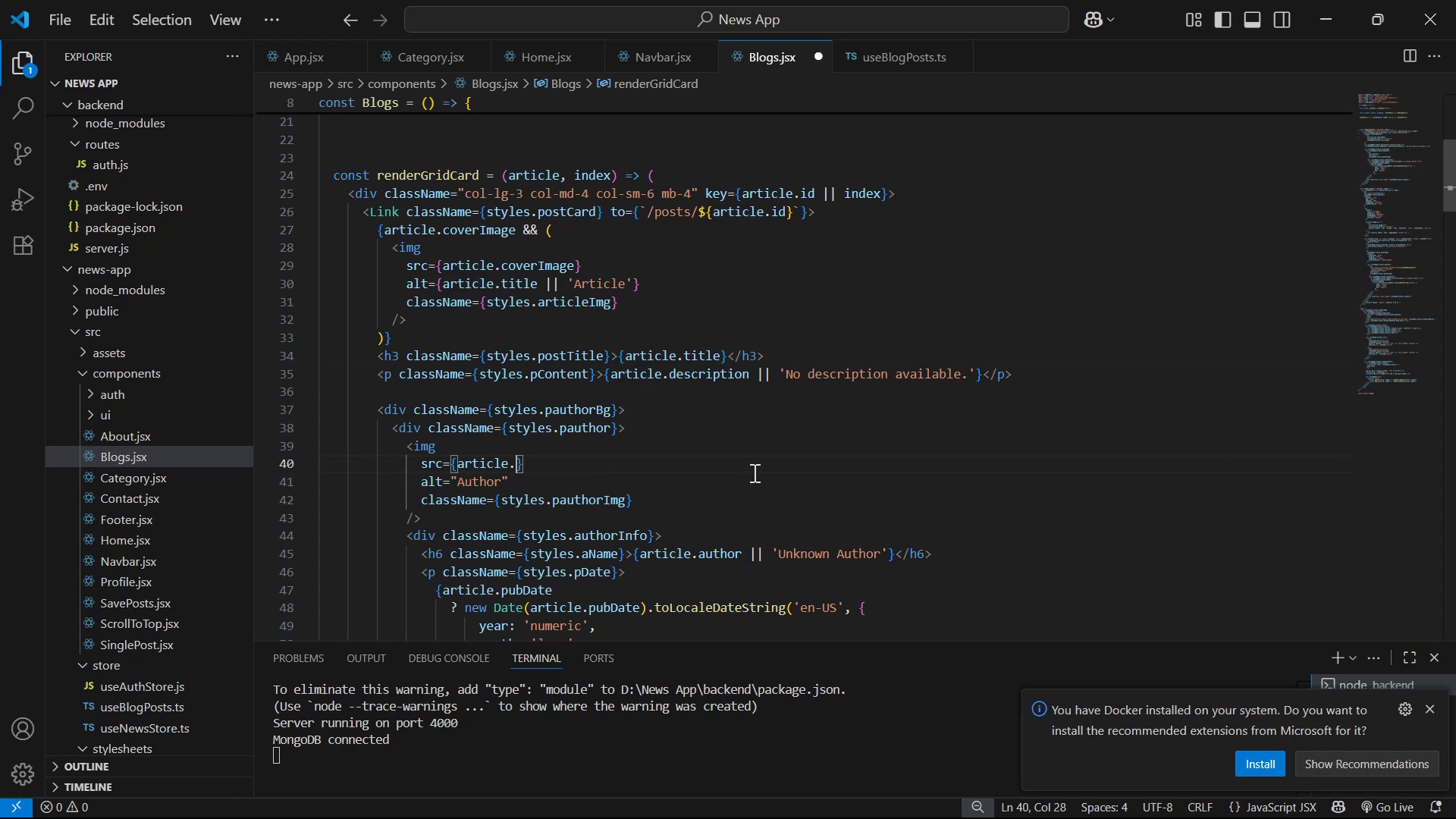 
key(Control+Z)
 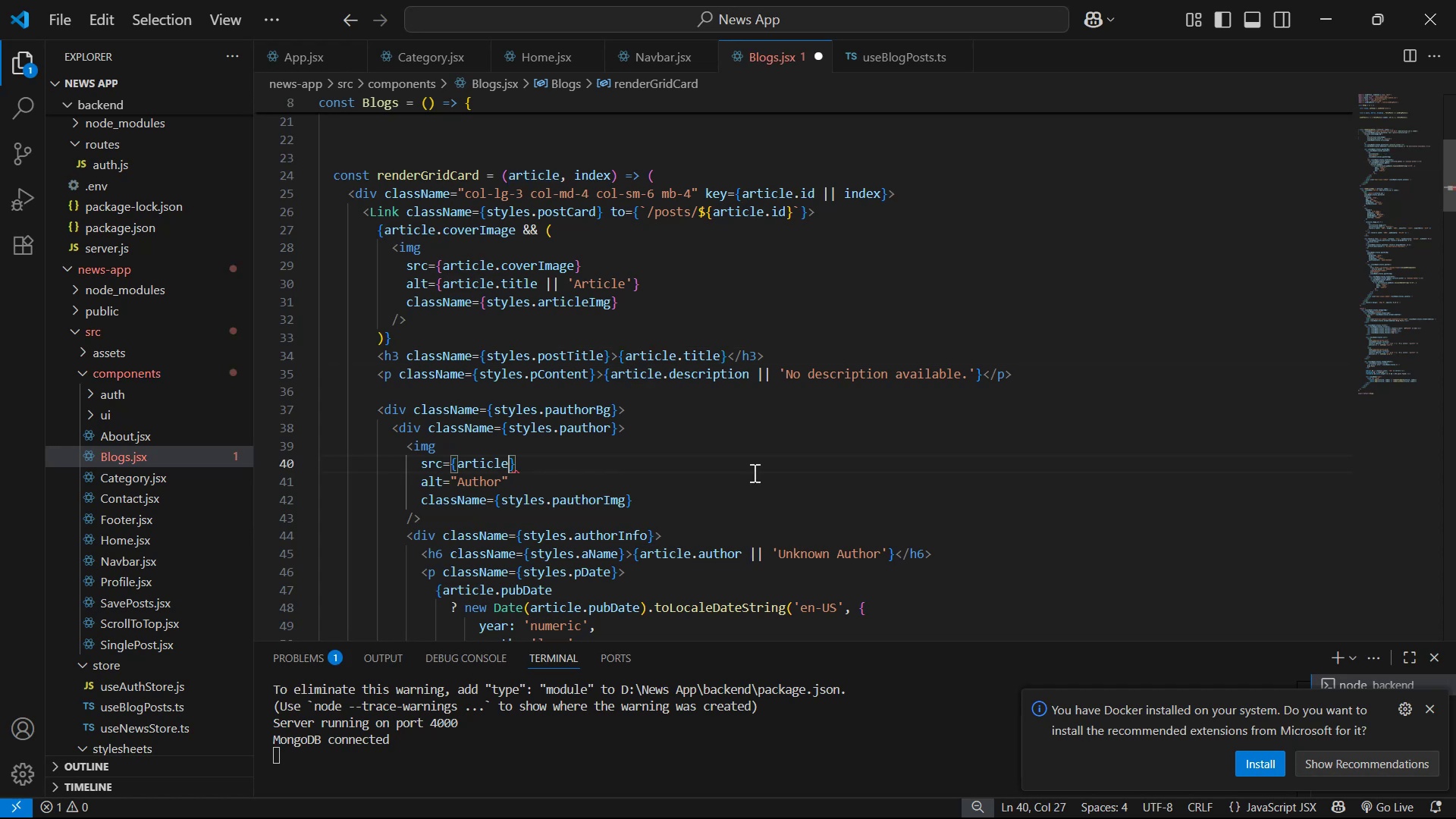 
key(Control+Z)
 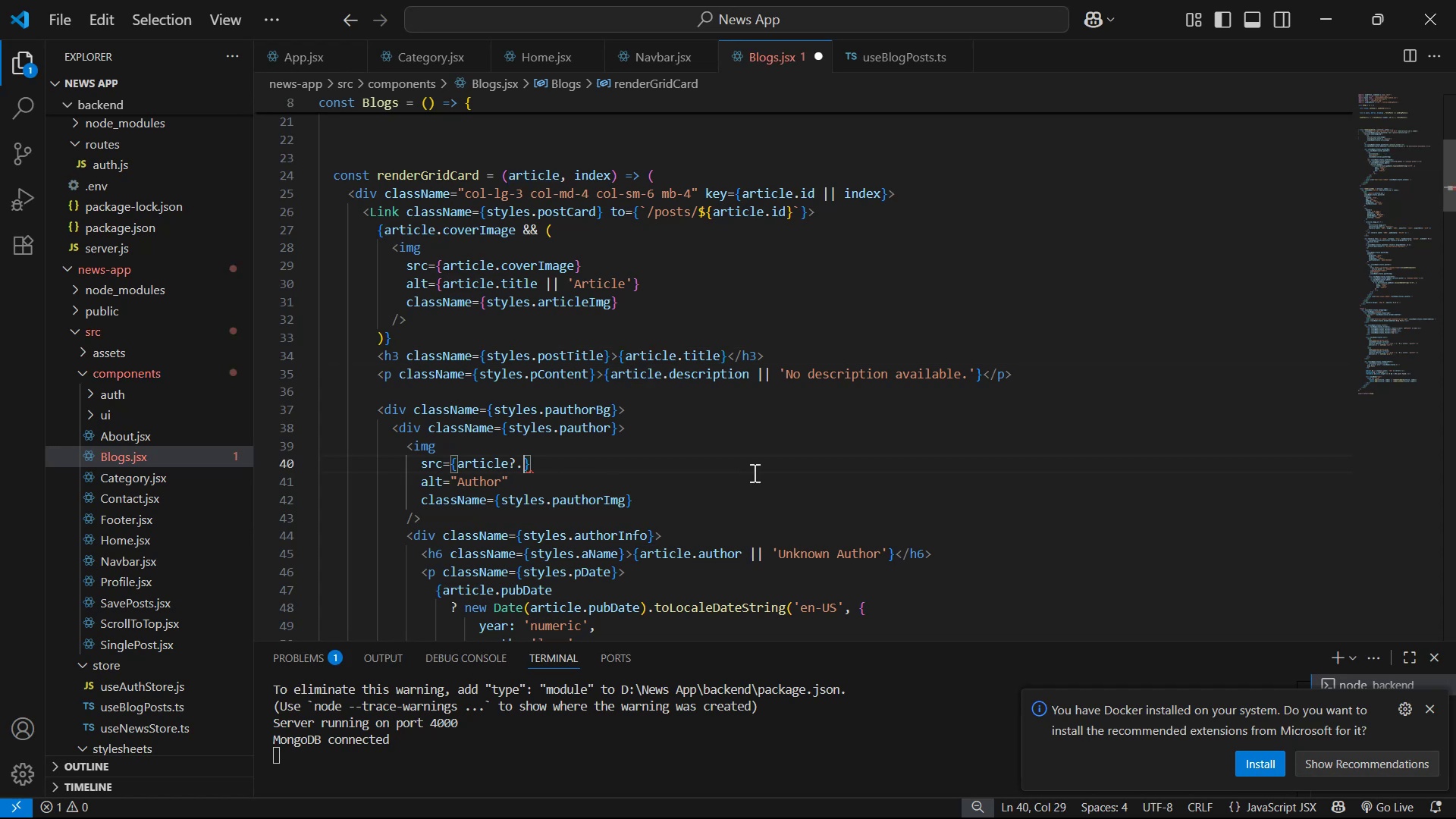 
key(Control+Z)
 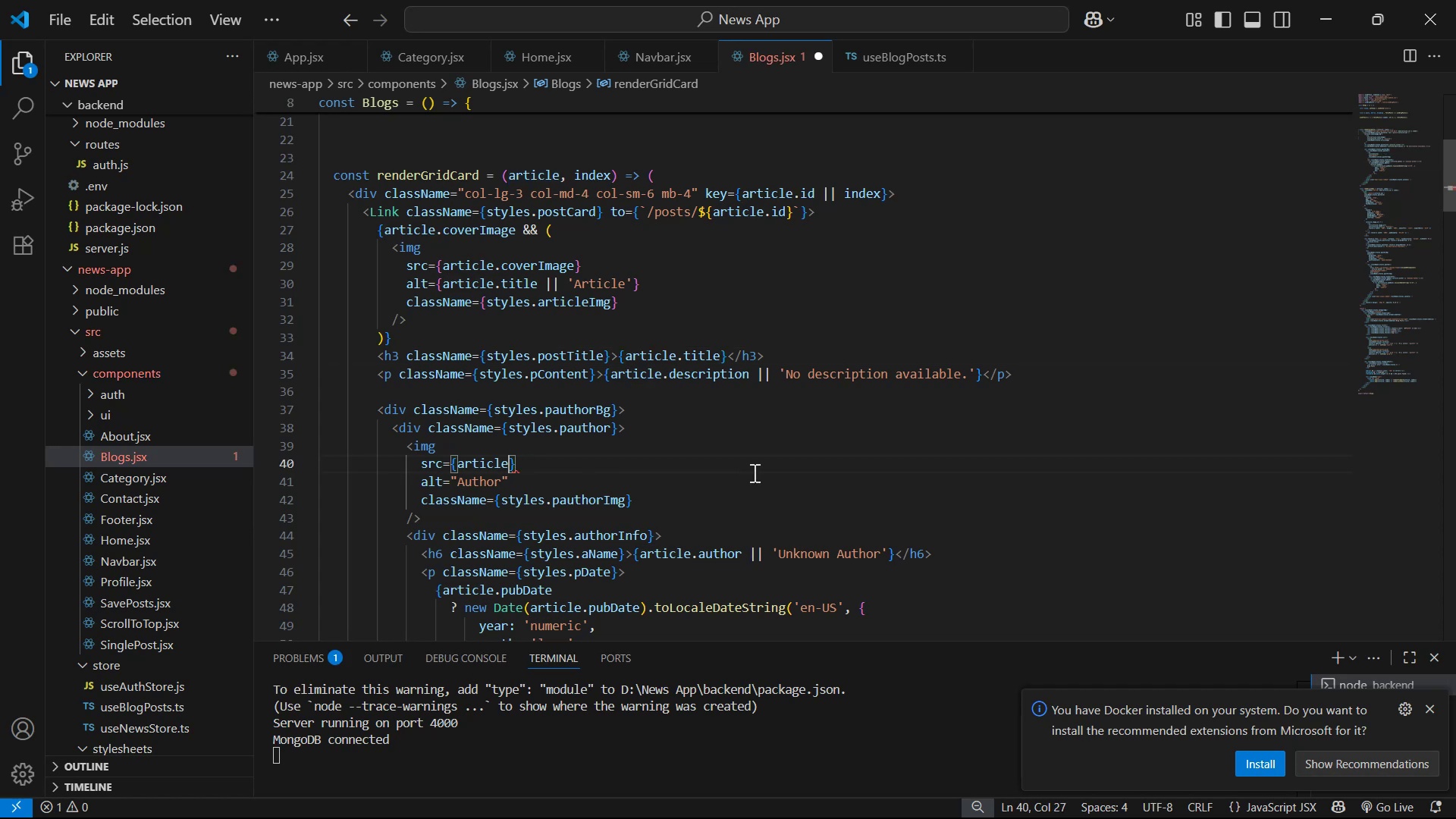 
key(Control+Z)
 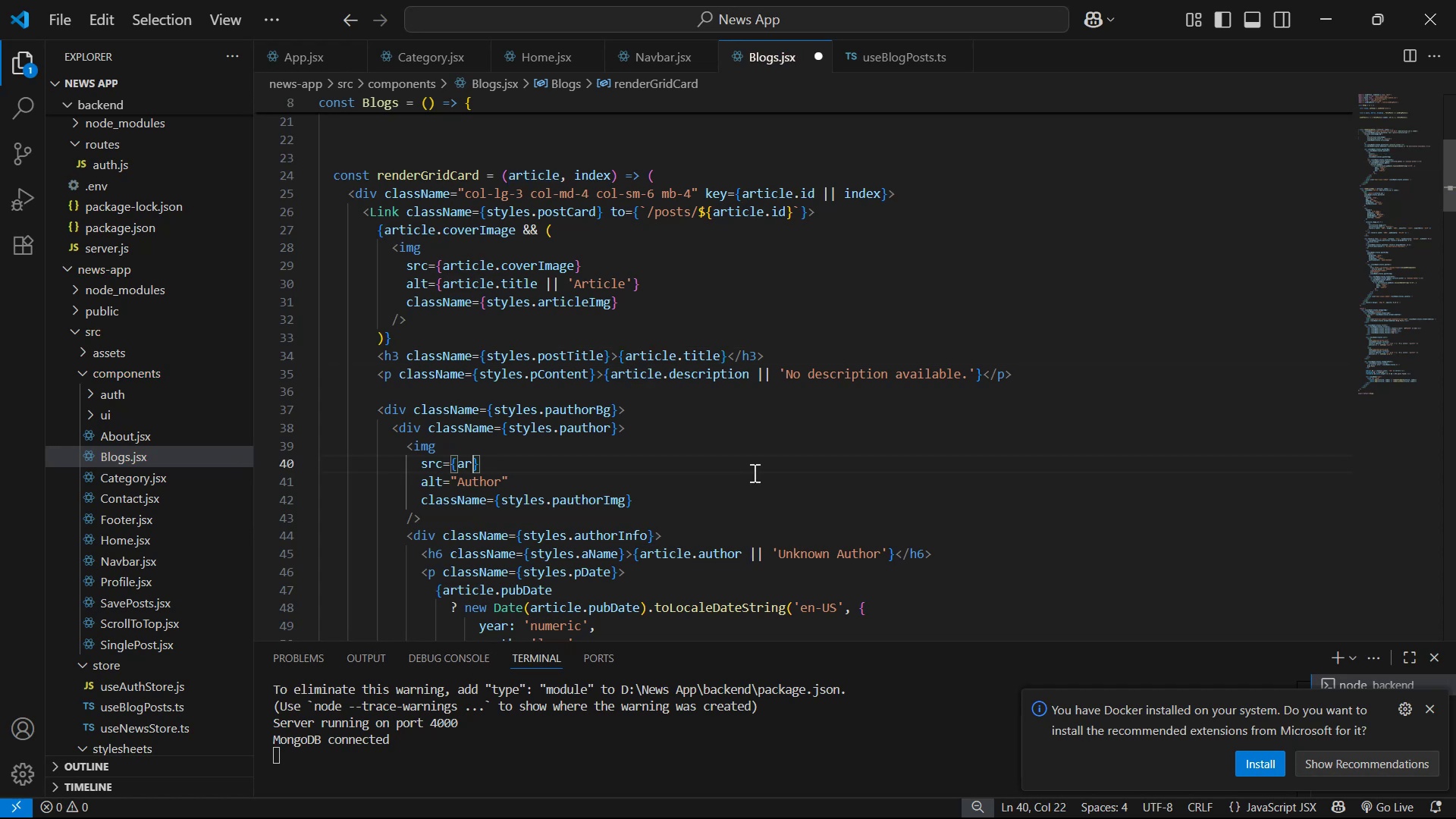 
key(Control+Z)
 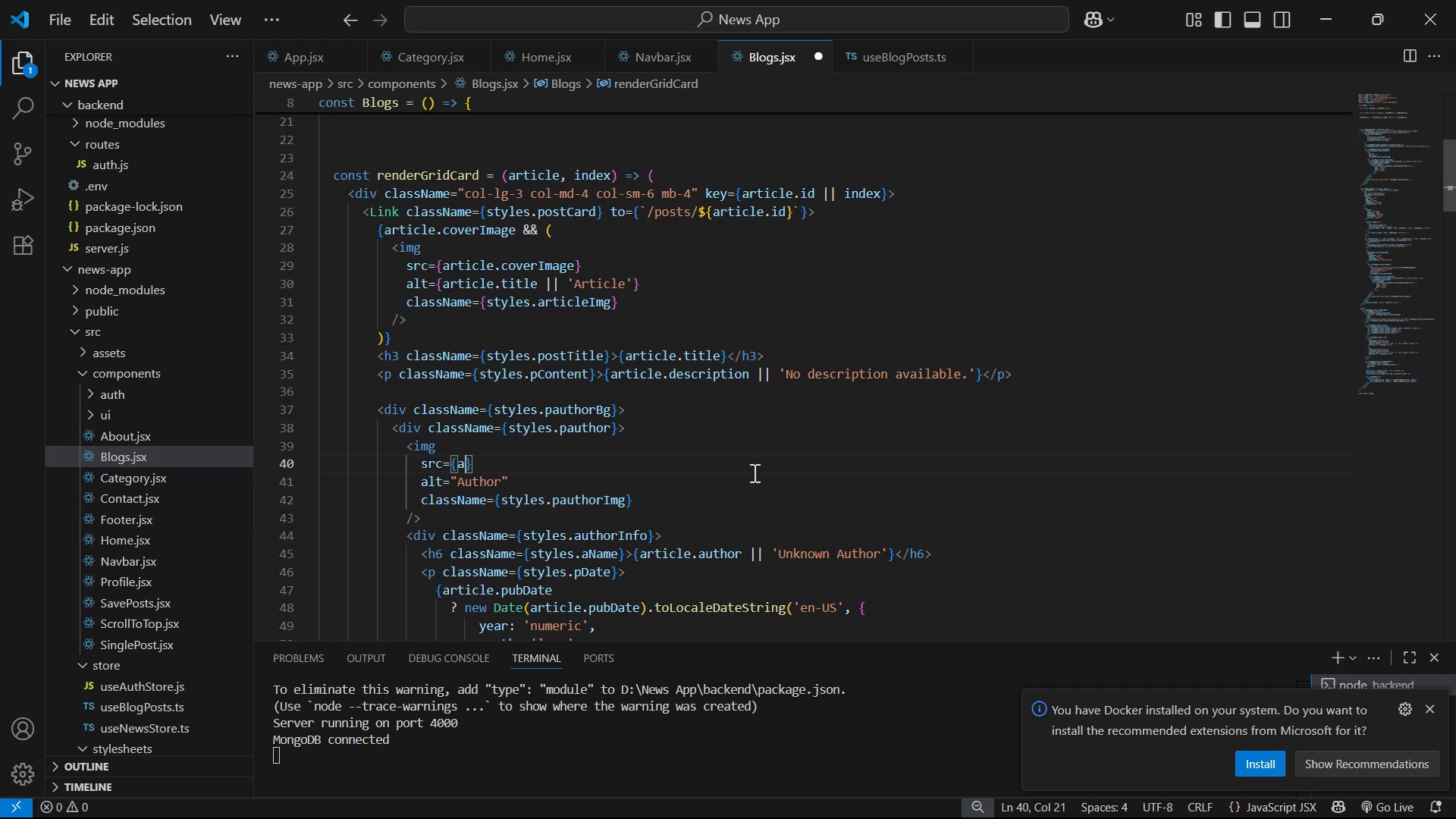 
key(Control+Z)
 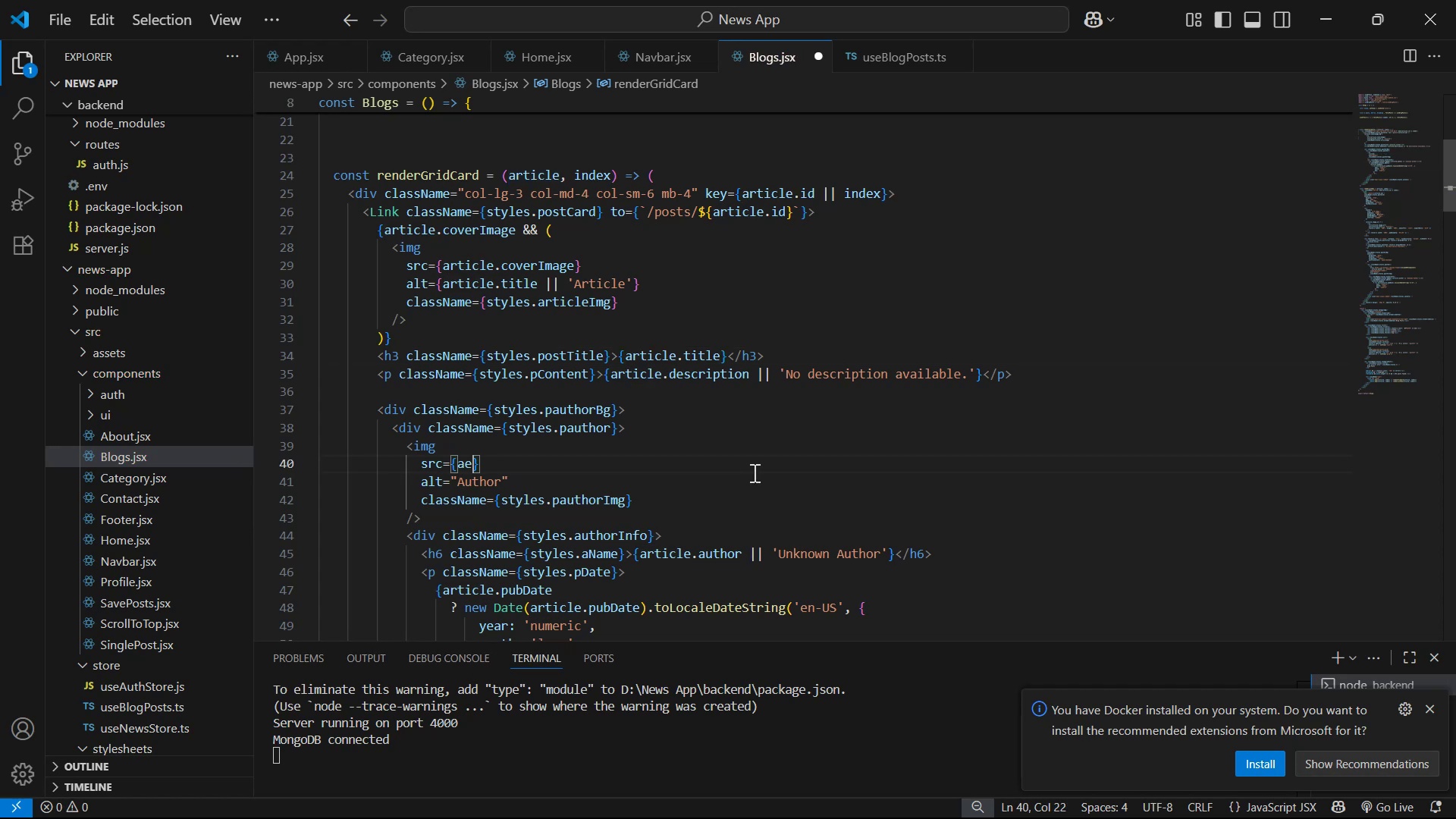 
key(Control+Z)
 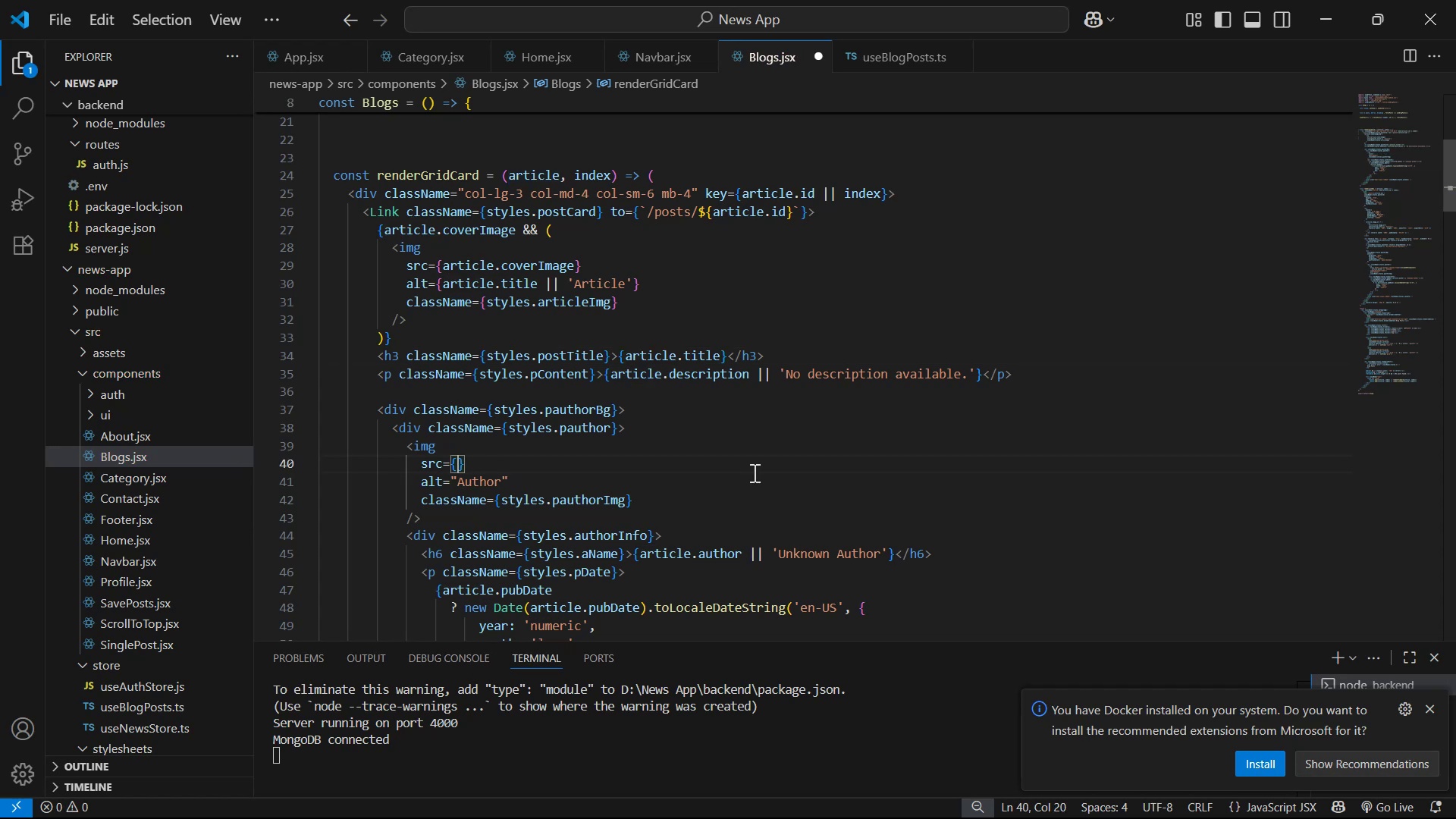 
key(Control+Z)
 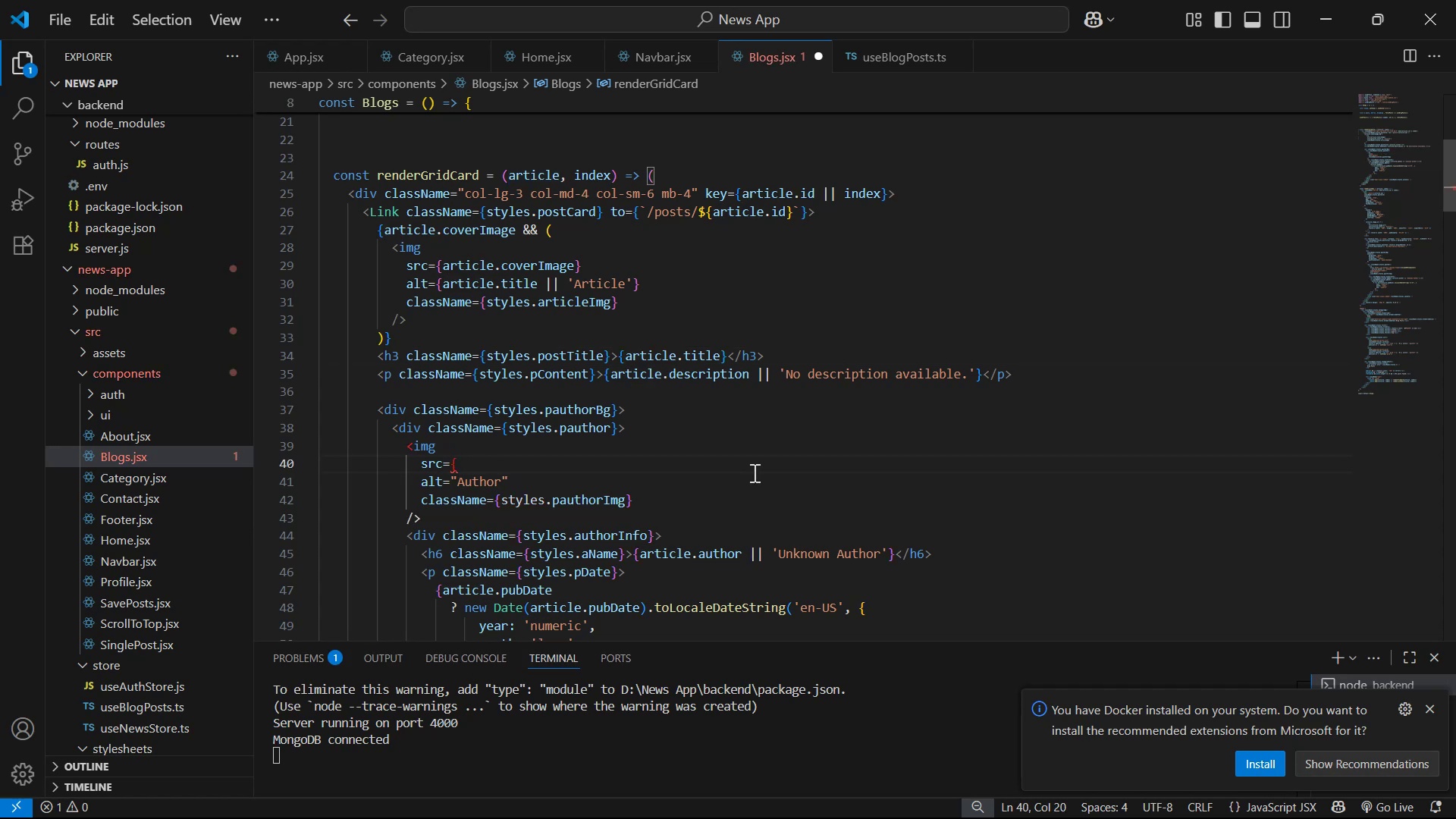 
key(Control+Z)
 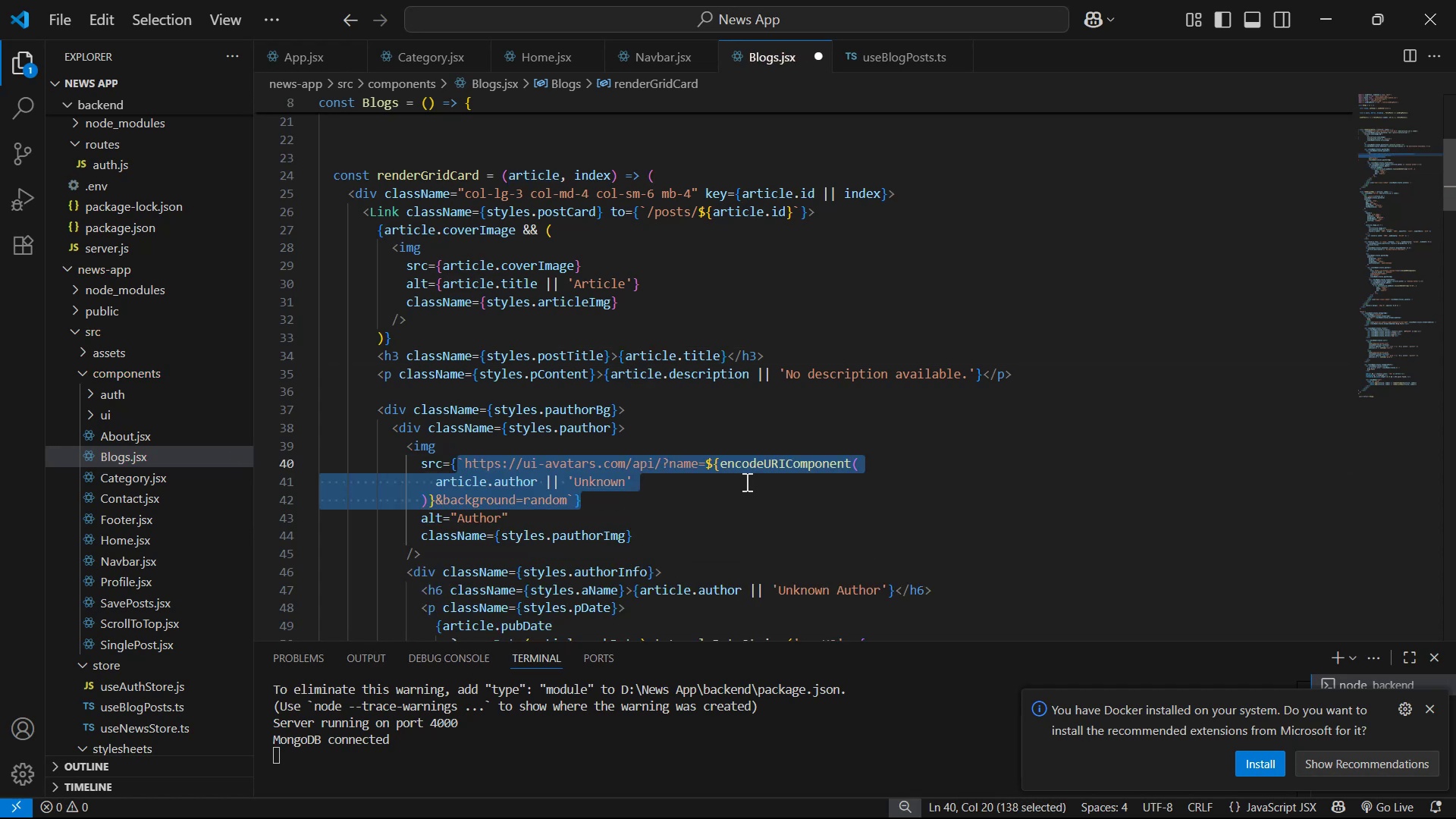 
left_click([714, 509])
 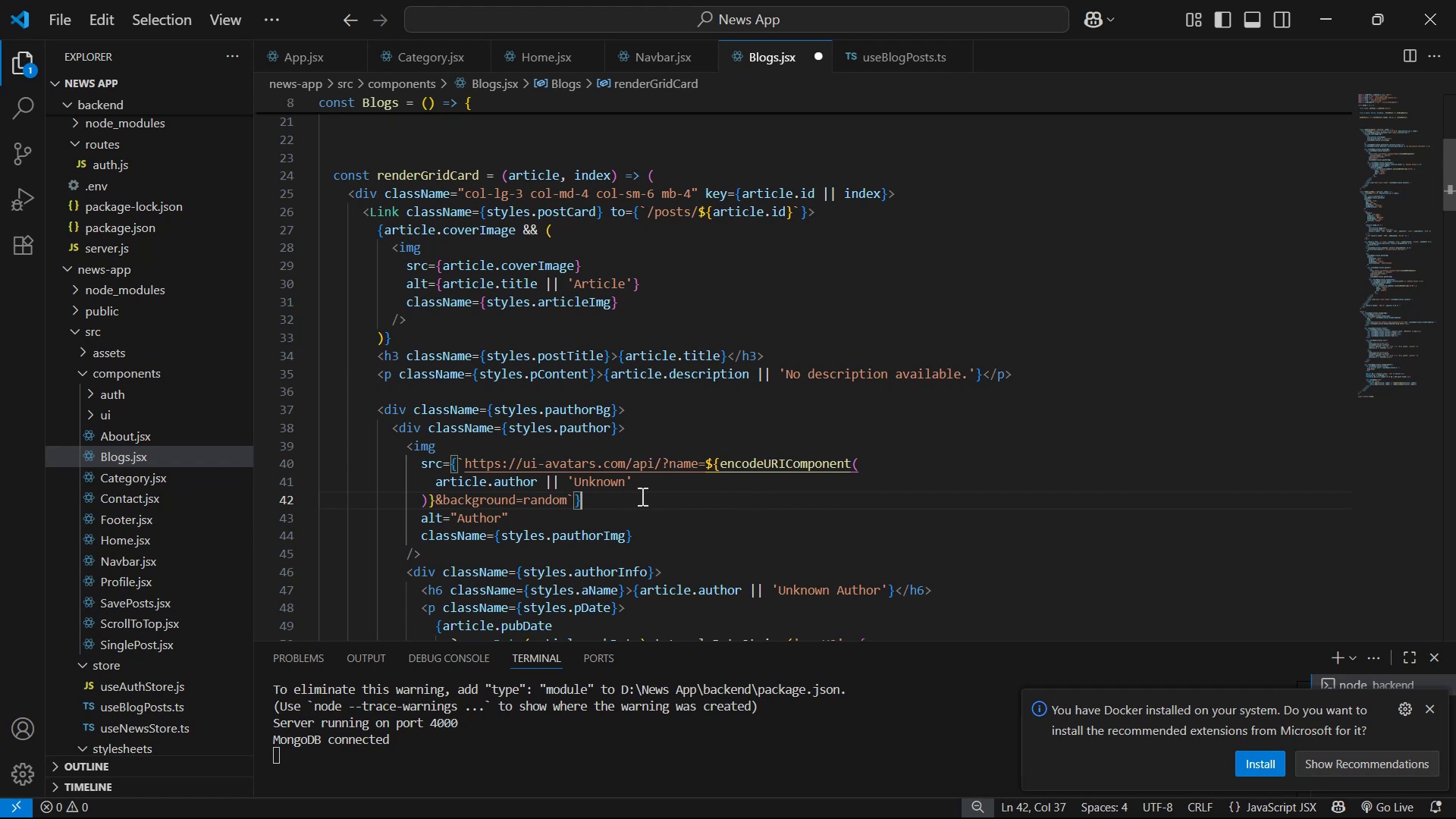 
wait(5.93)
 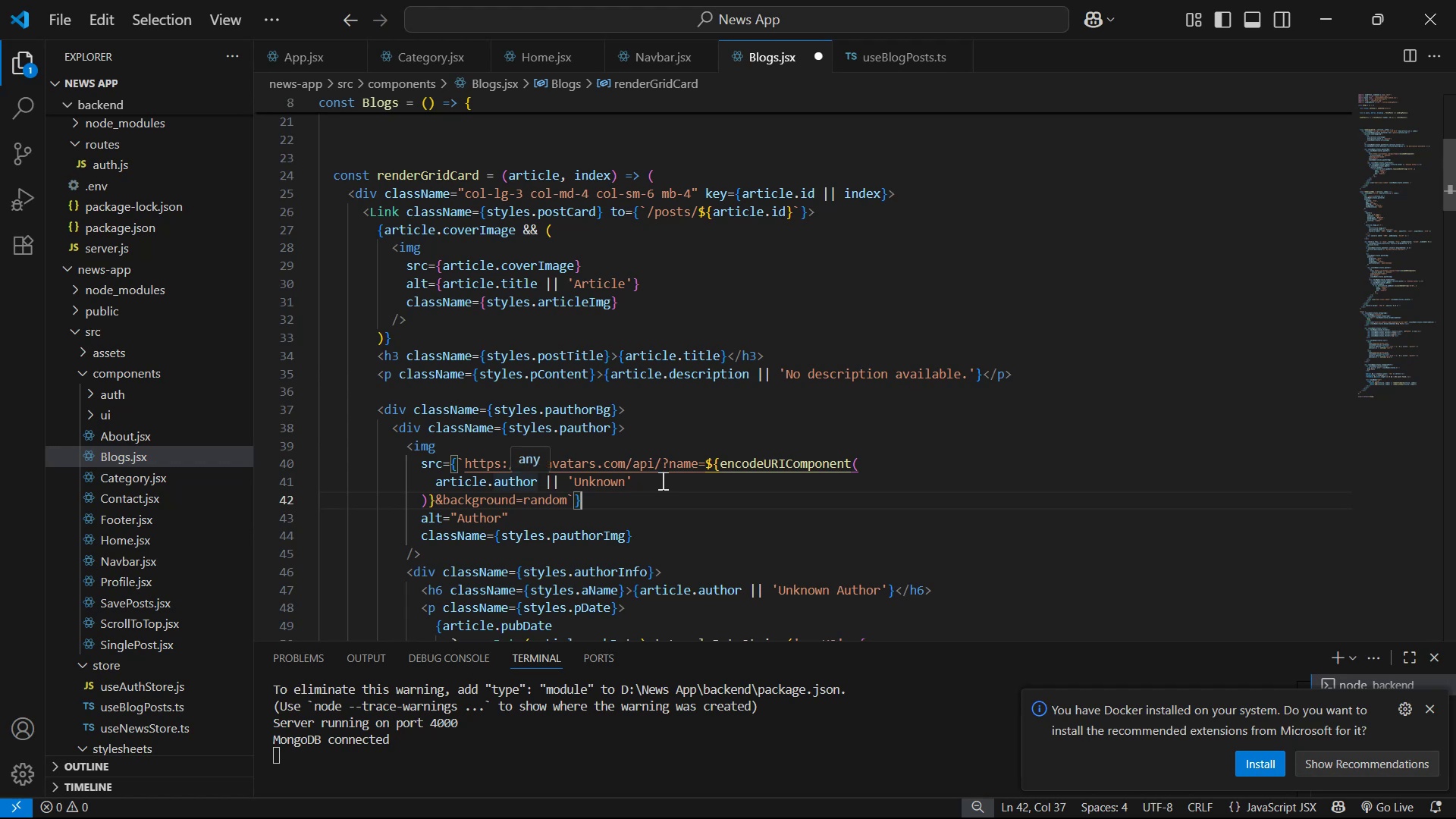 
left_click([911, 53])
 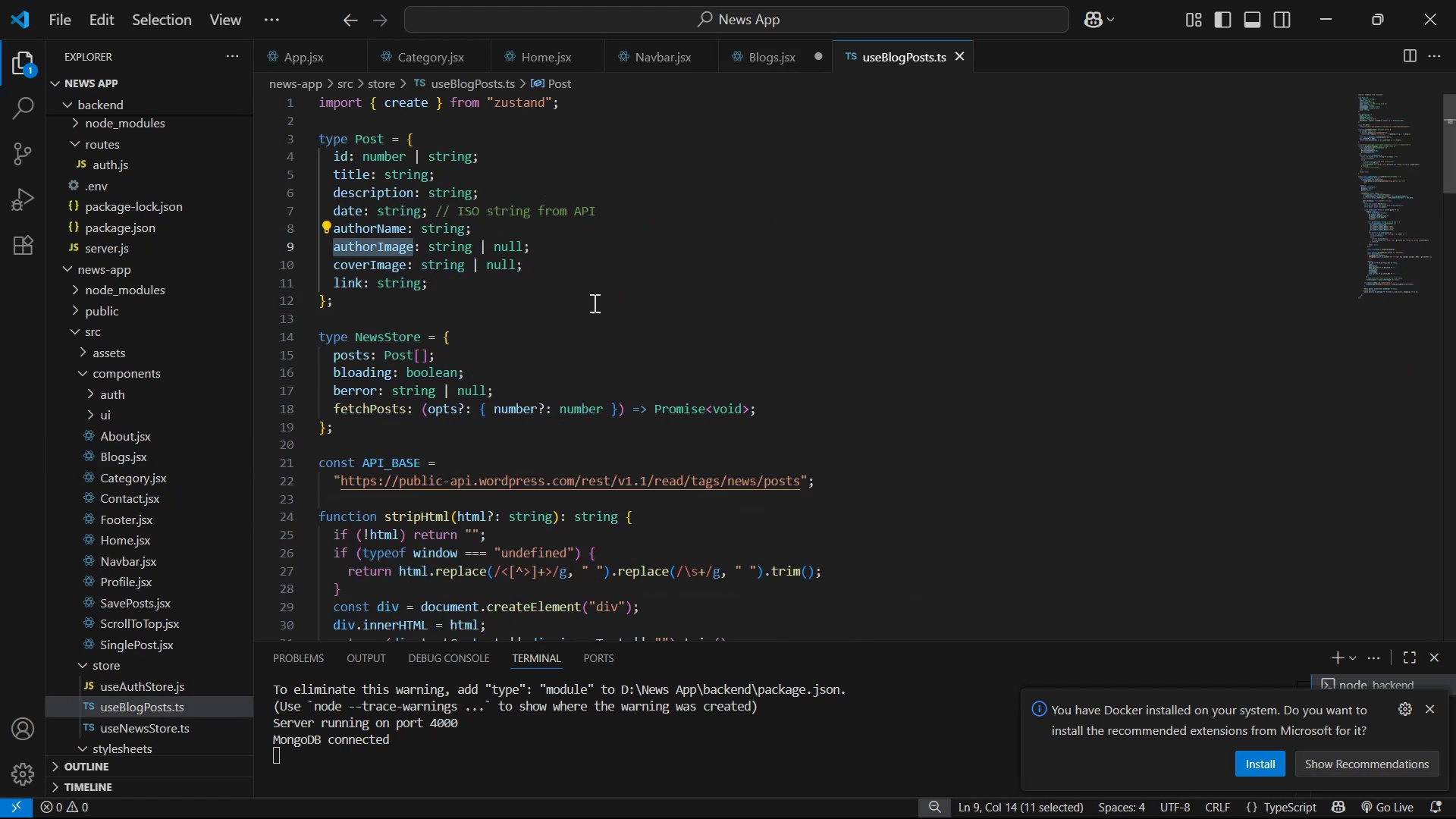 
left_click([532, 306])
 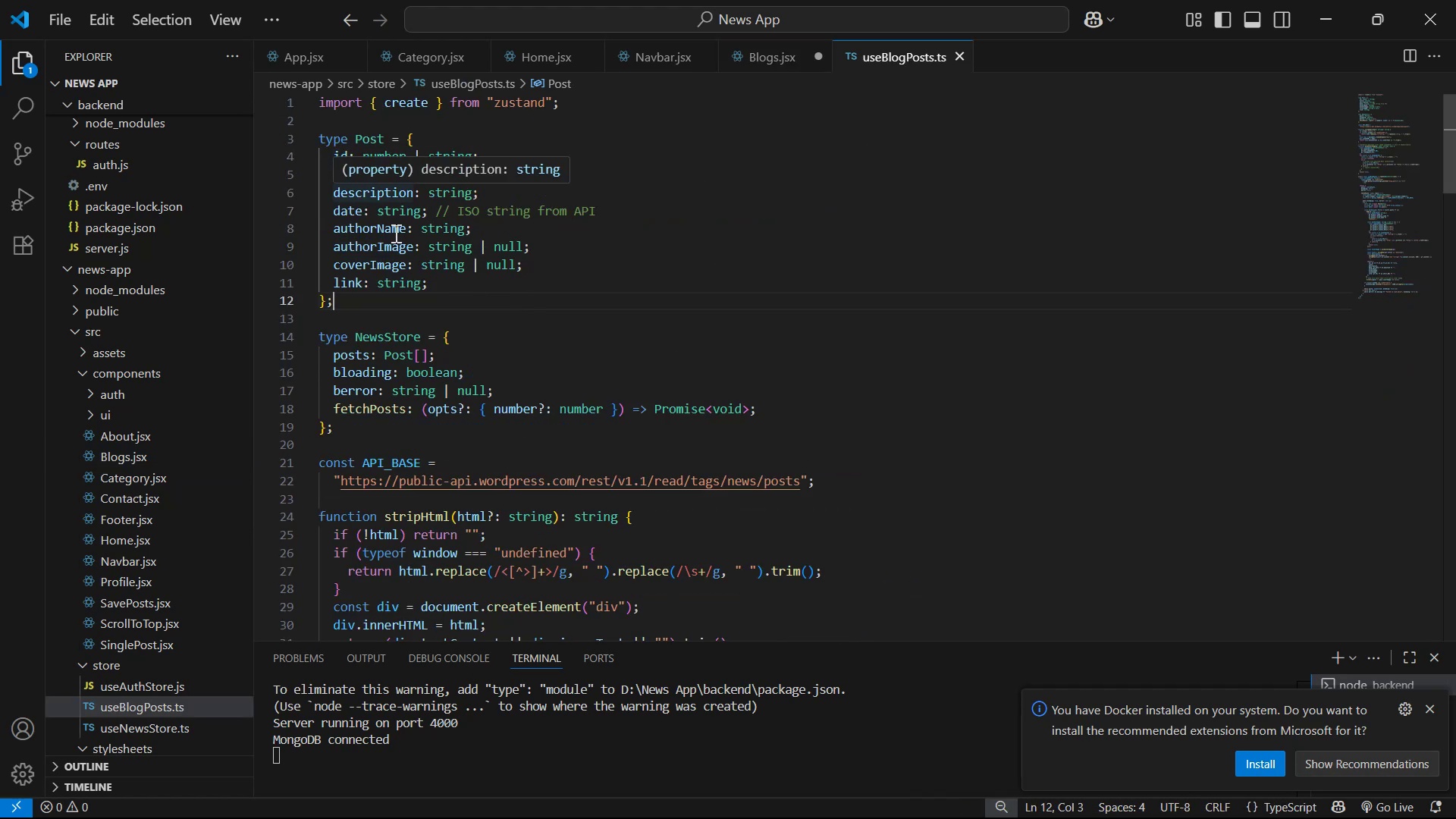 
left_click([347, 297])
 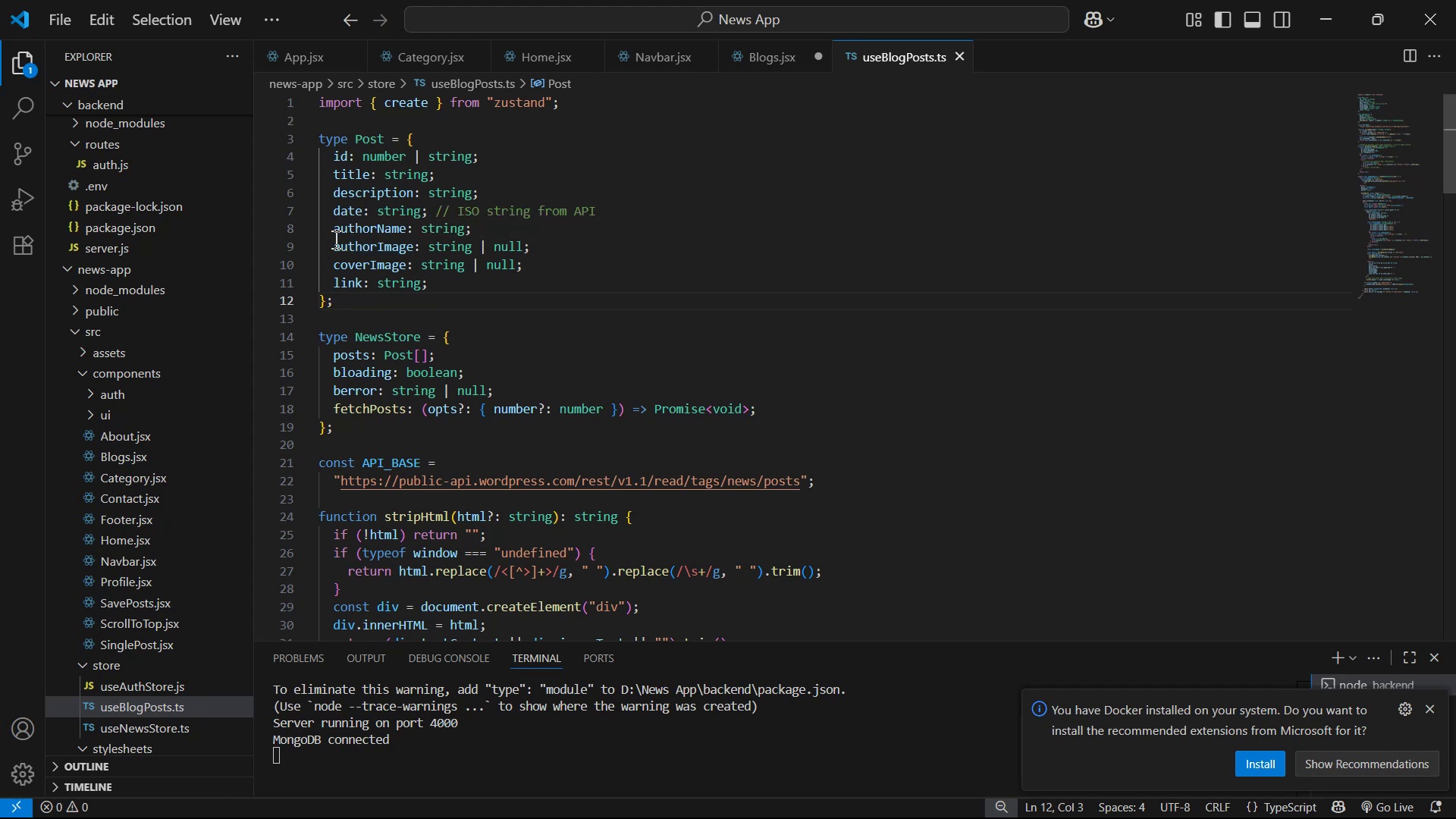 
left_click_drag(start_coordinate=[333, 232], to_coordinate=[405, 226])
 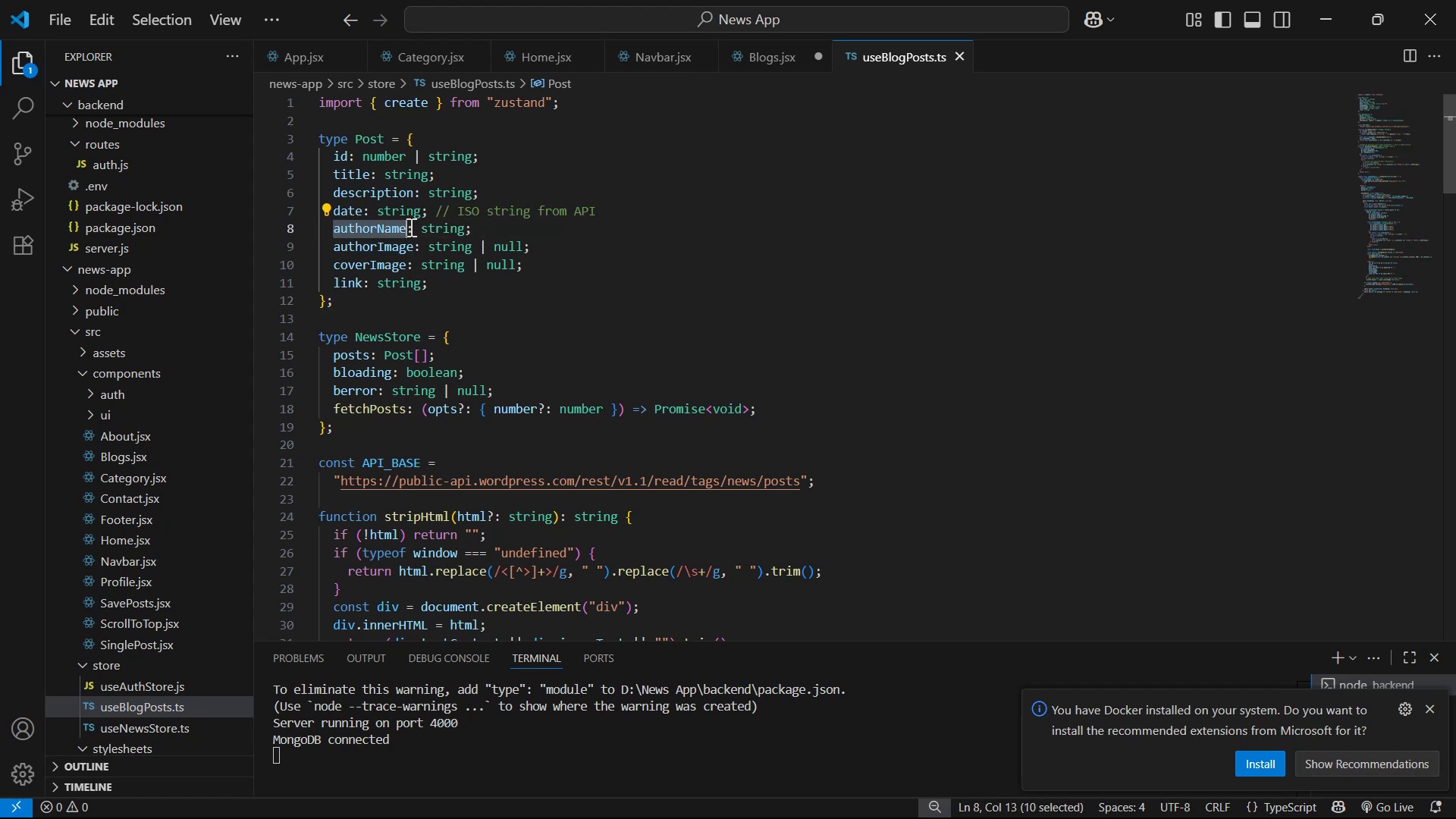 
key(Control+C)
 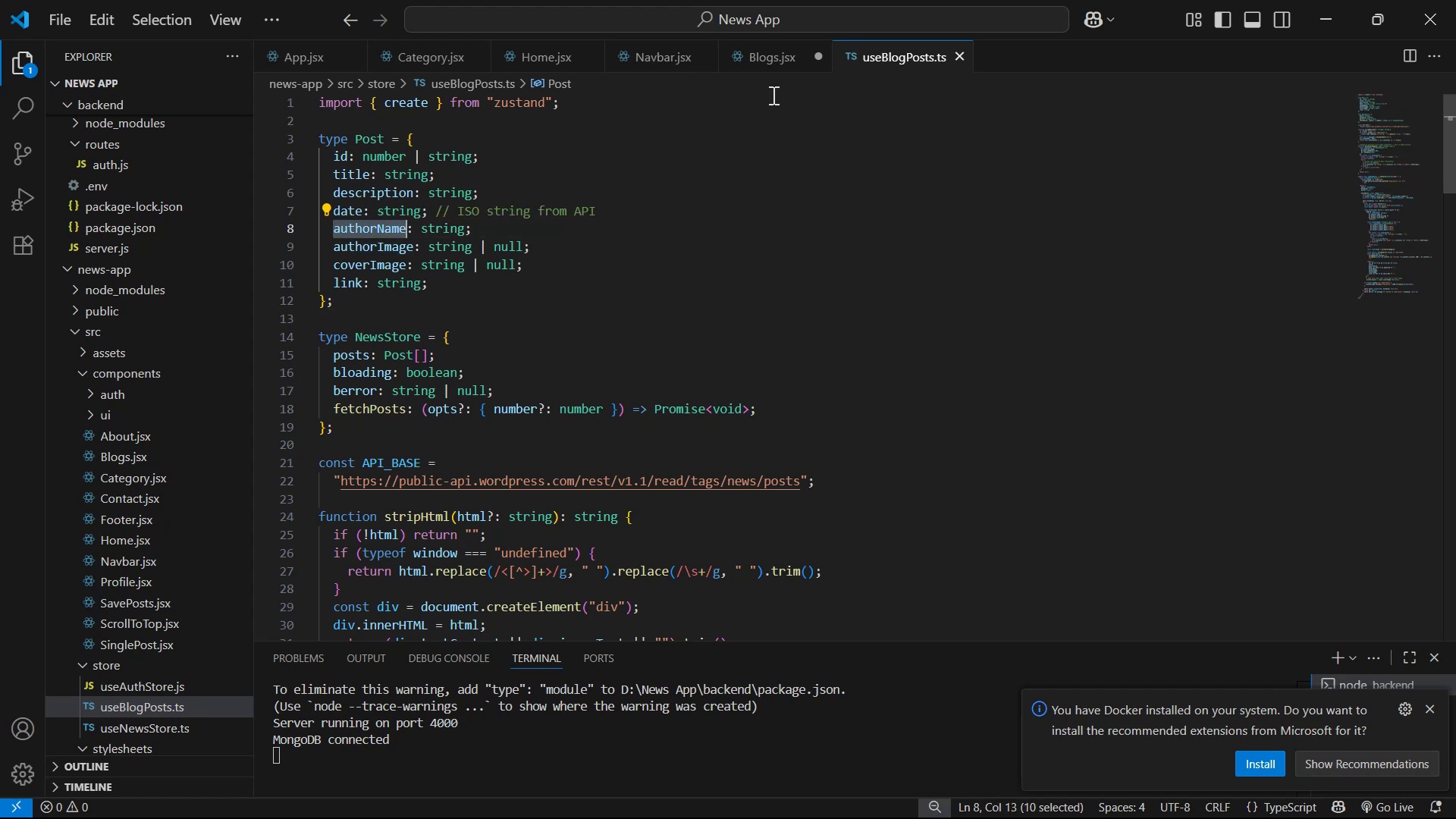 
left_click([774, 70])
 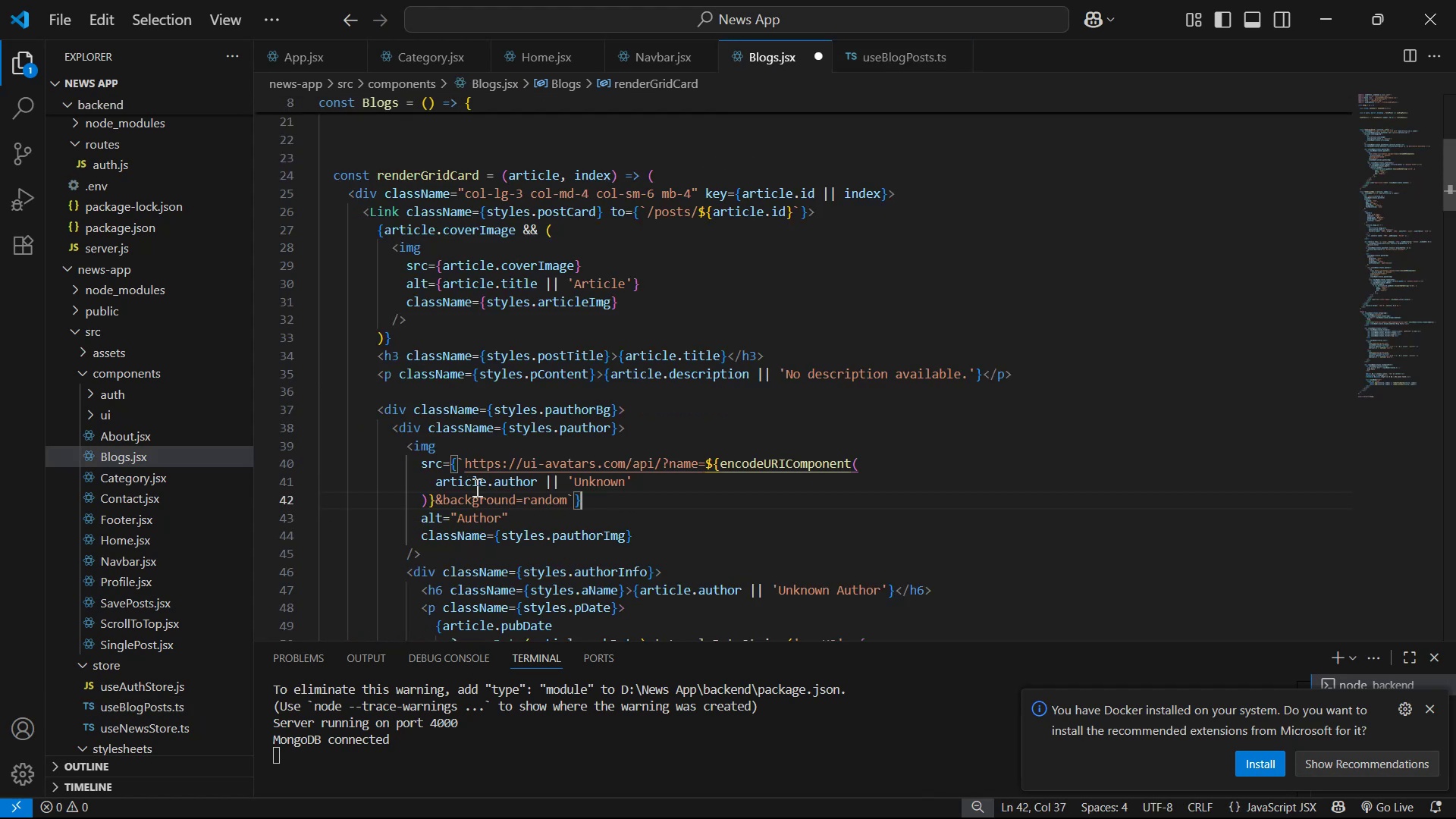 
left_click_drag(start_coordinate=[496, 475], to_coordinate=[543, 481])
 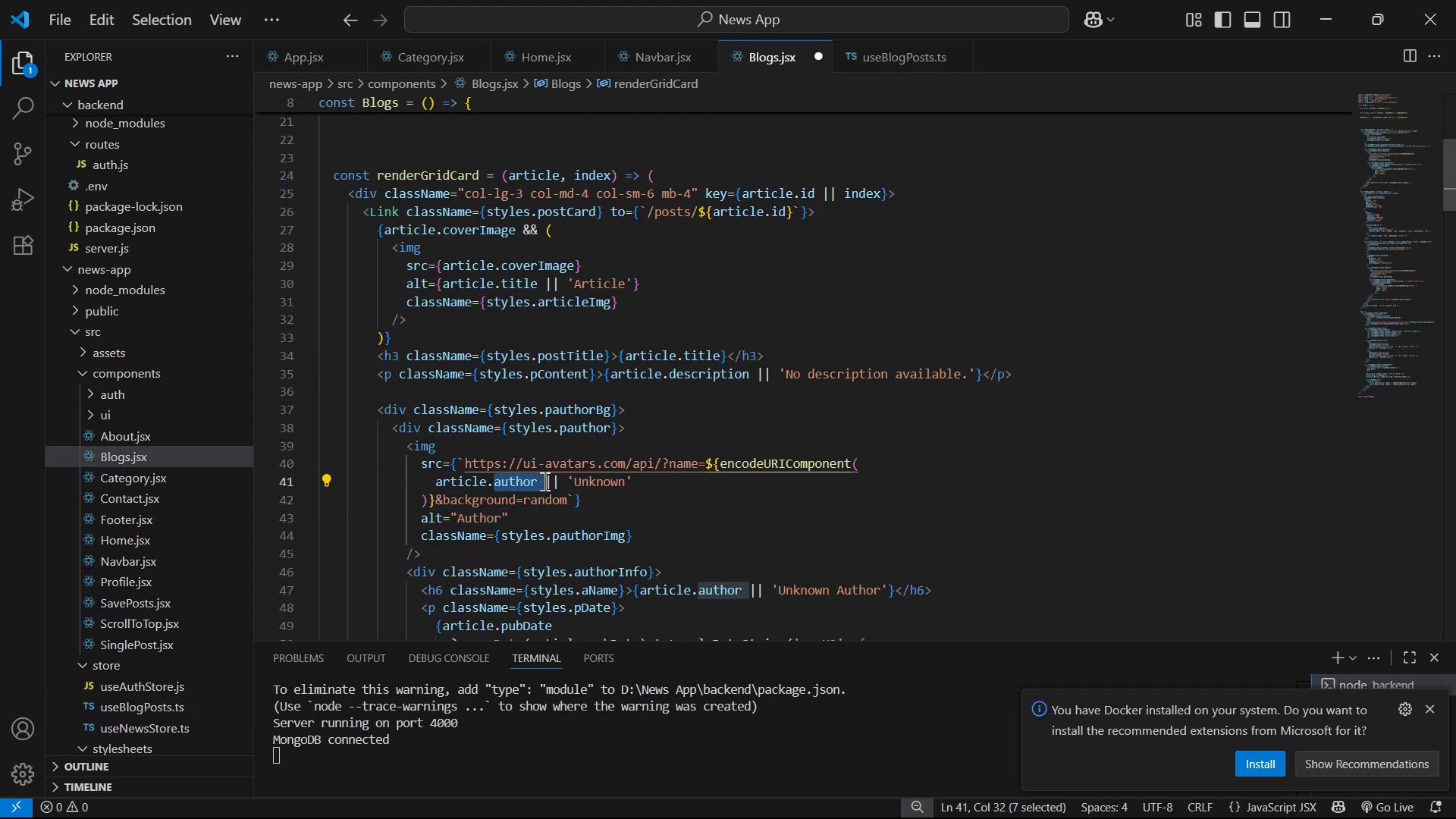 
hold_key(key=ControlLeft, duration=0.32)
 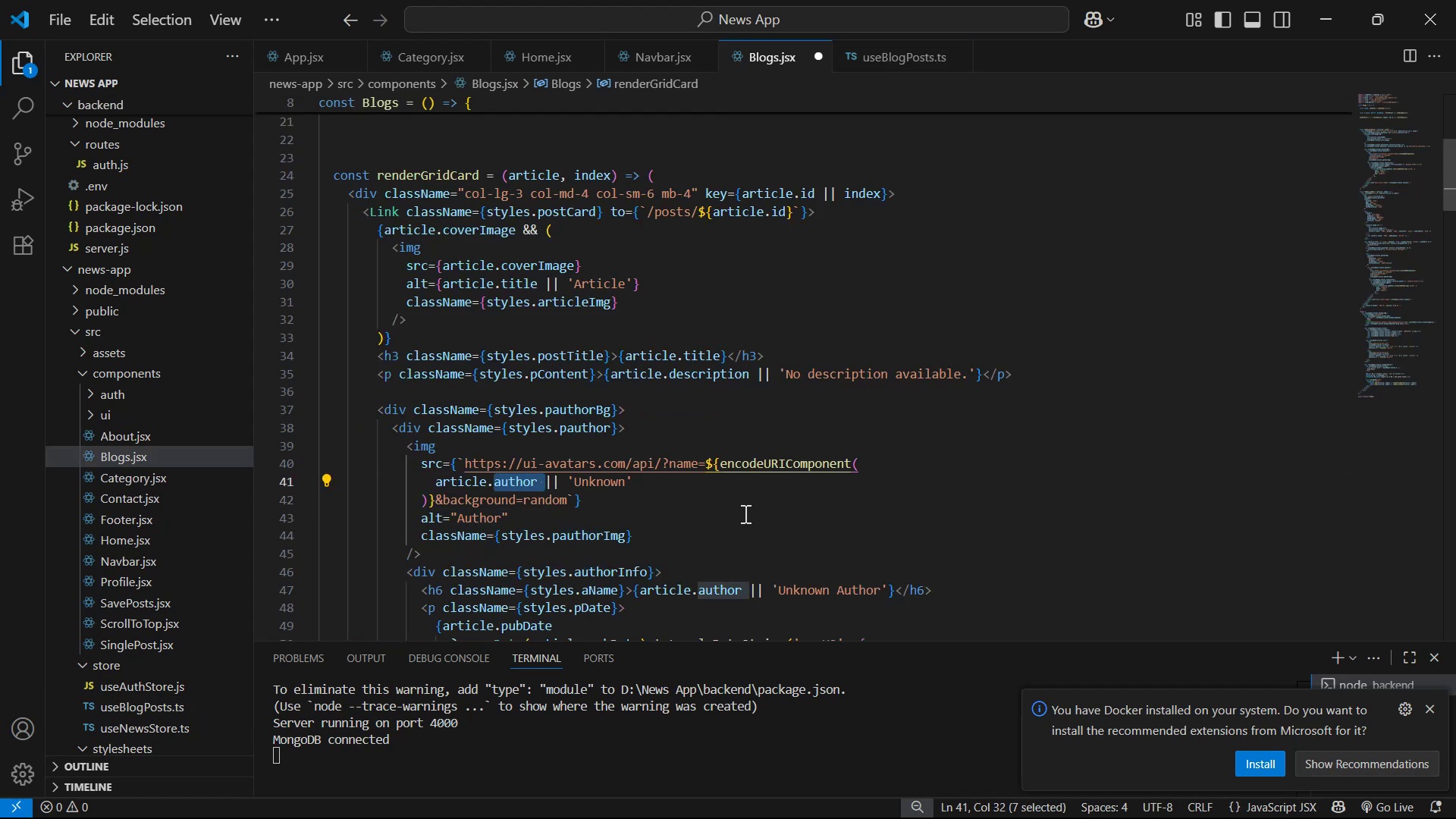 
key(Backspace)
 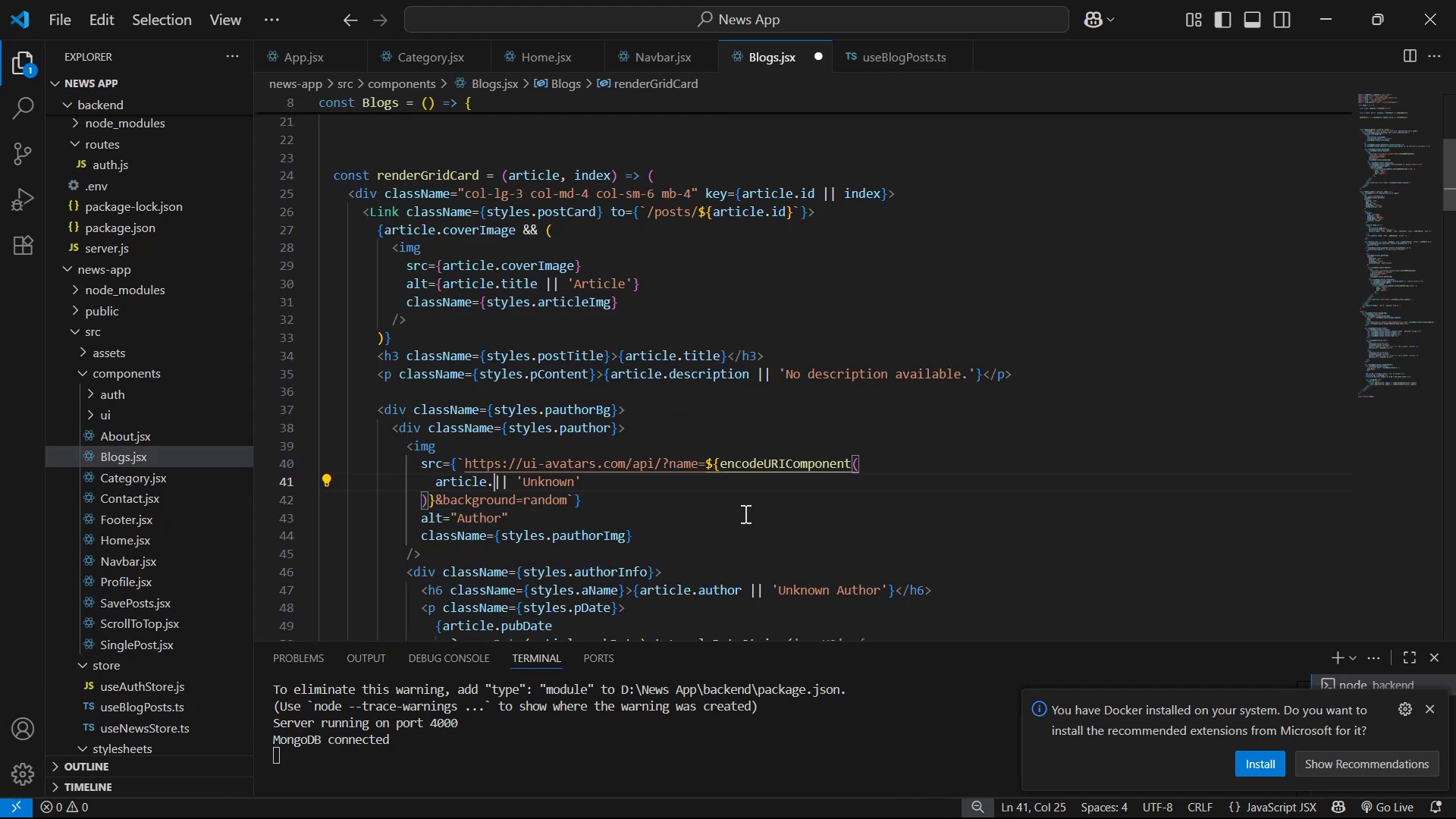 
key(Control+ControlLeft)
 